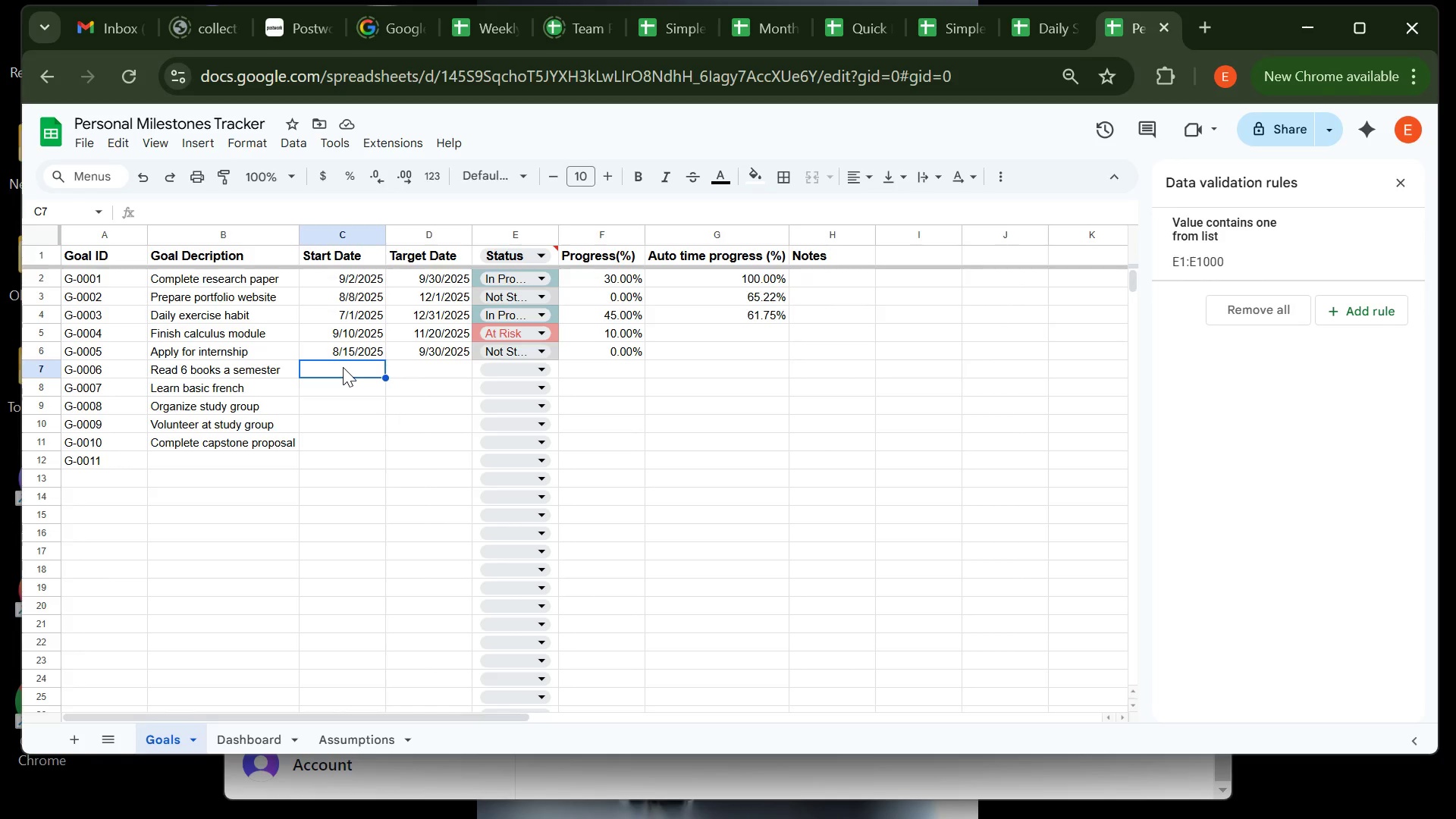 
type(7/2025)
key(Tab)
 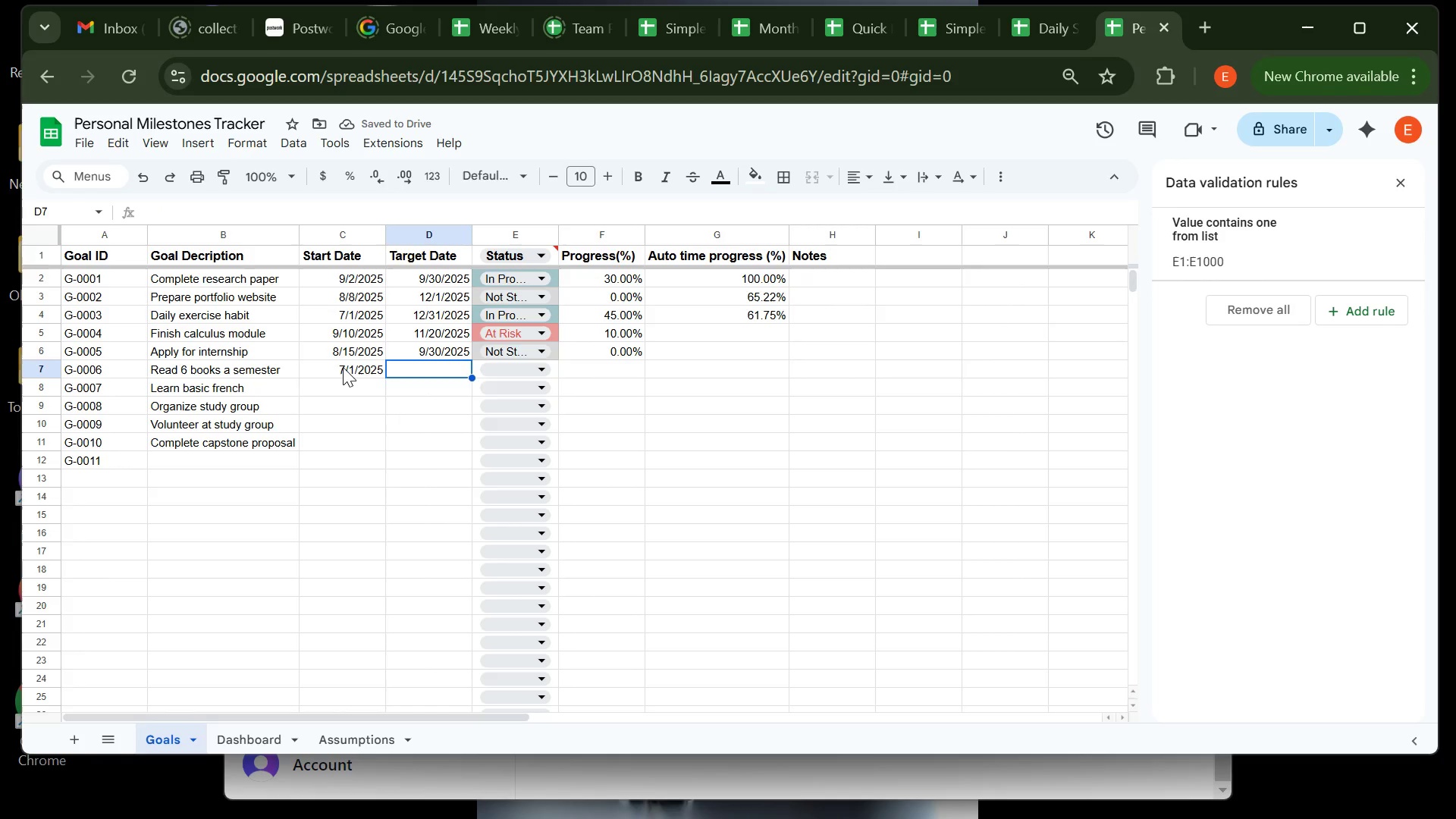 
wait(6.1)
 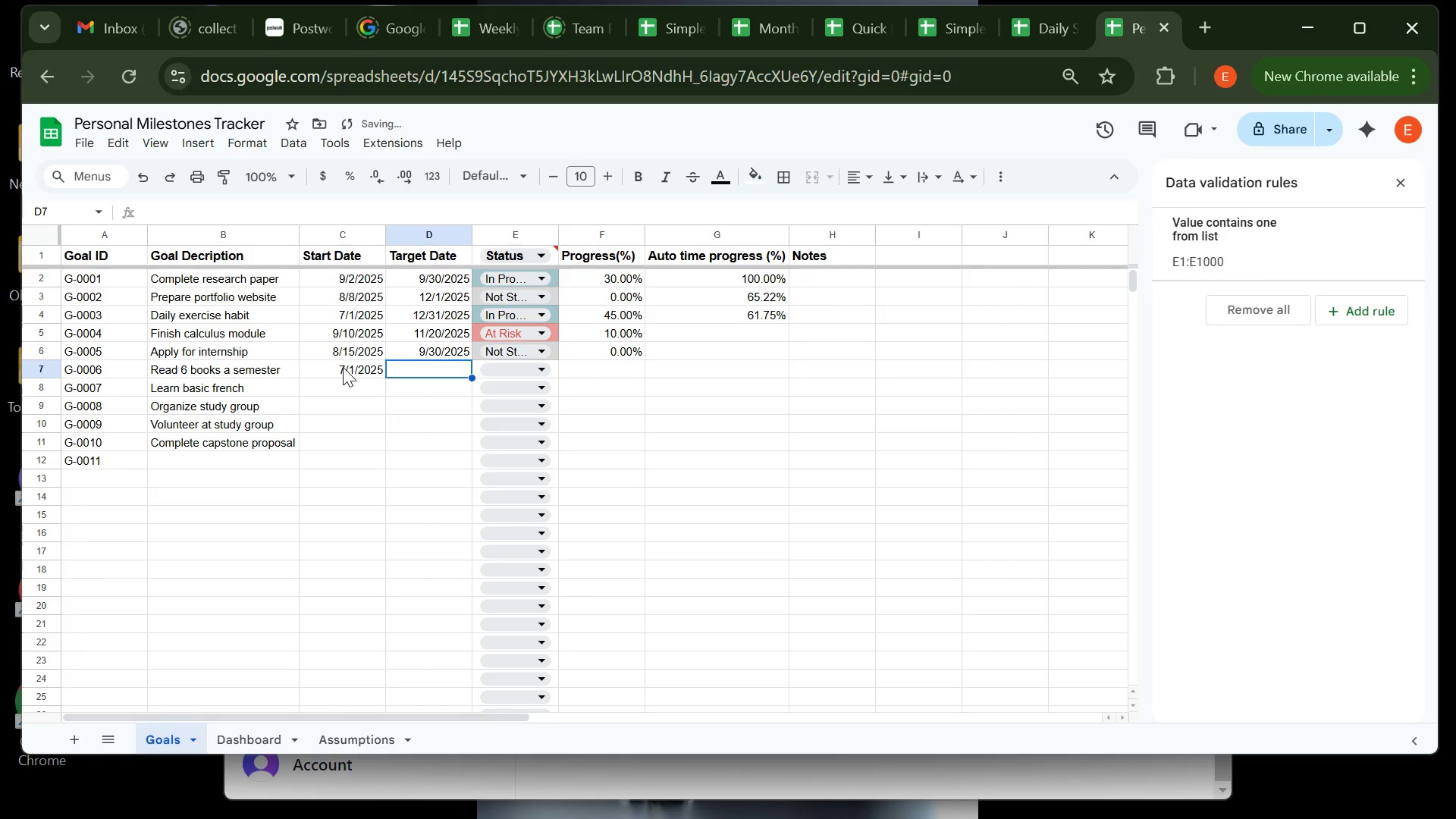 
type(12/15/2025)
 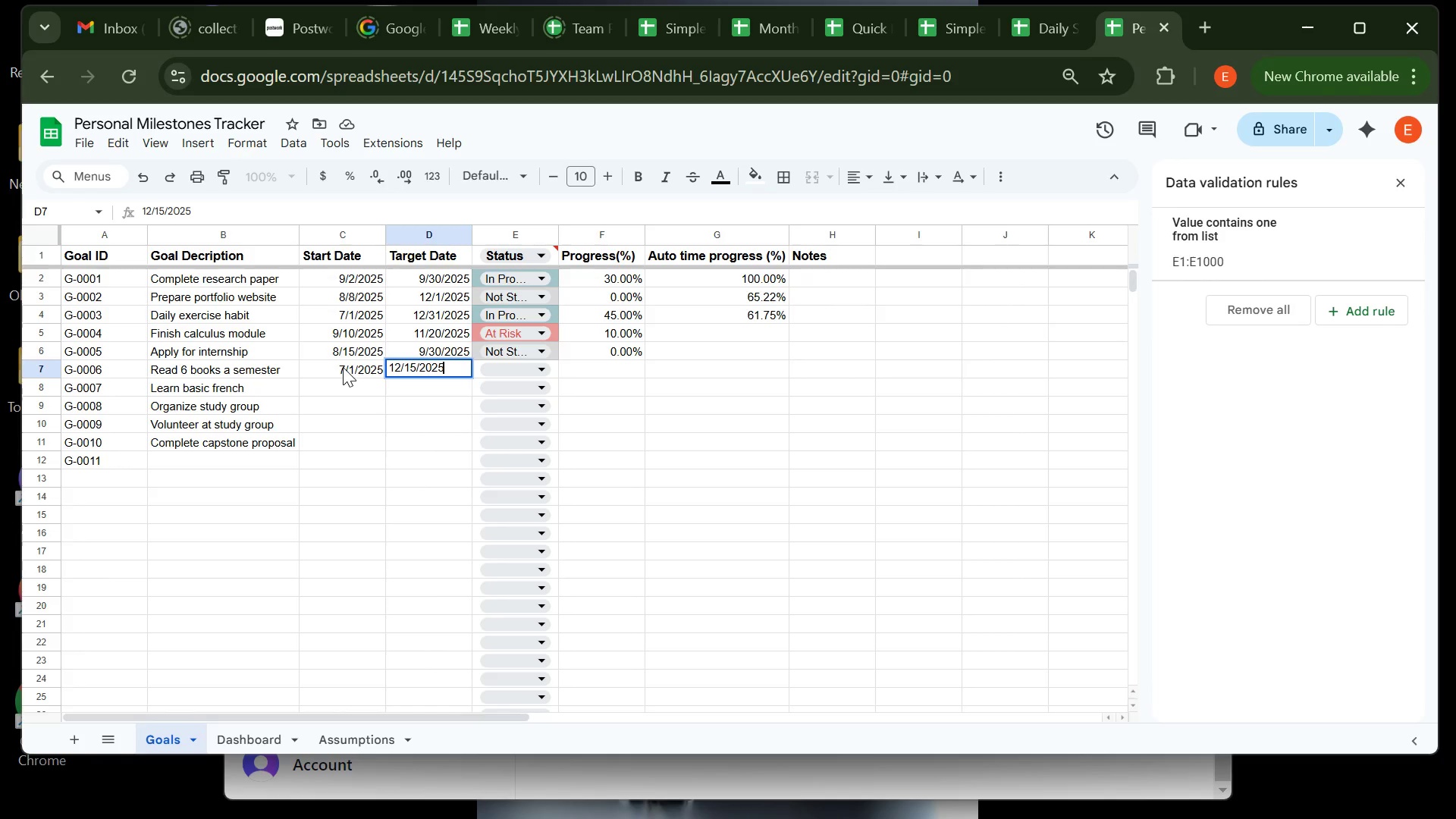 
key(Enter)
 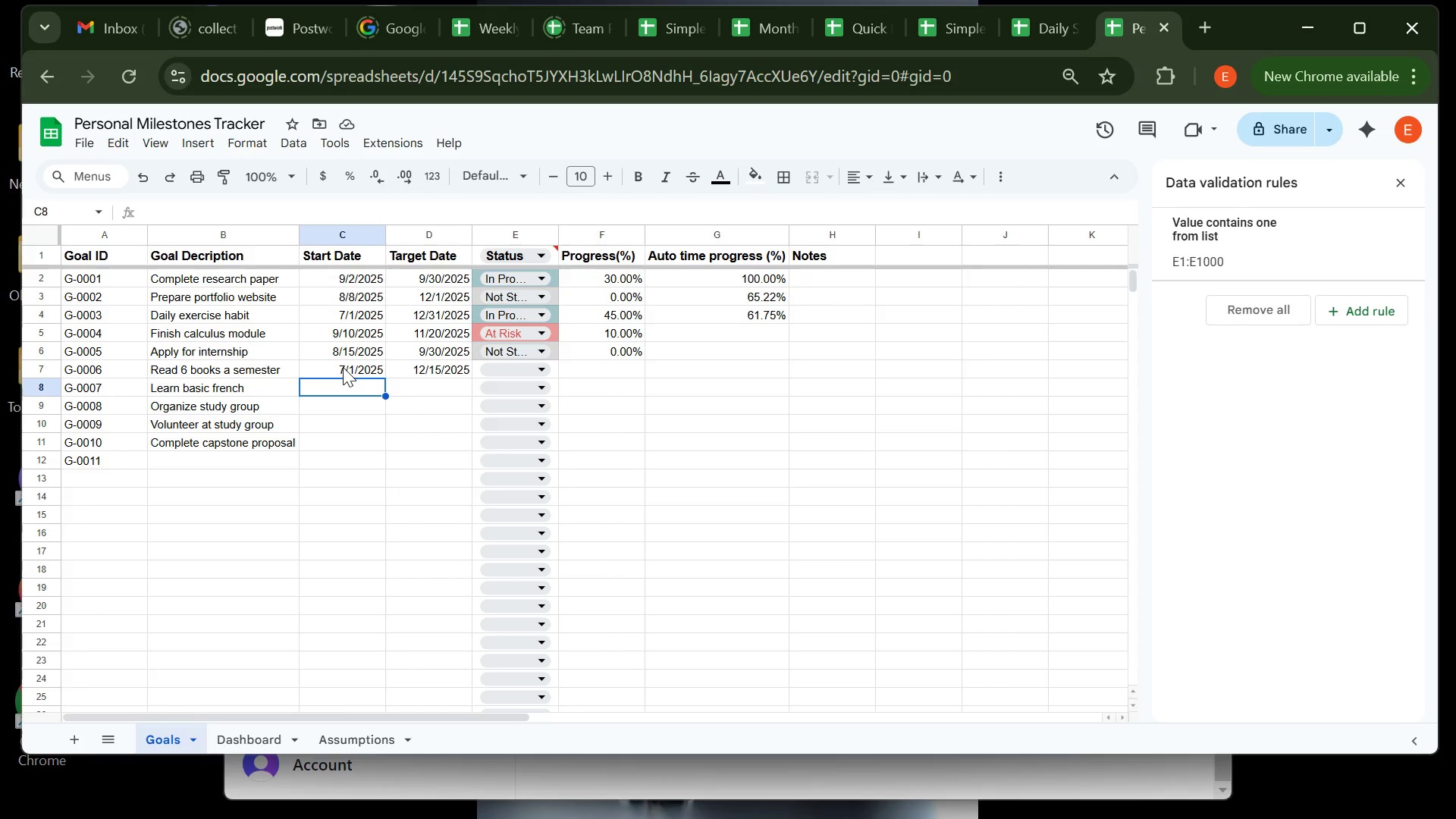 
wait(16.67)
 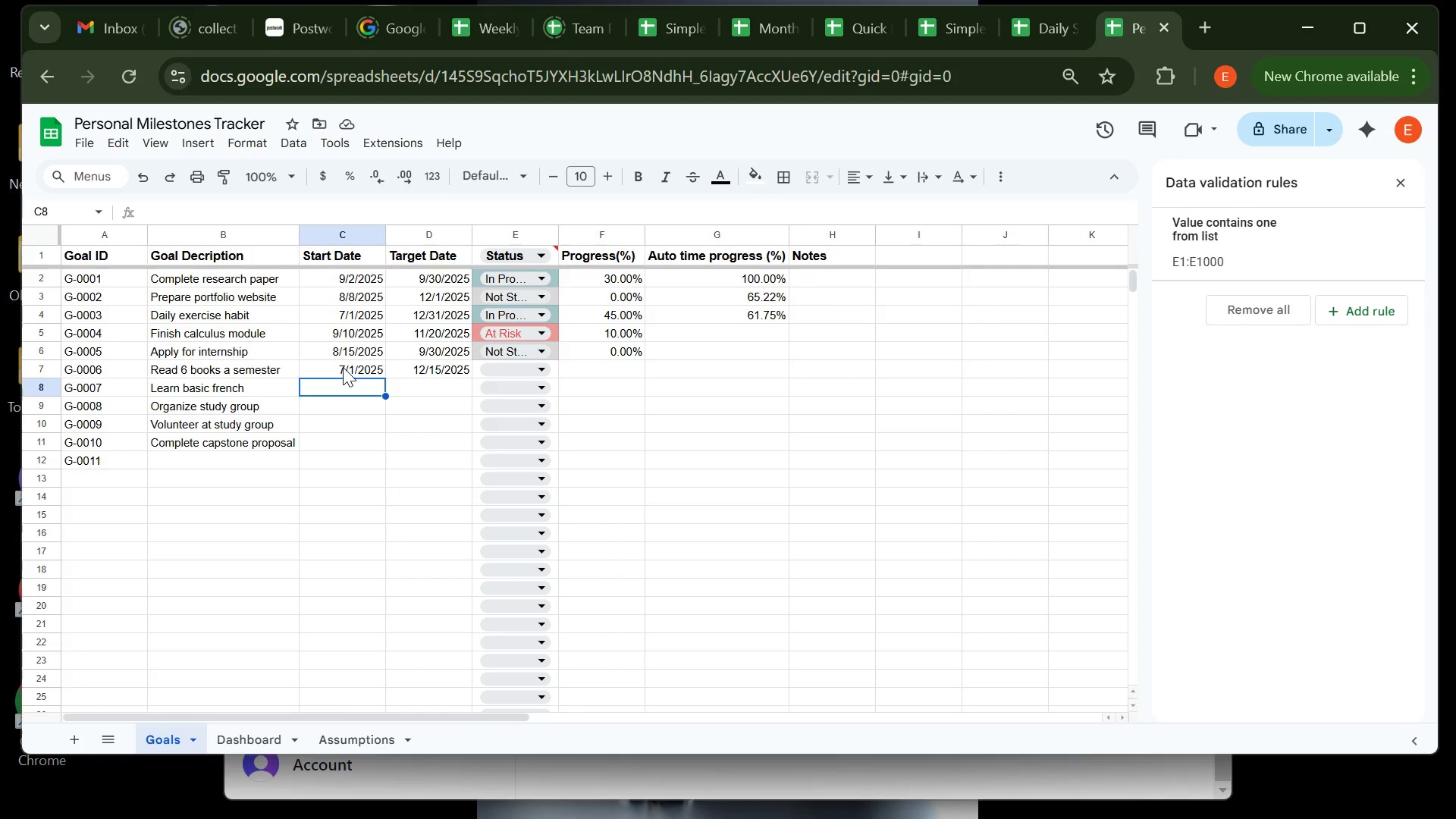 
type(7/1/2025)
key(Tab)
 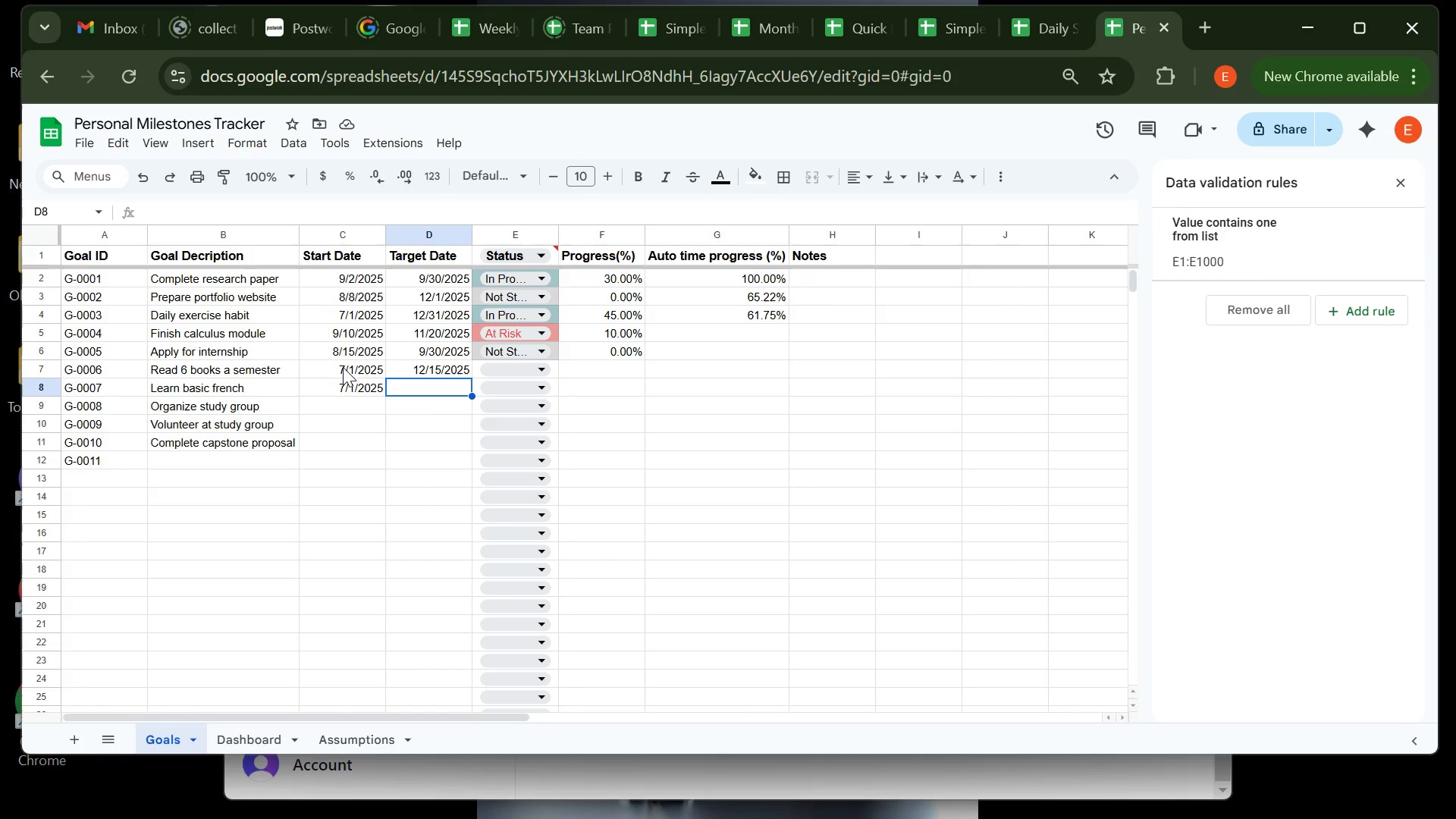 
wait(7.86)
 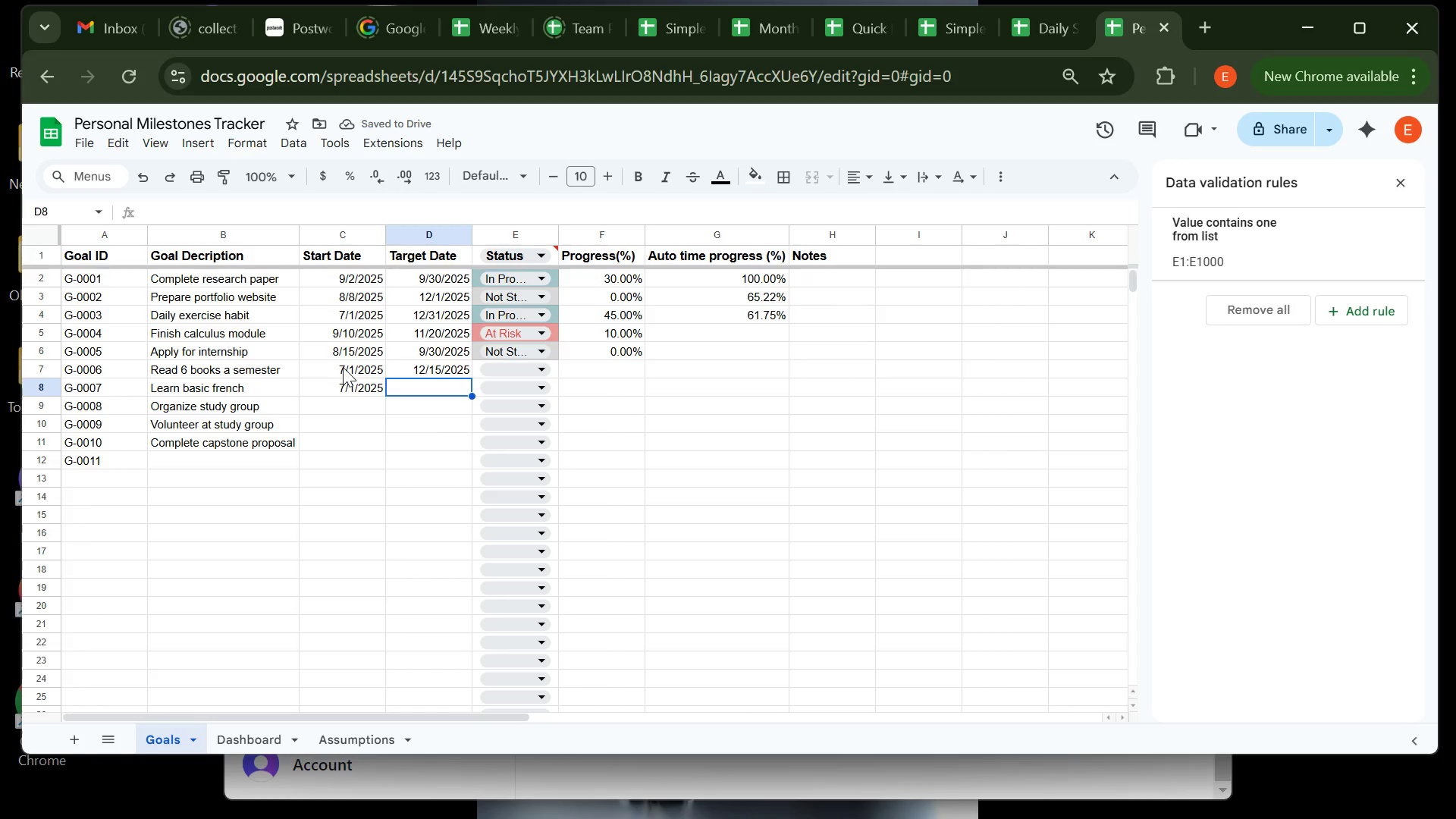 
type(12/31/2025)
 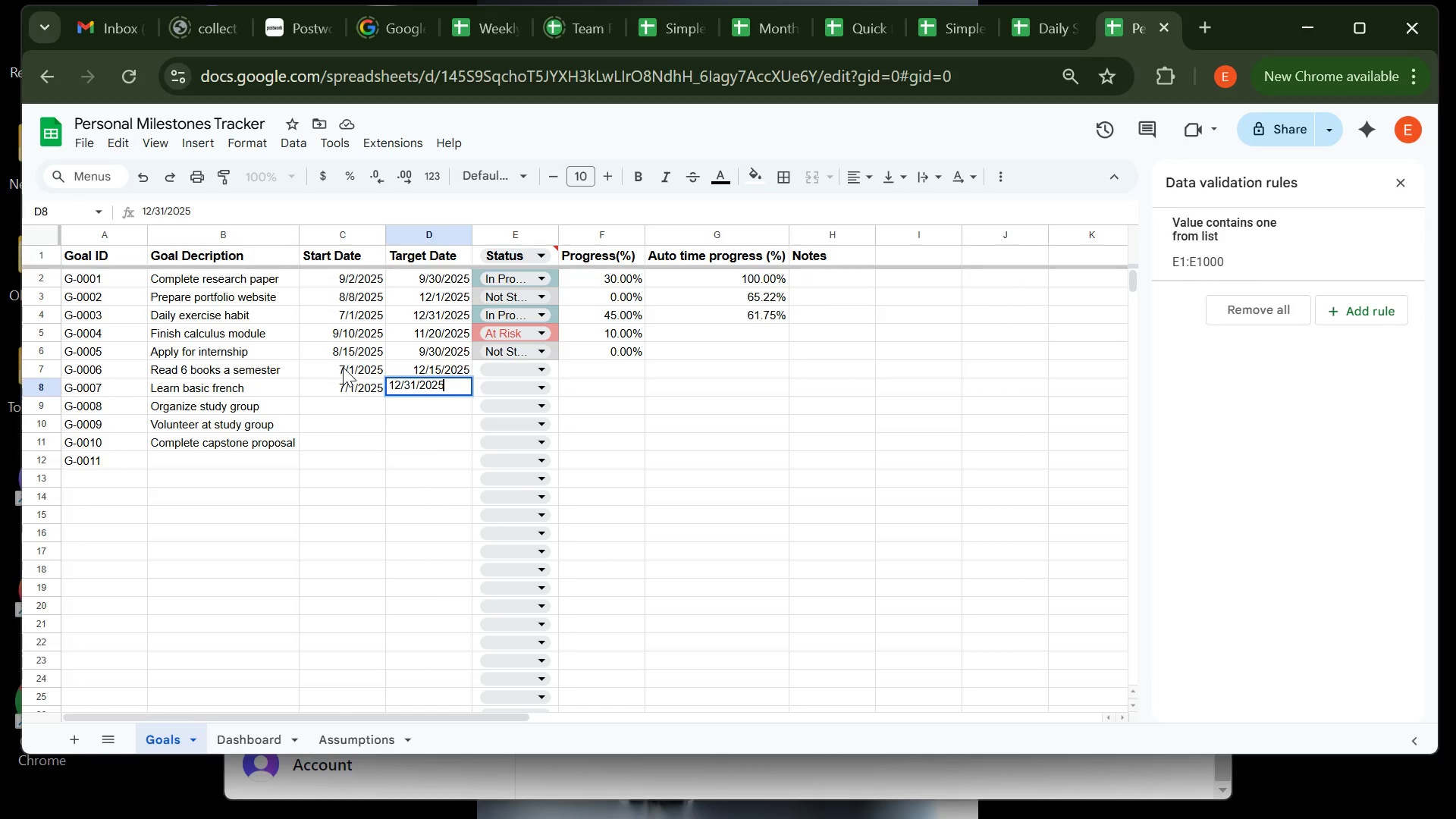 
key(Enter)
 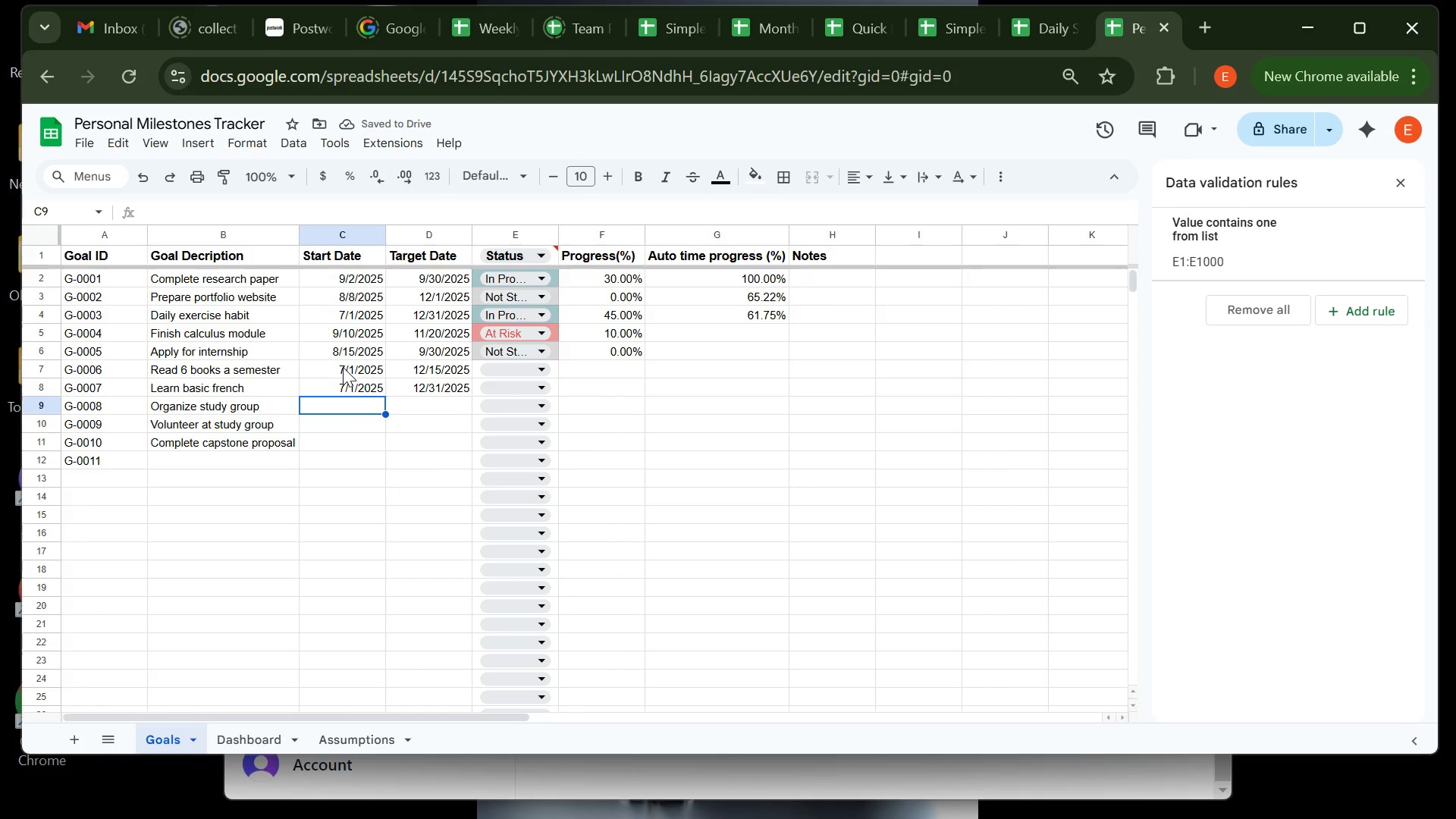 
wait(14.72)
 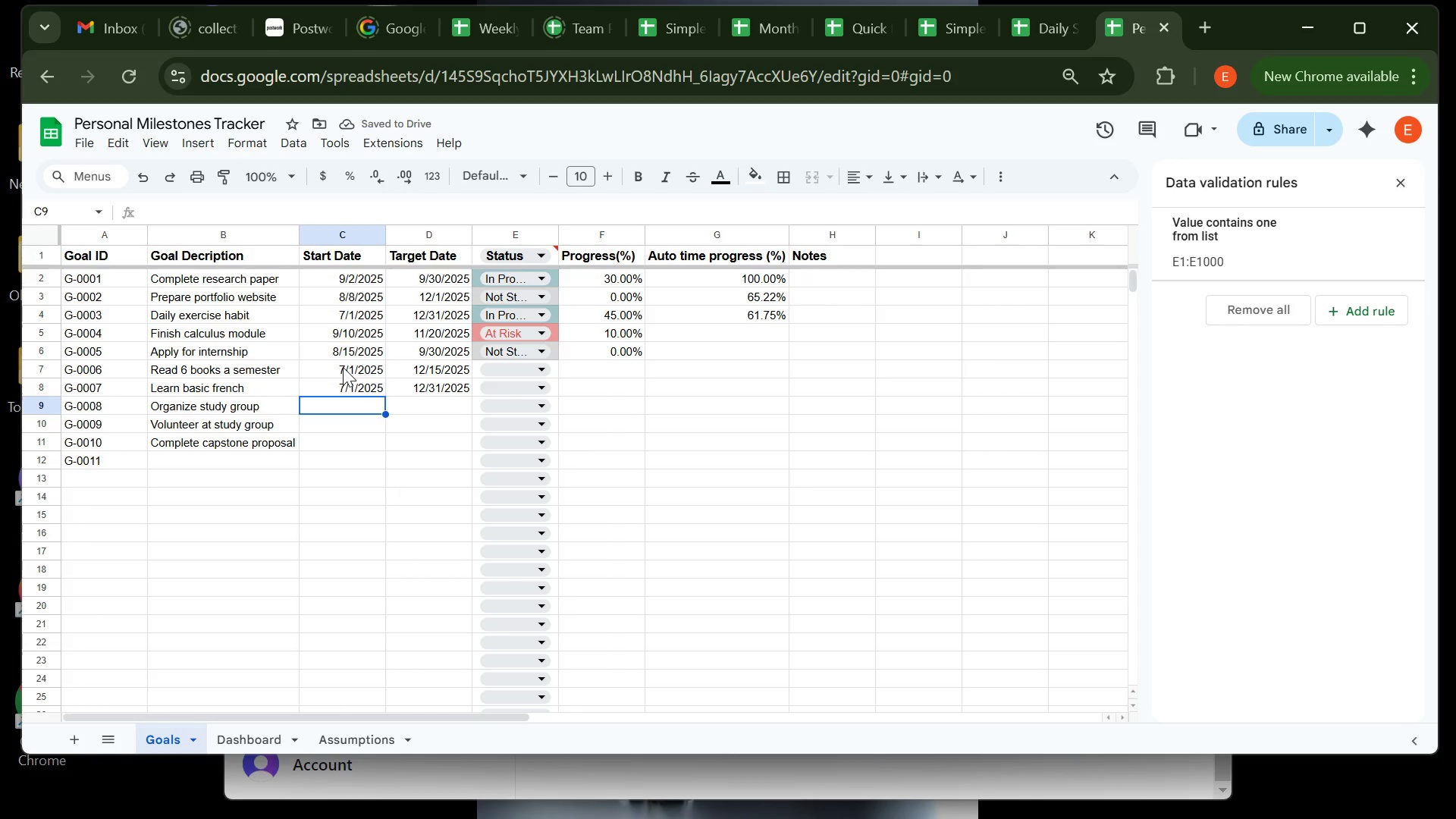 
type(9/1/2025)
key(Tab)
 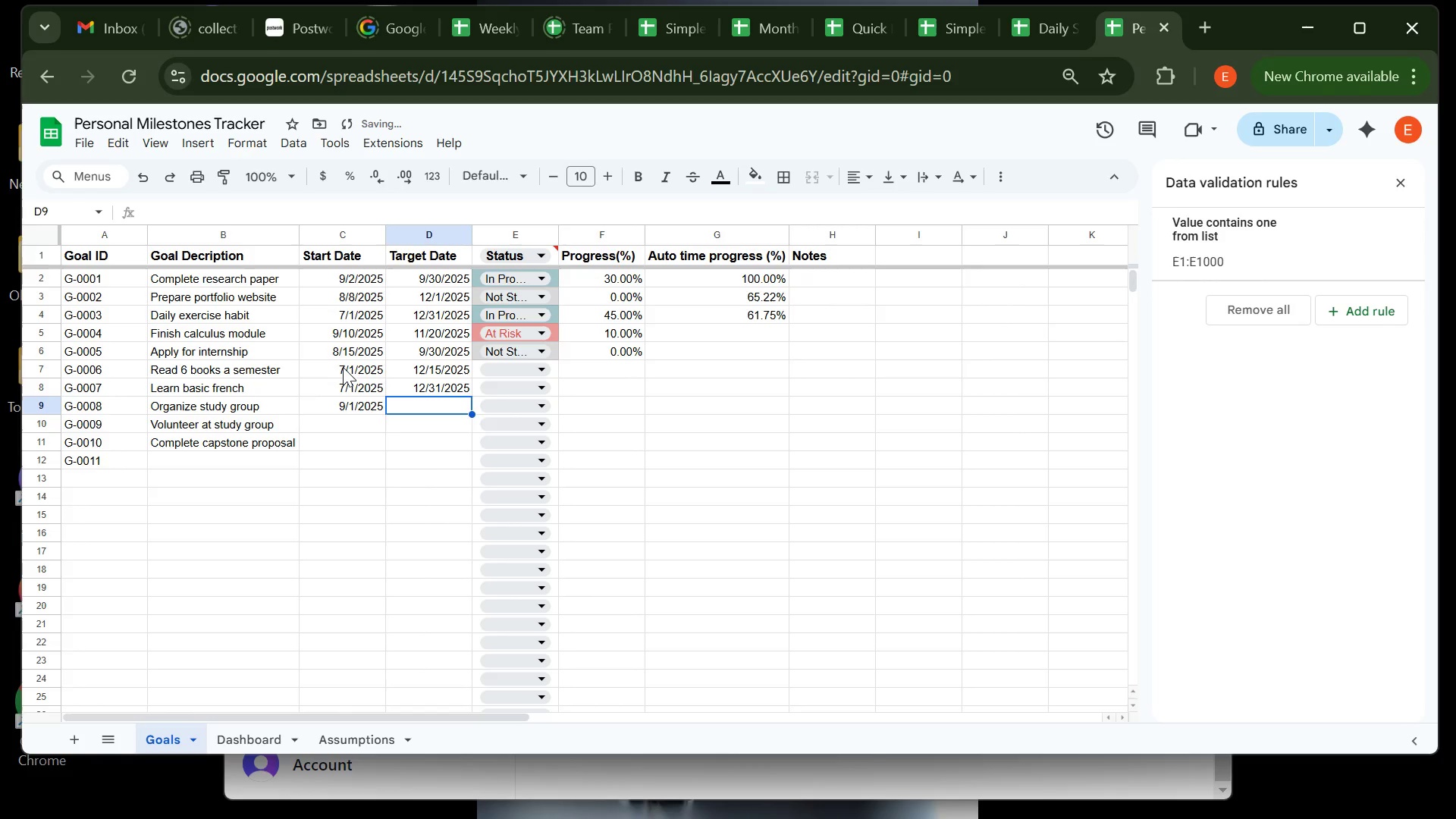 
wait(5.91)
 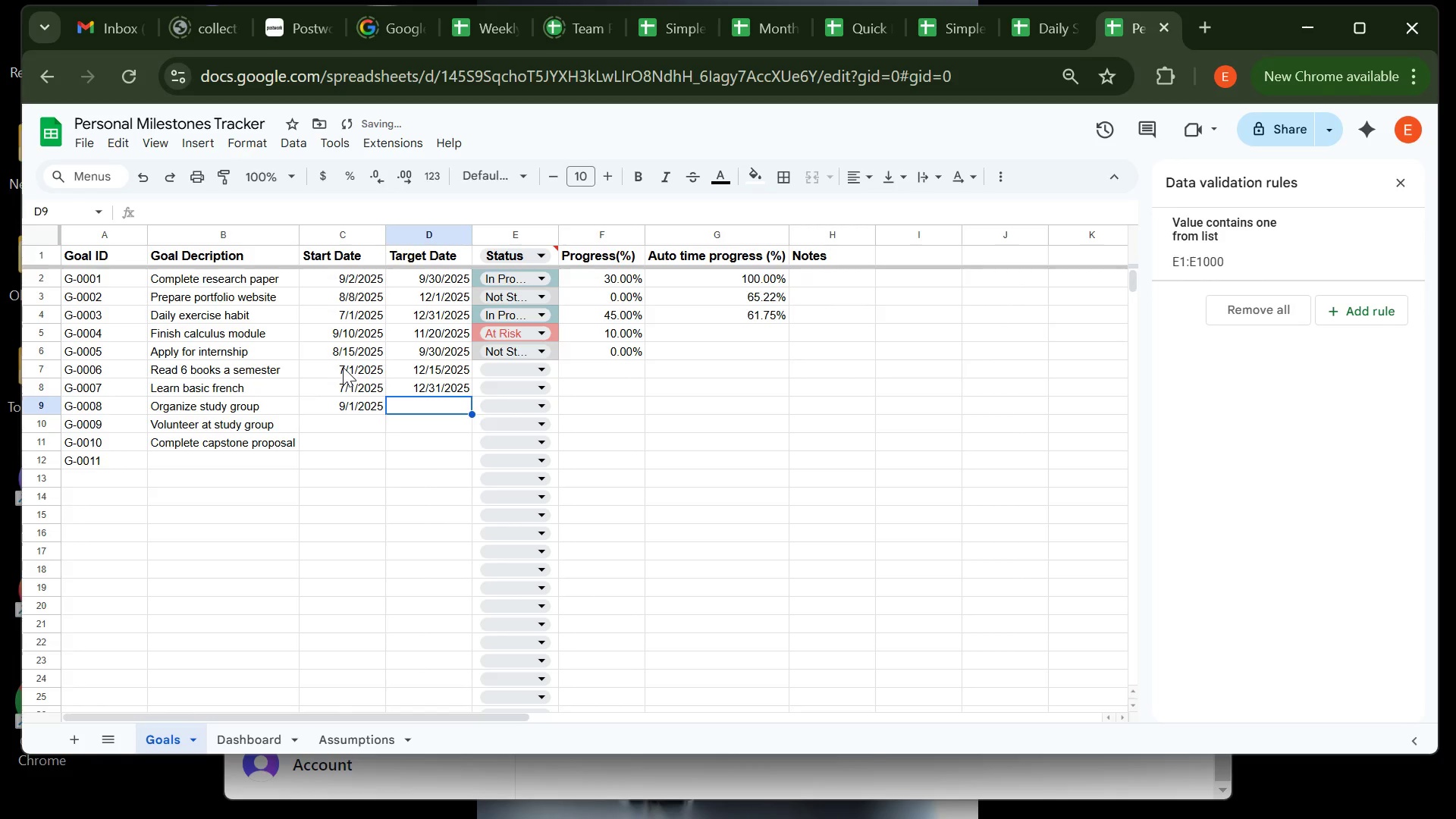 
type(10/1/2025)
 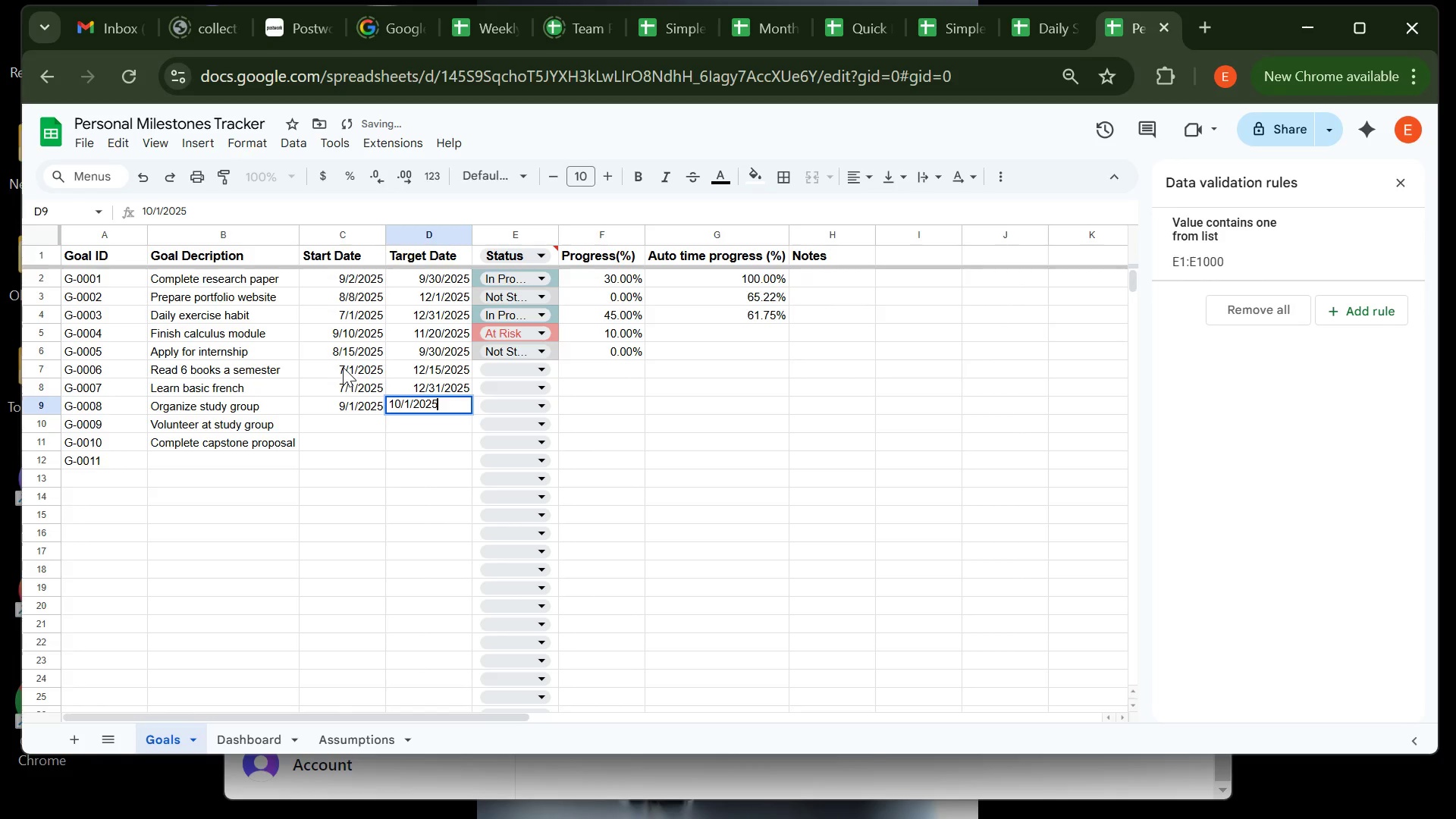 
key(Enter)
 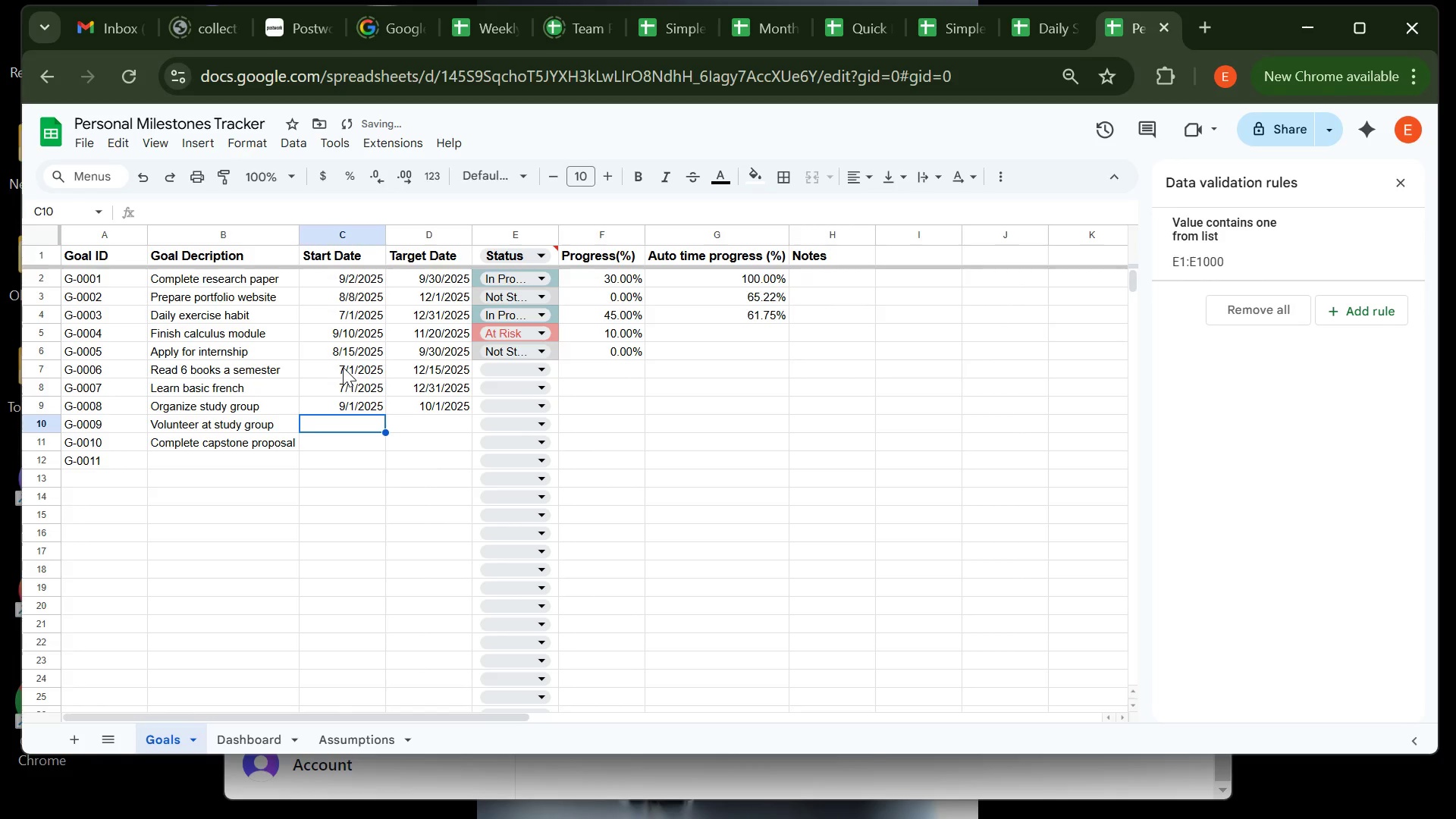 
wait(10.84)
 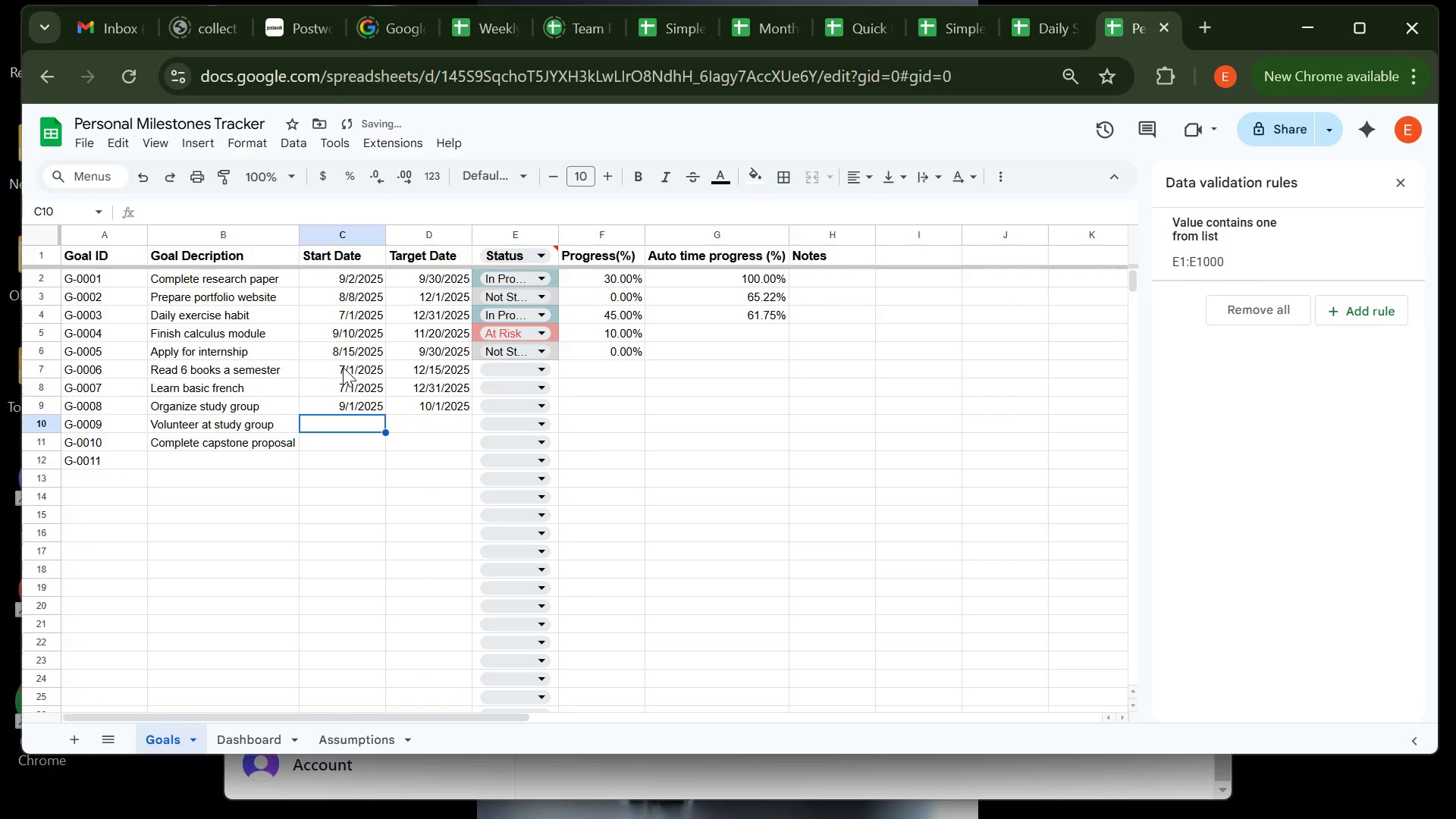 
type(10/1/2025)
key(Tab)
 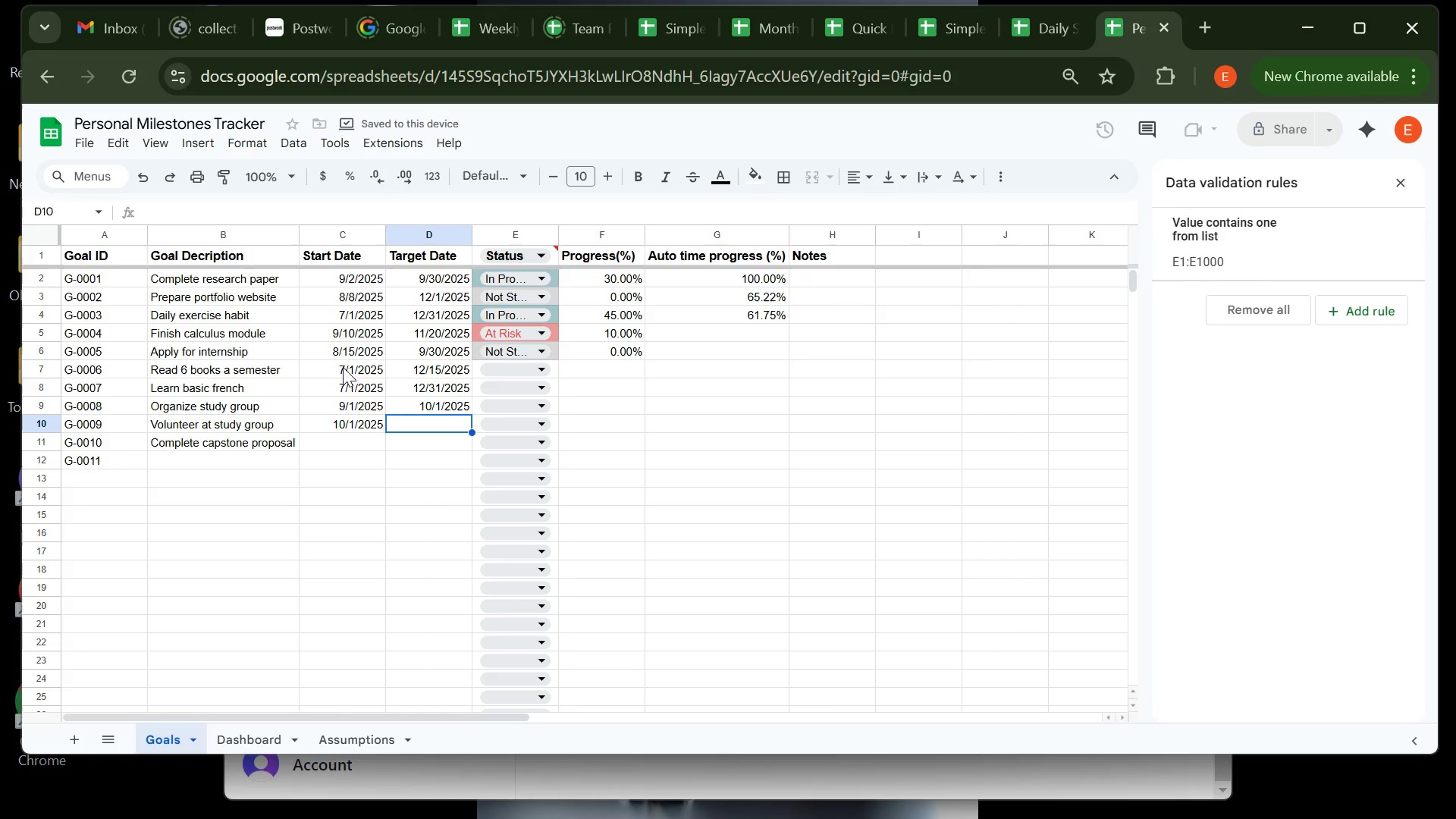 
wait(6.52)
 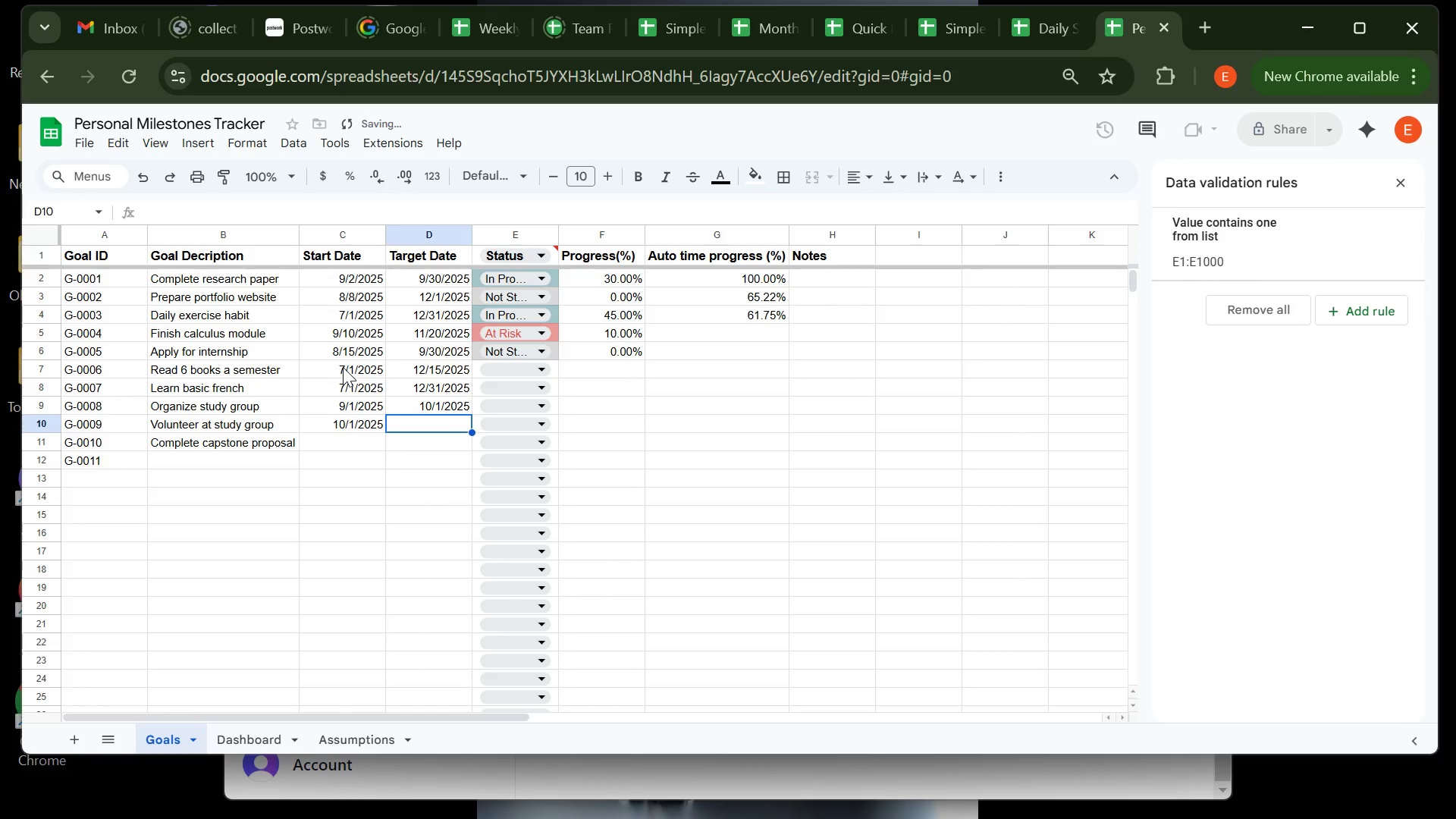 
type(12/1/2025)
 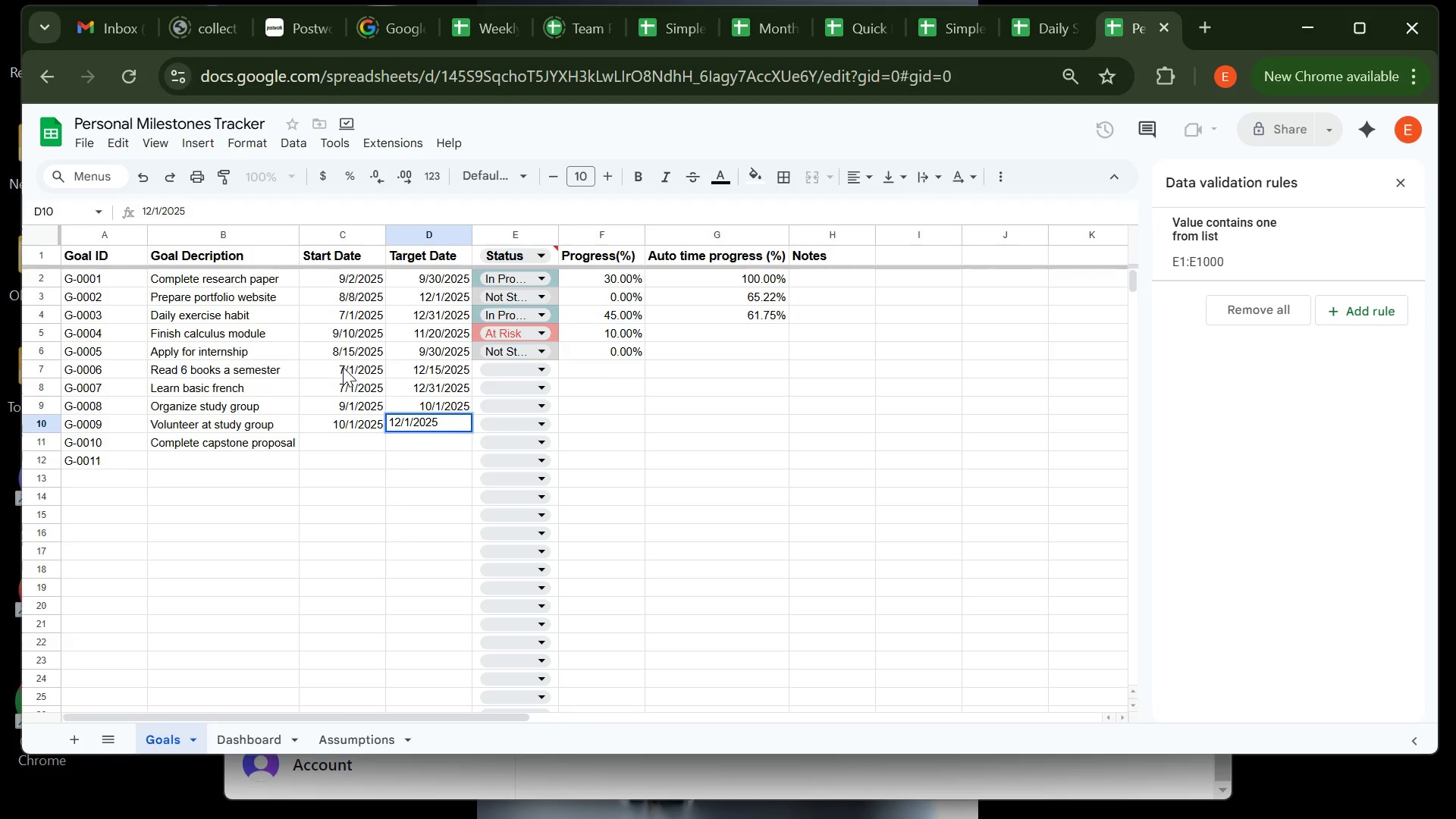 
key(Enter)
 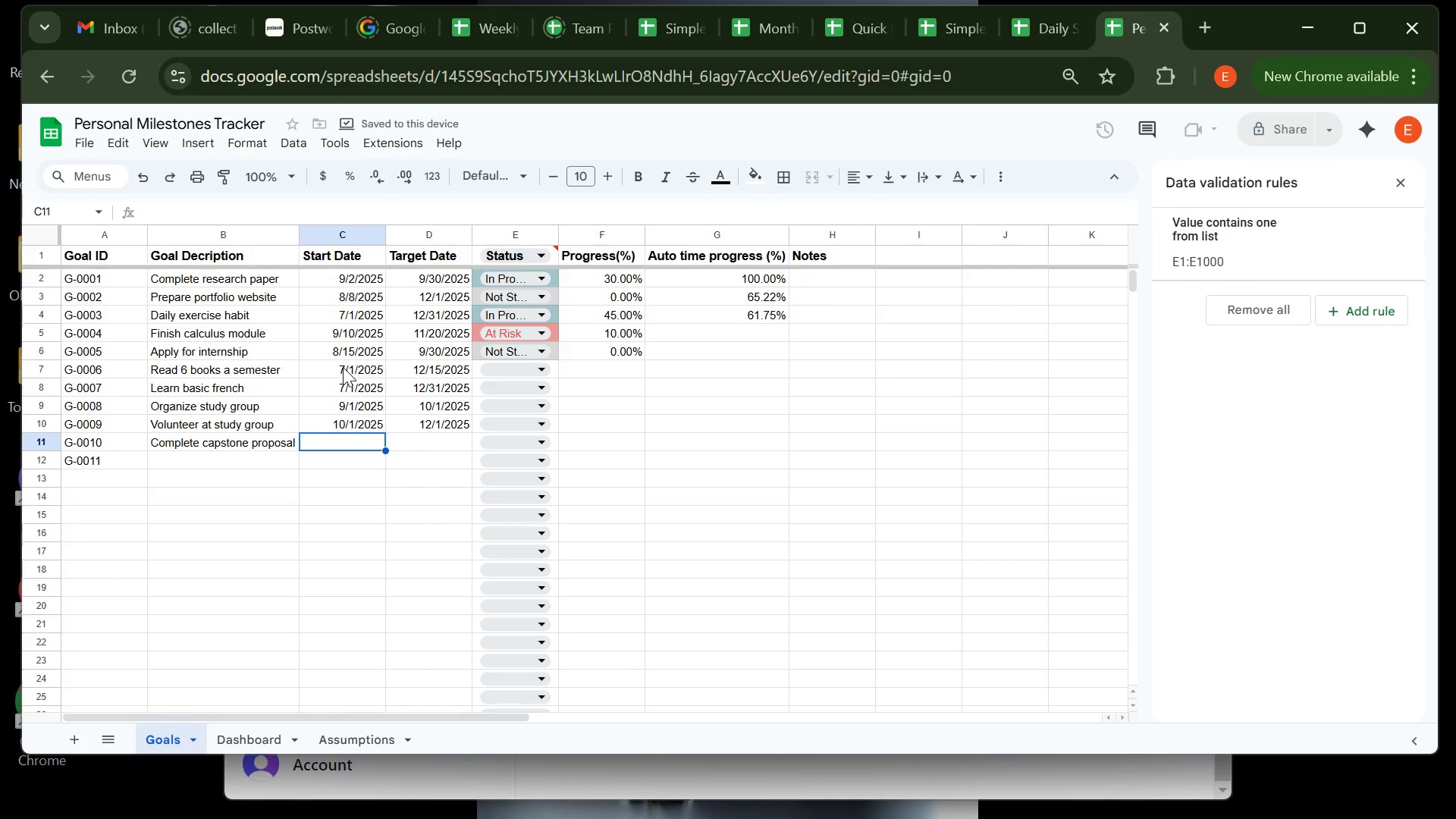 
wait(5.57)
 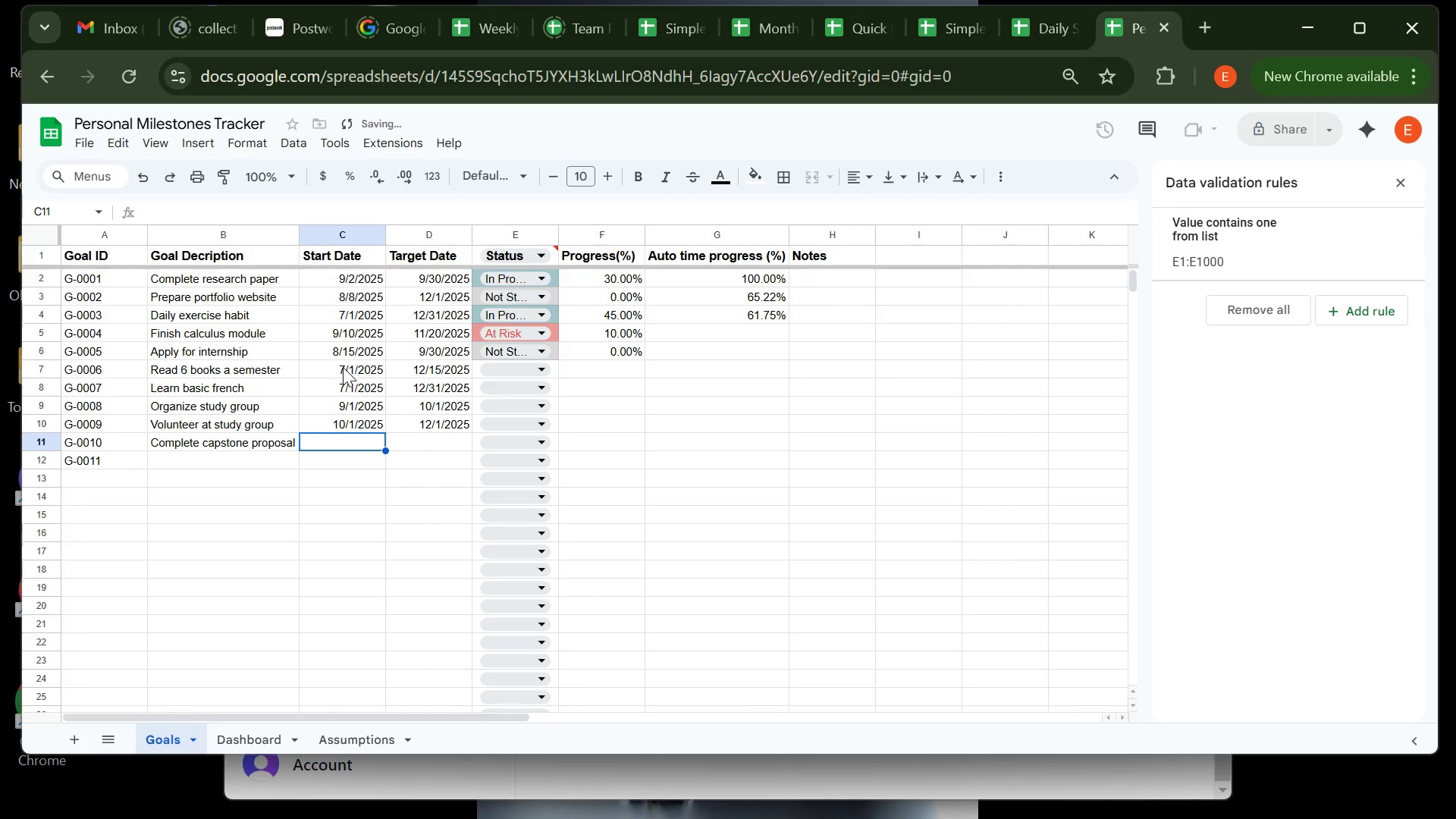 
type(9/1/2025)
key(Tab)
 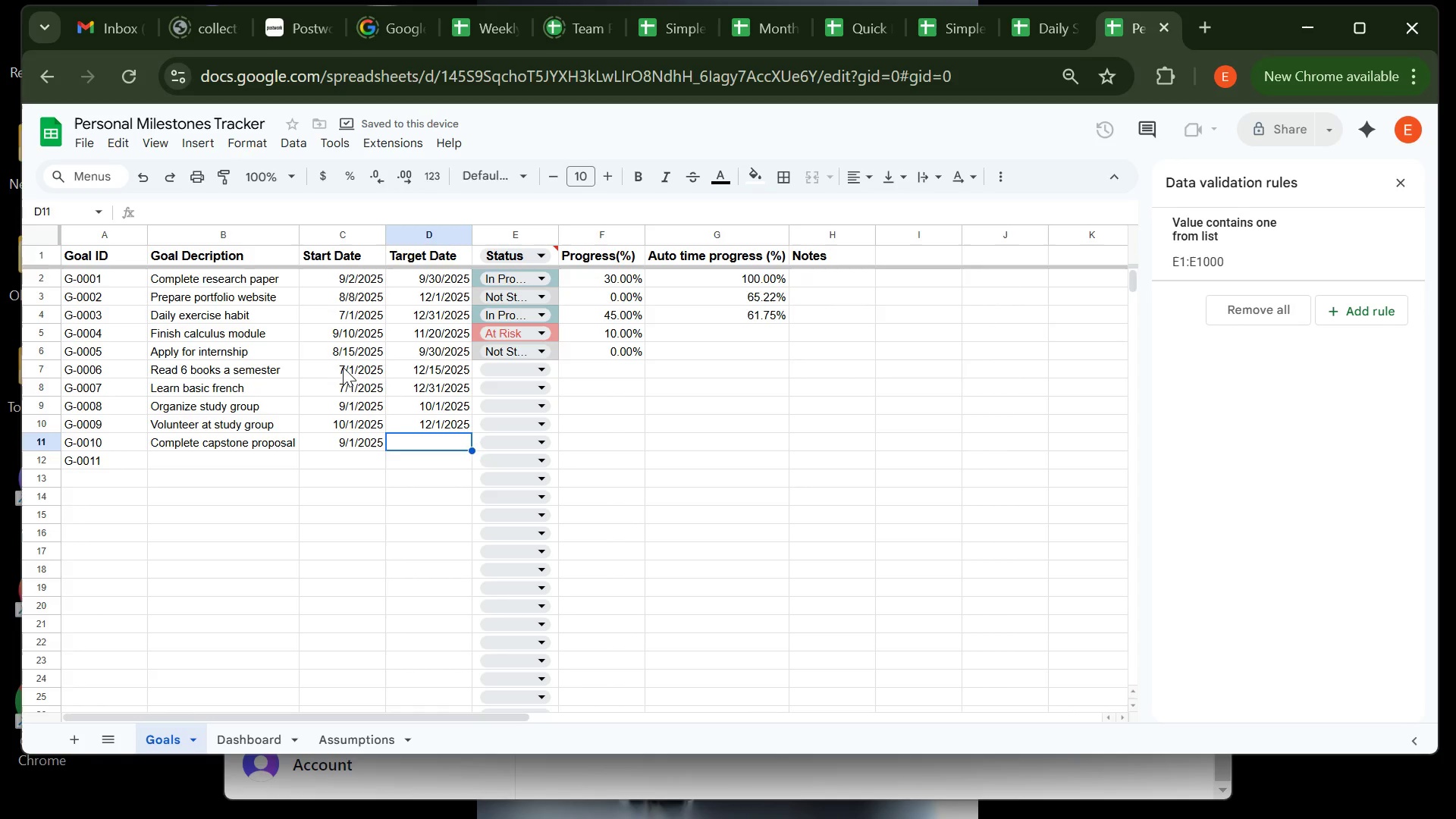 
type(10/10/2025)
 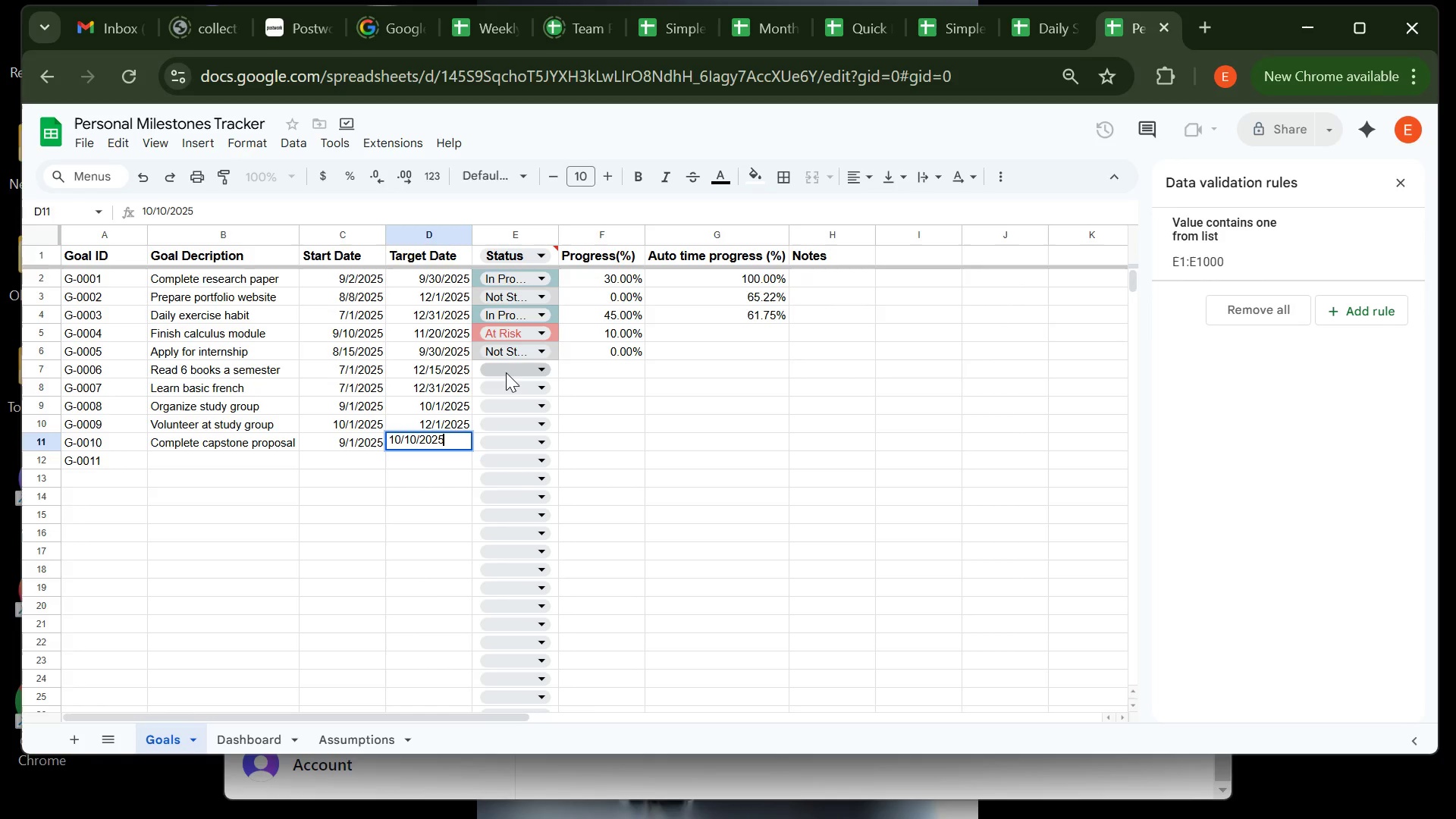 
wait(5.54)
 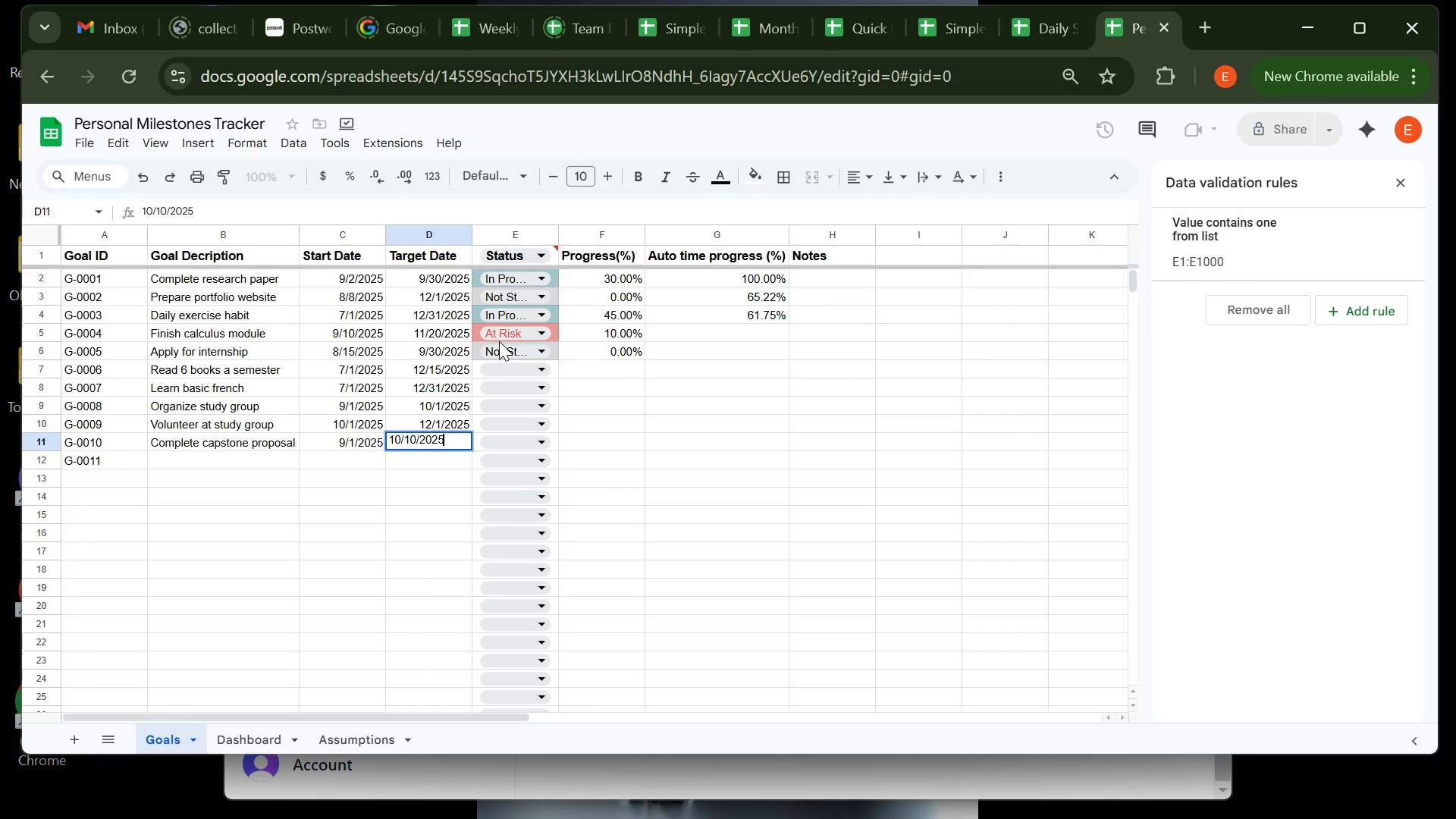 
left_click([506, 372])
 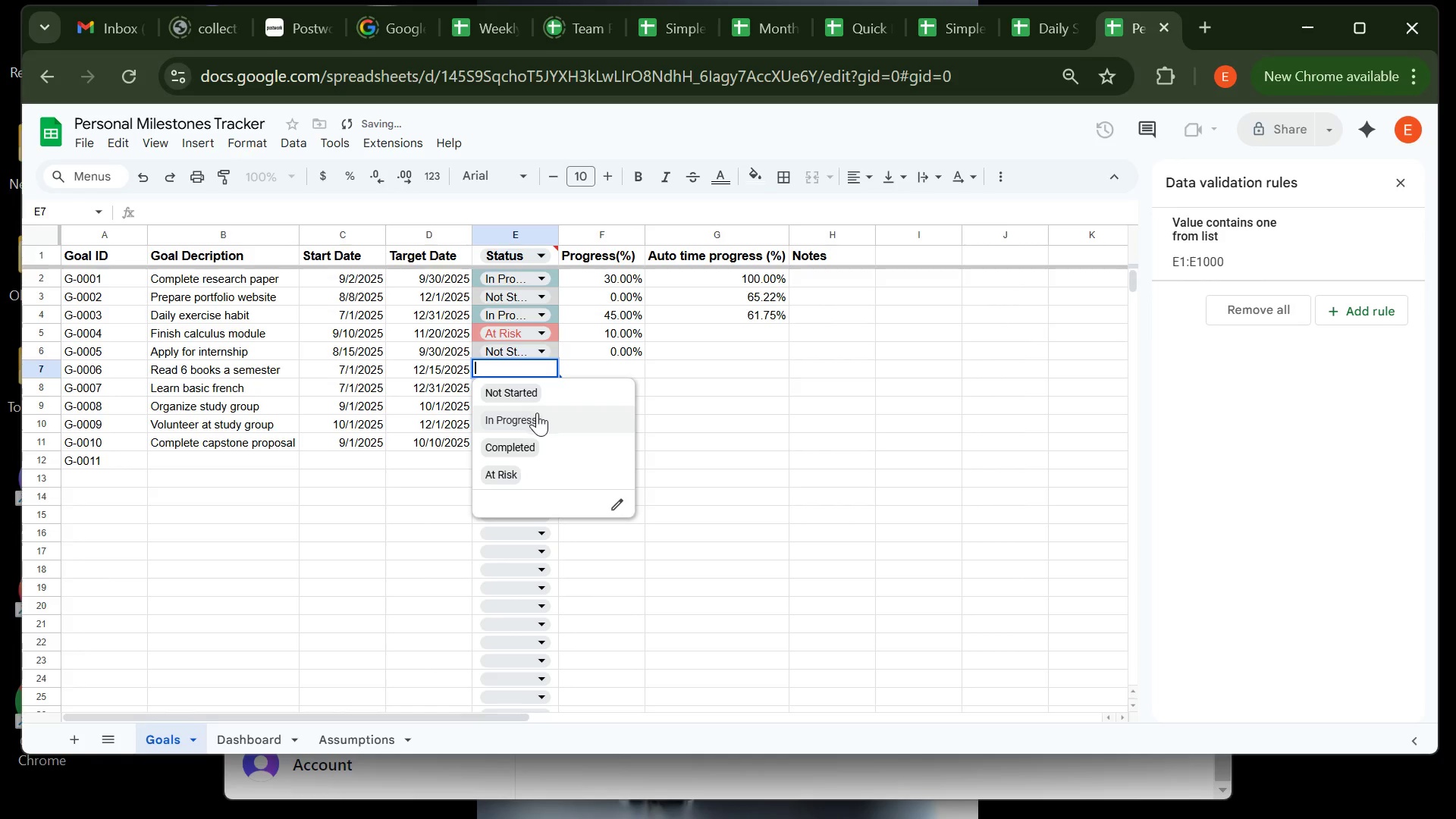 
left_click([537, 413])
 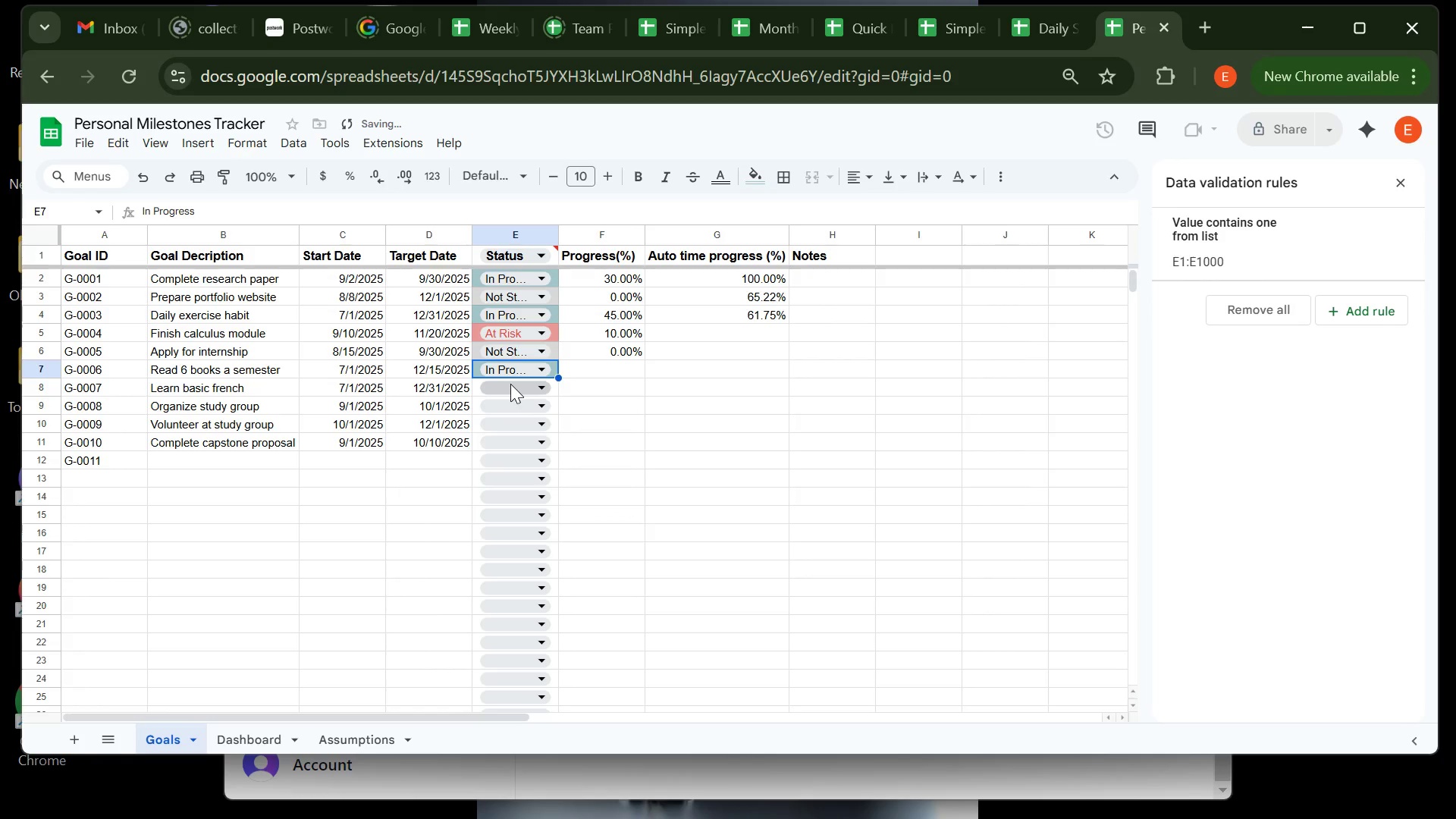 
left_click([510, 384])
 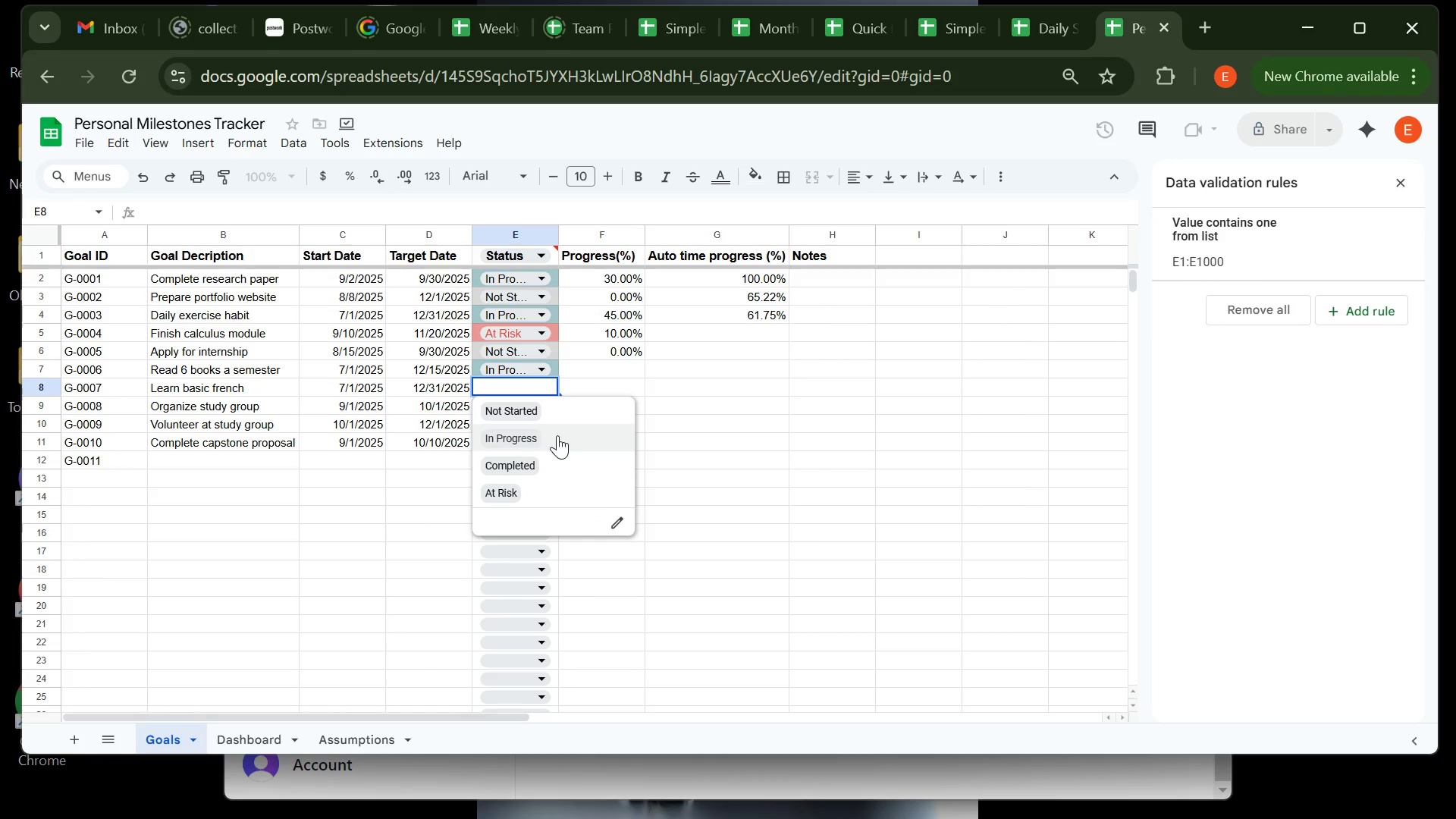 
wait(10.7)
 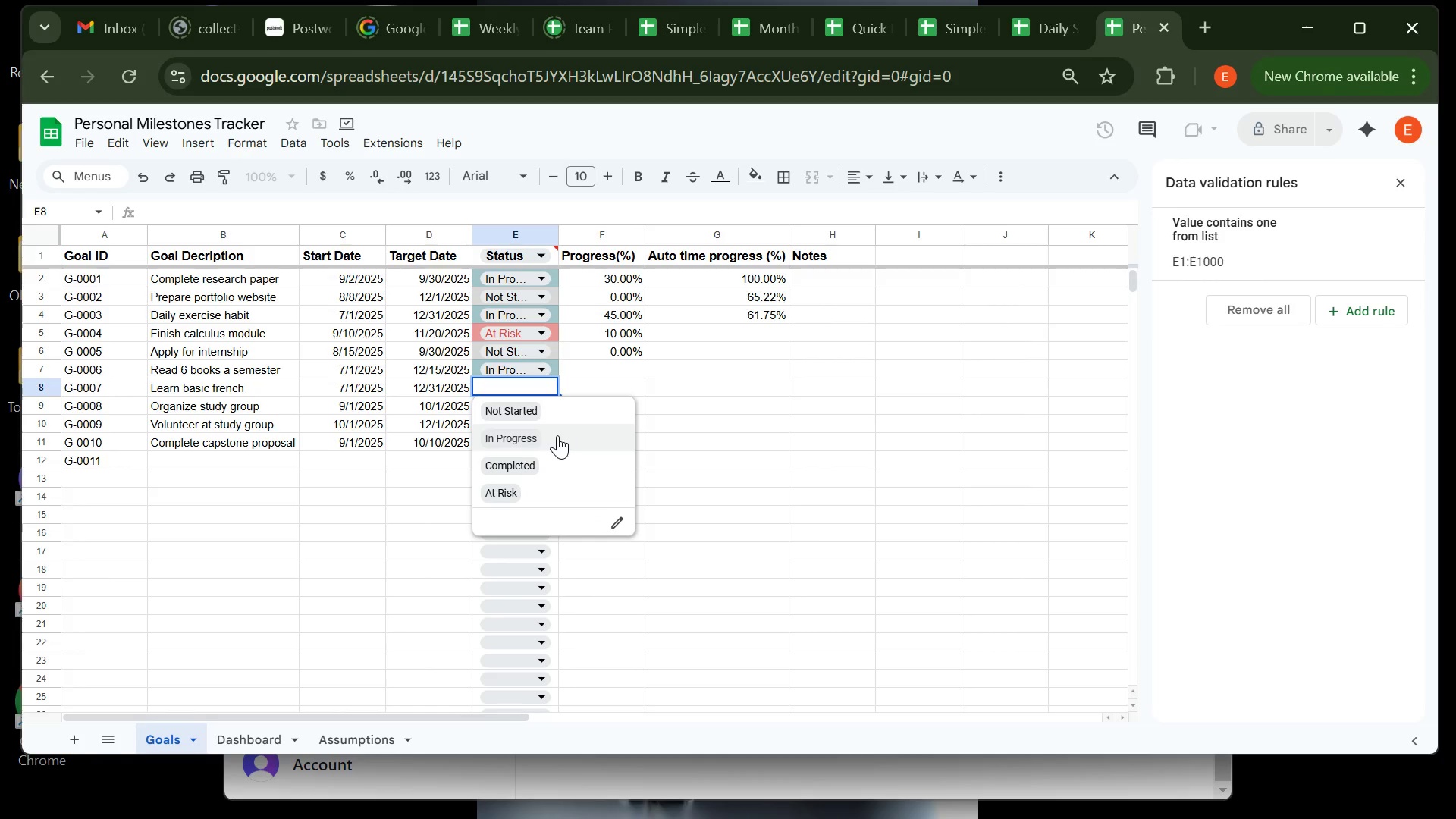 
left_click([538, 438])
 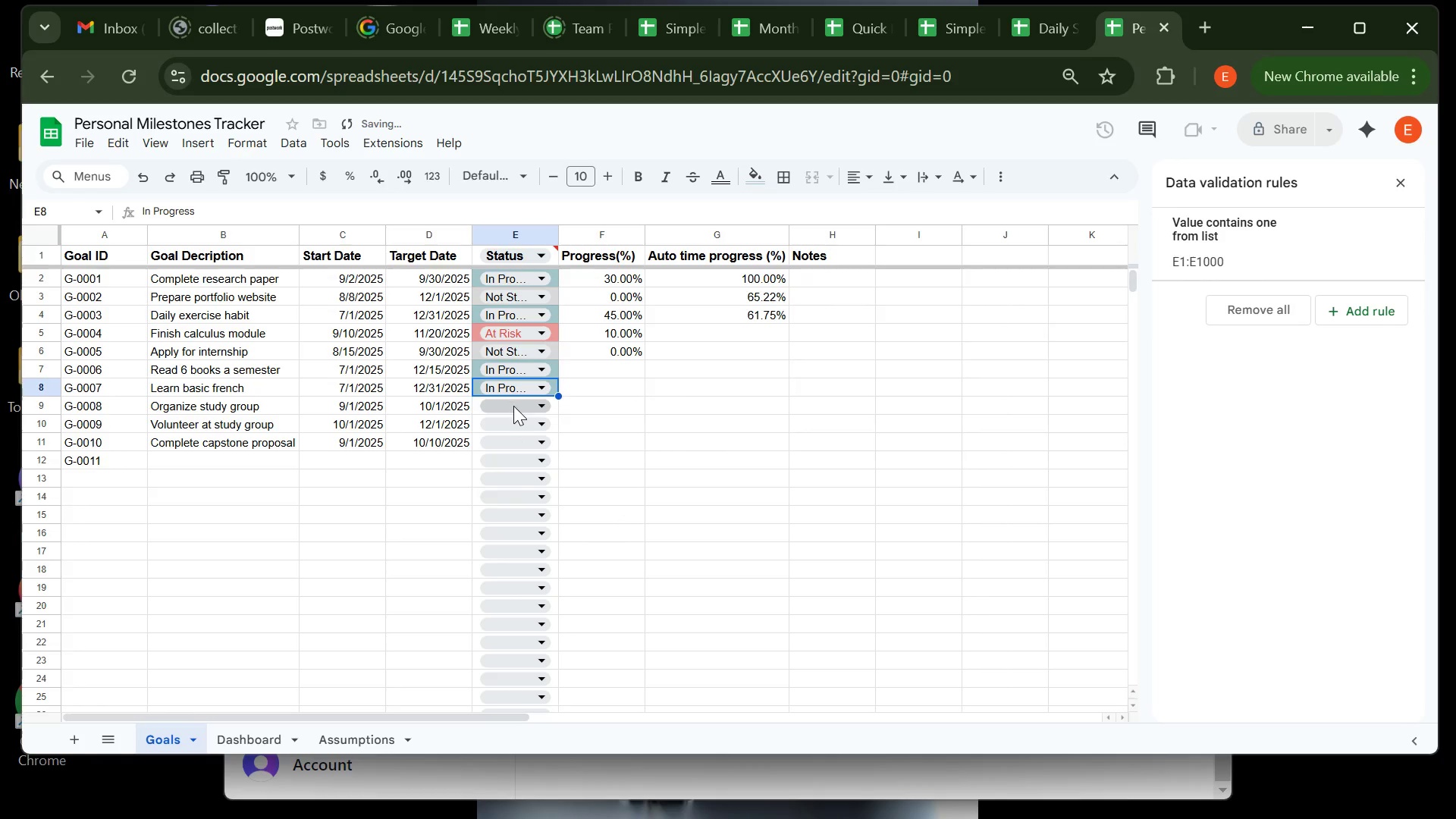 
left_click([513, 406])
 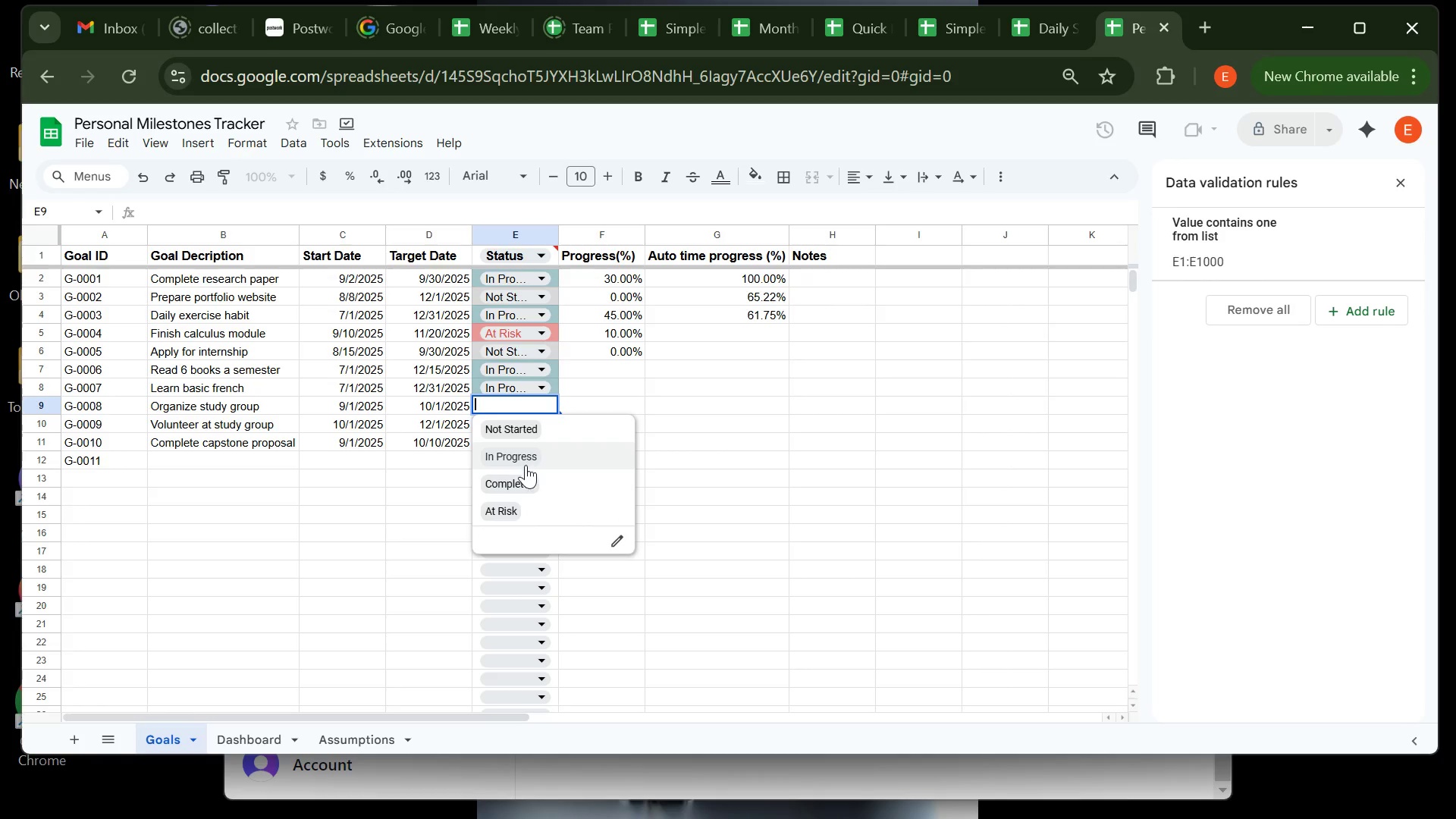 
wait(6.02)
 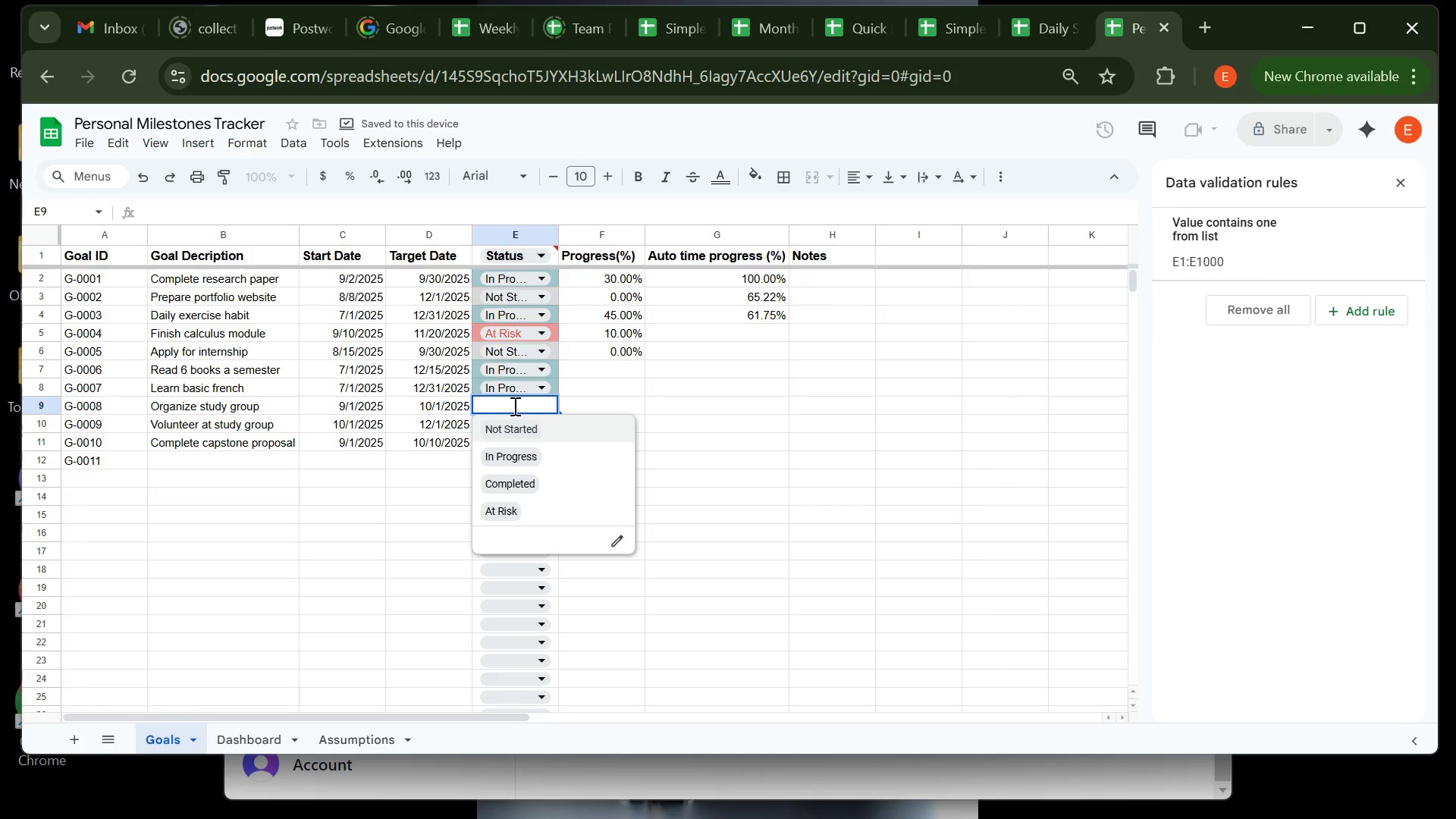 
left_click([529, 477])
 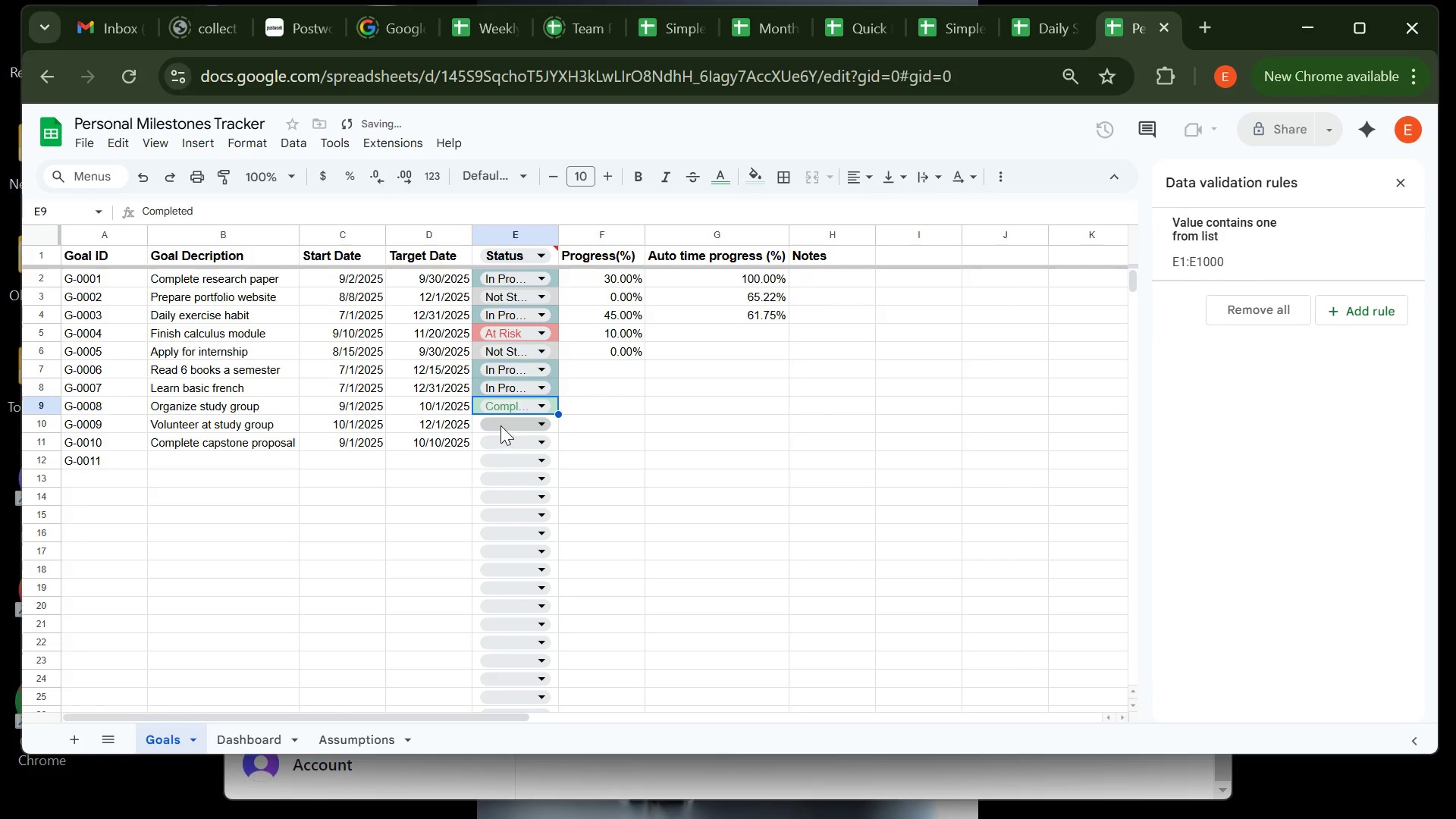 
left_click([501, 425])
 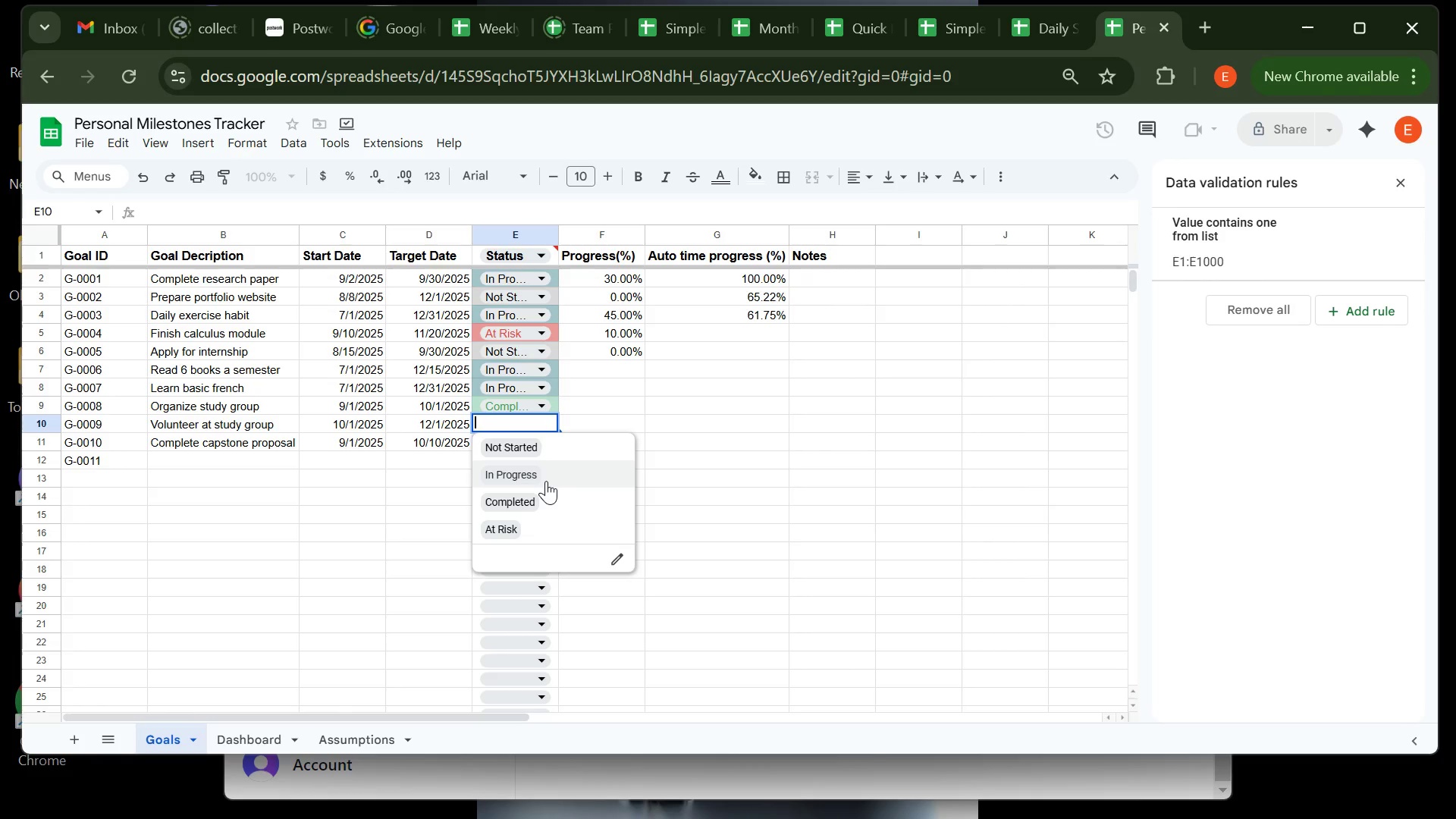 
wait(6.94)
 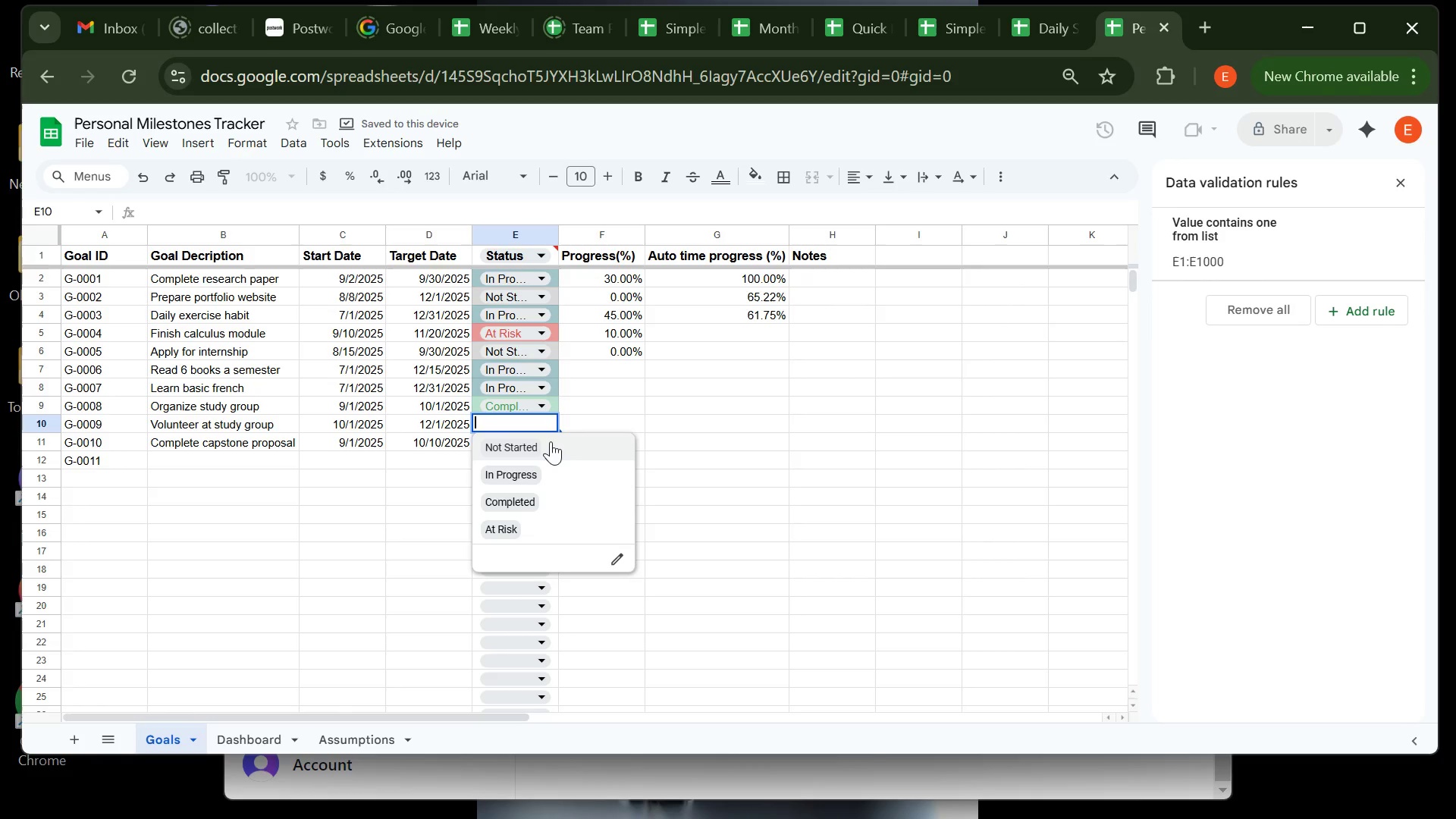 
left_click([551, 447])
 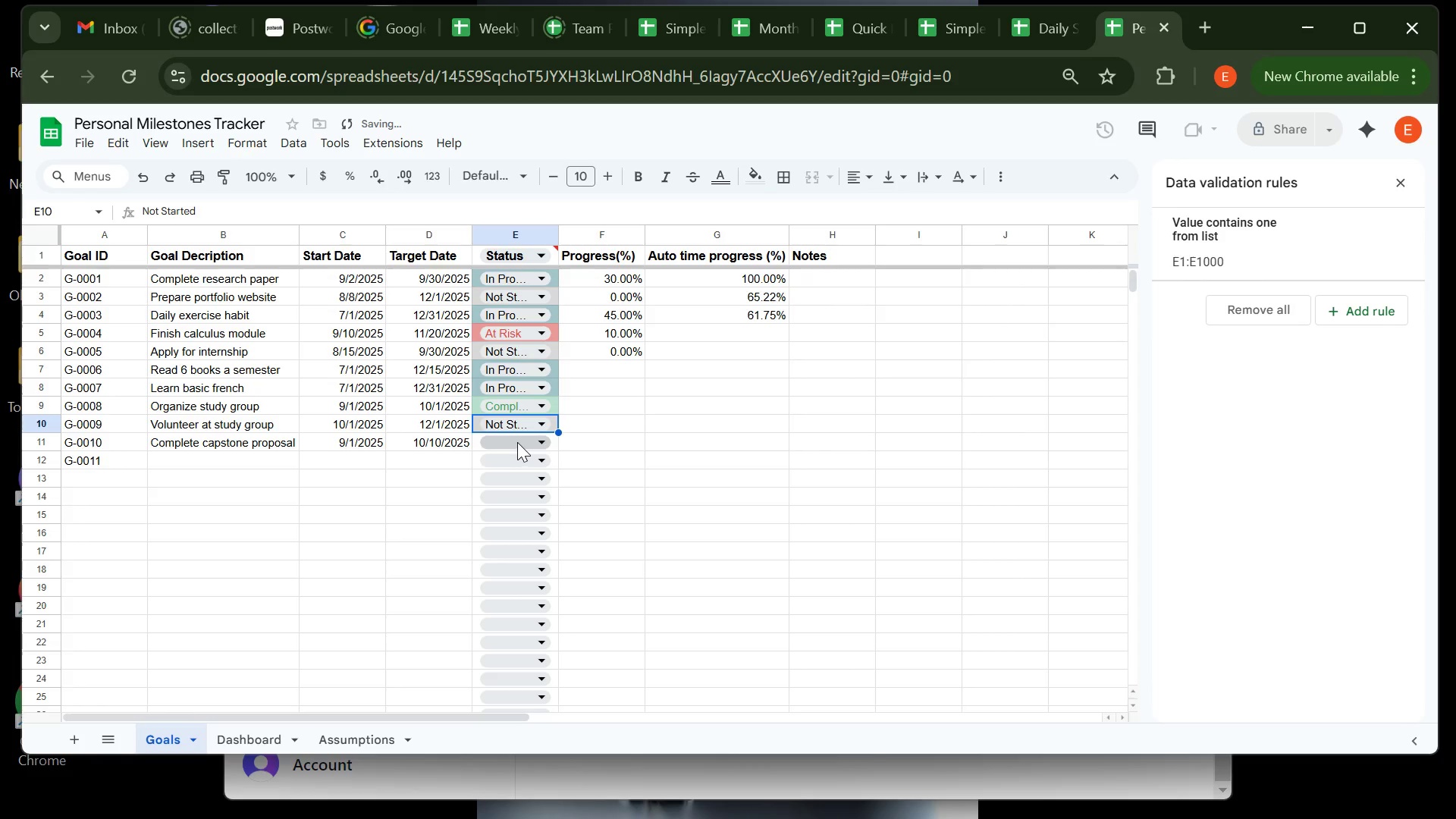 
left_click([518, 444])
 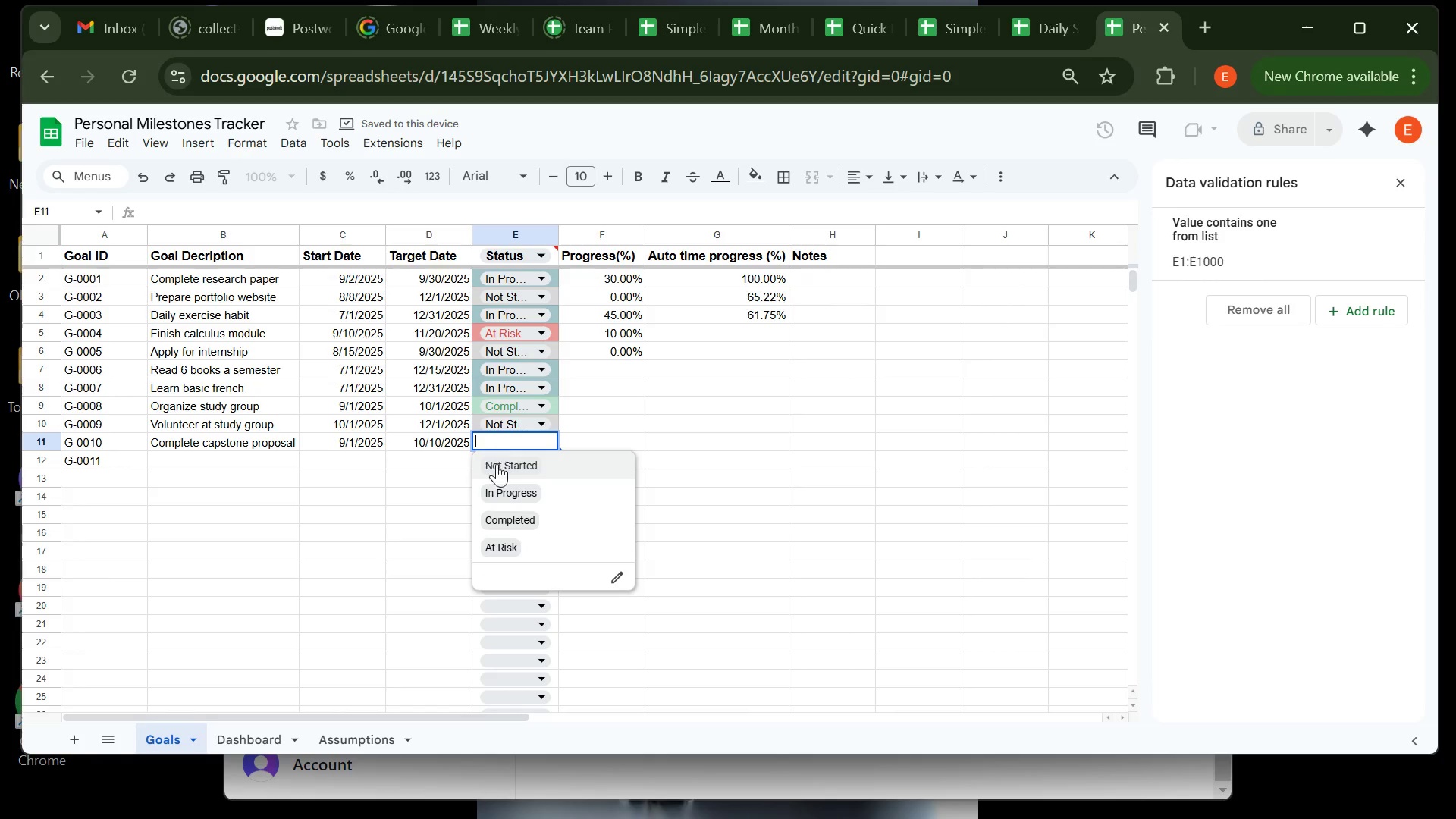 
left_click([511, 487])
 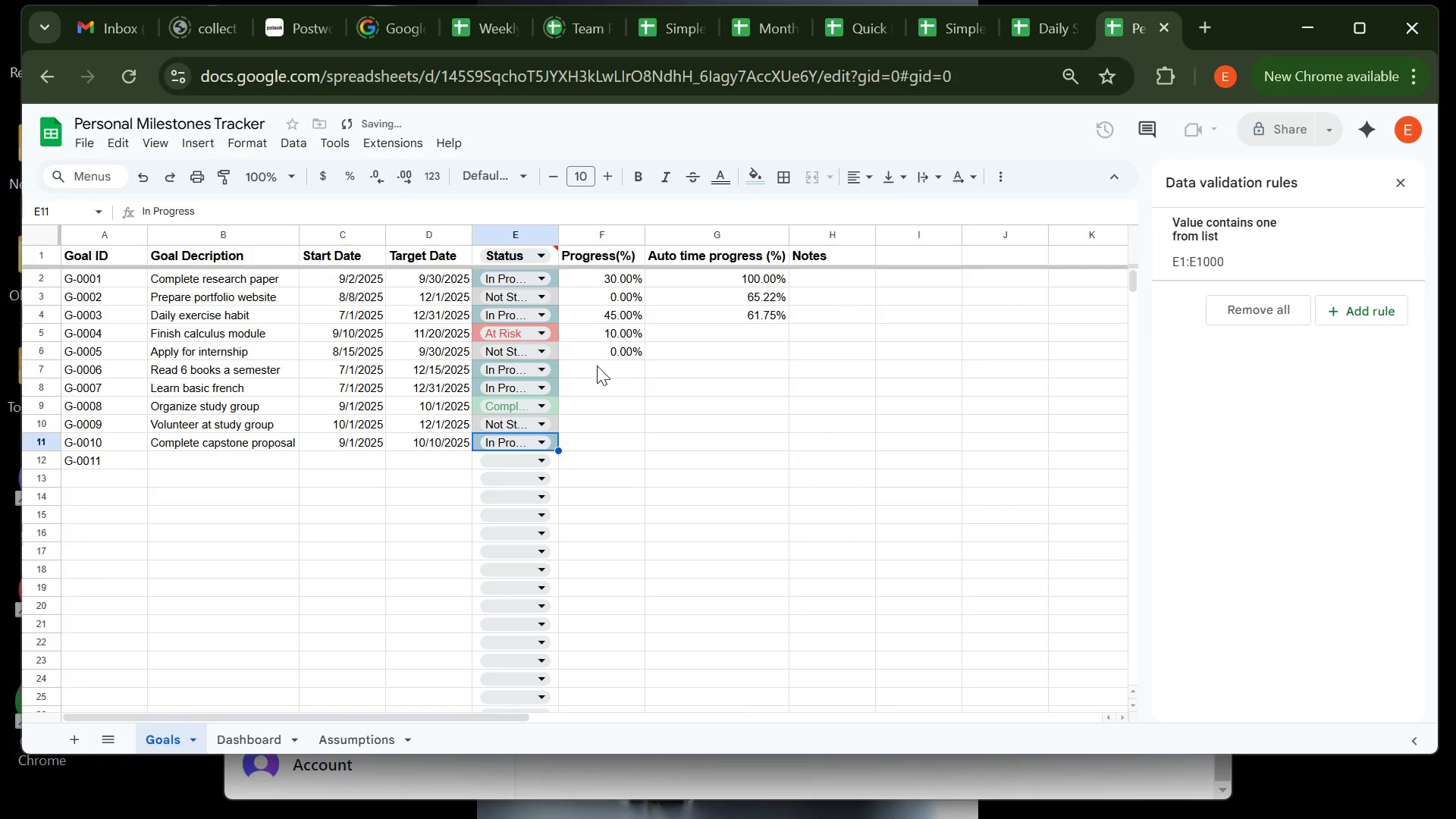 
left_click([597, 366])
 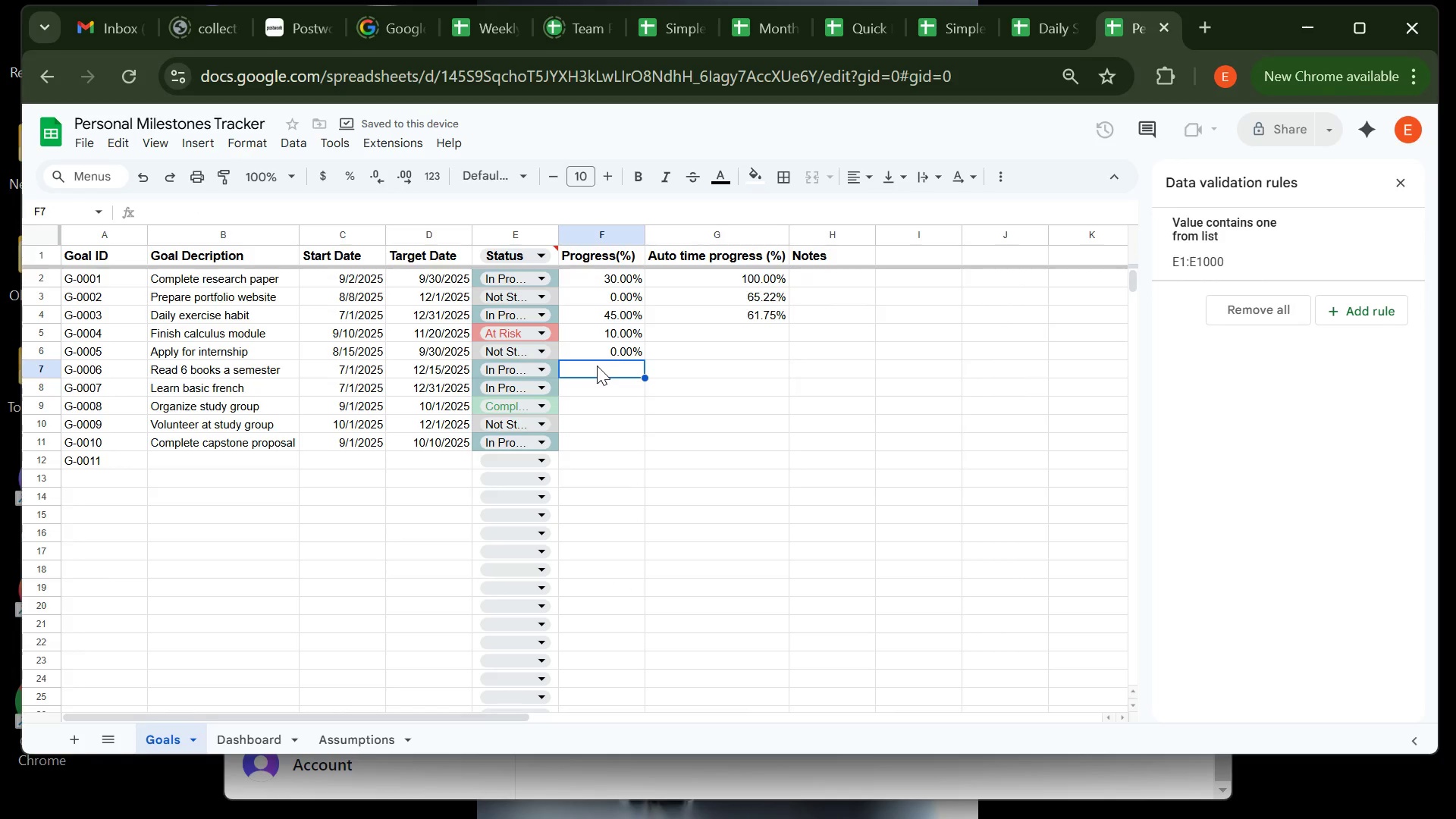 
type(60)
 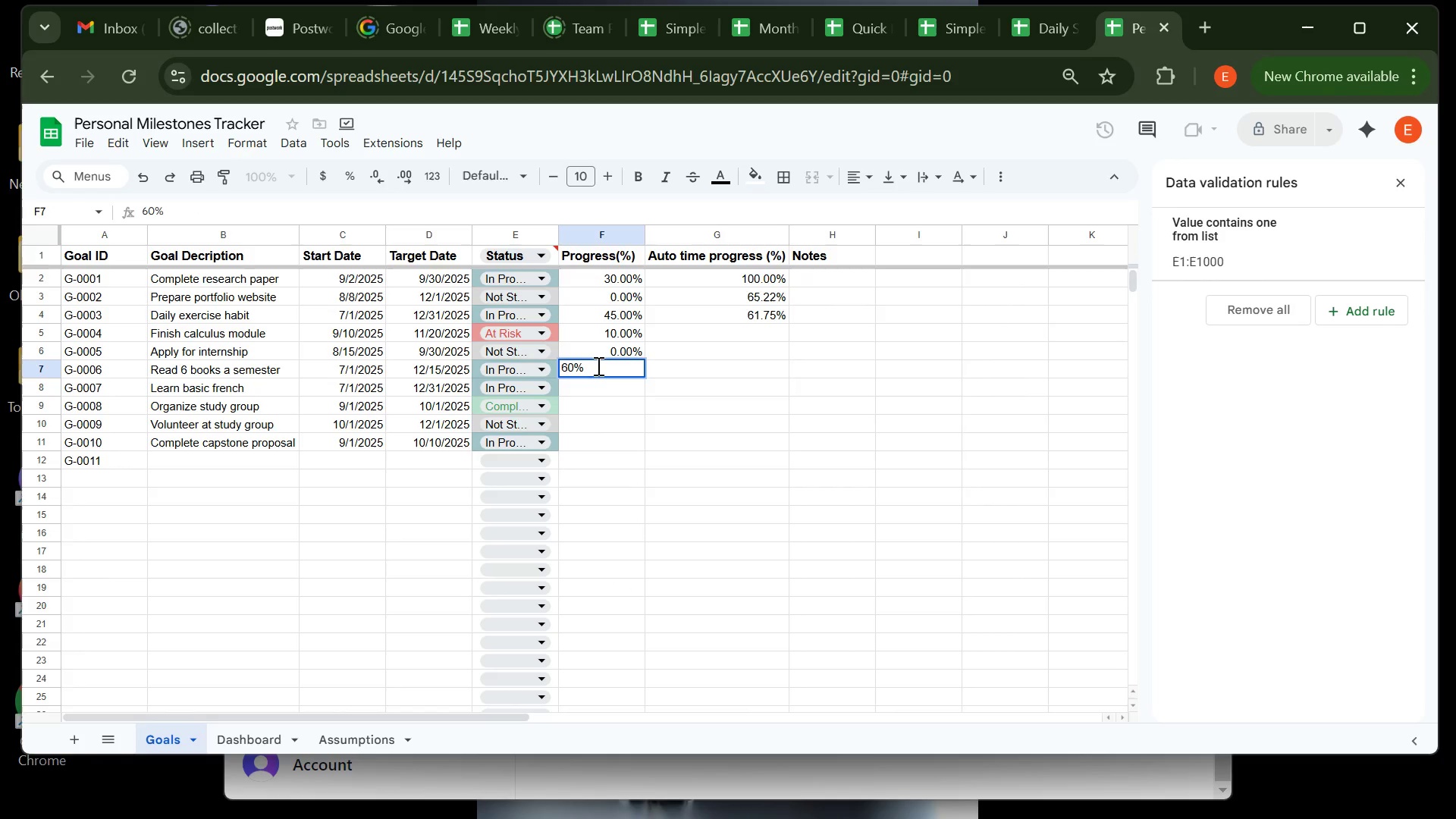 
key(Enter)
 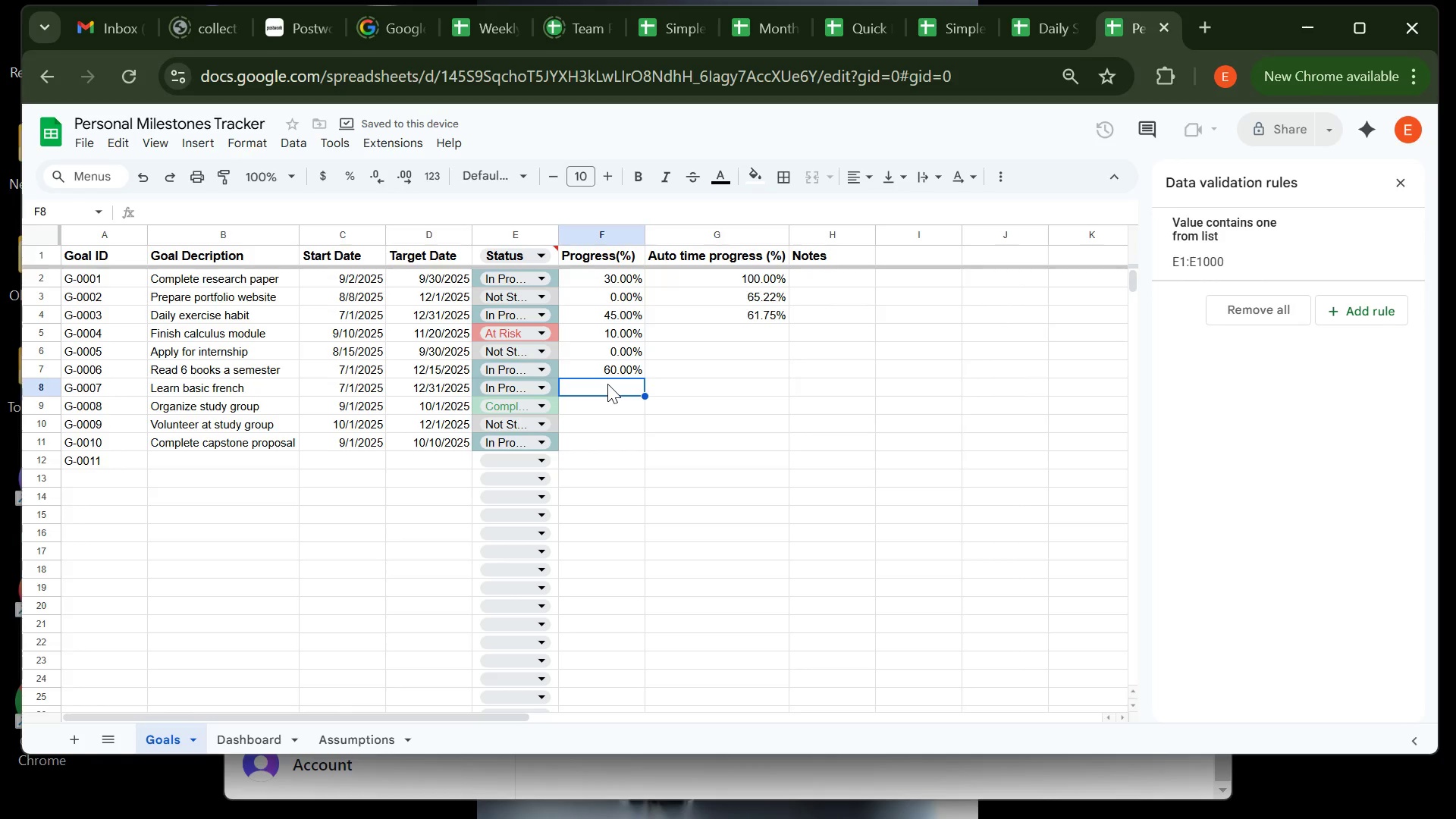 
type(20)
 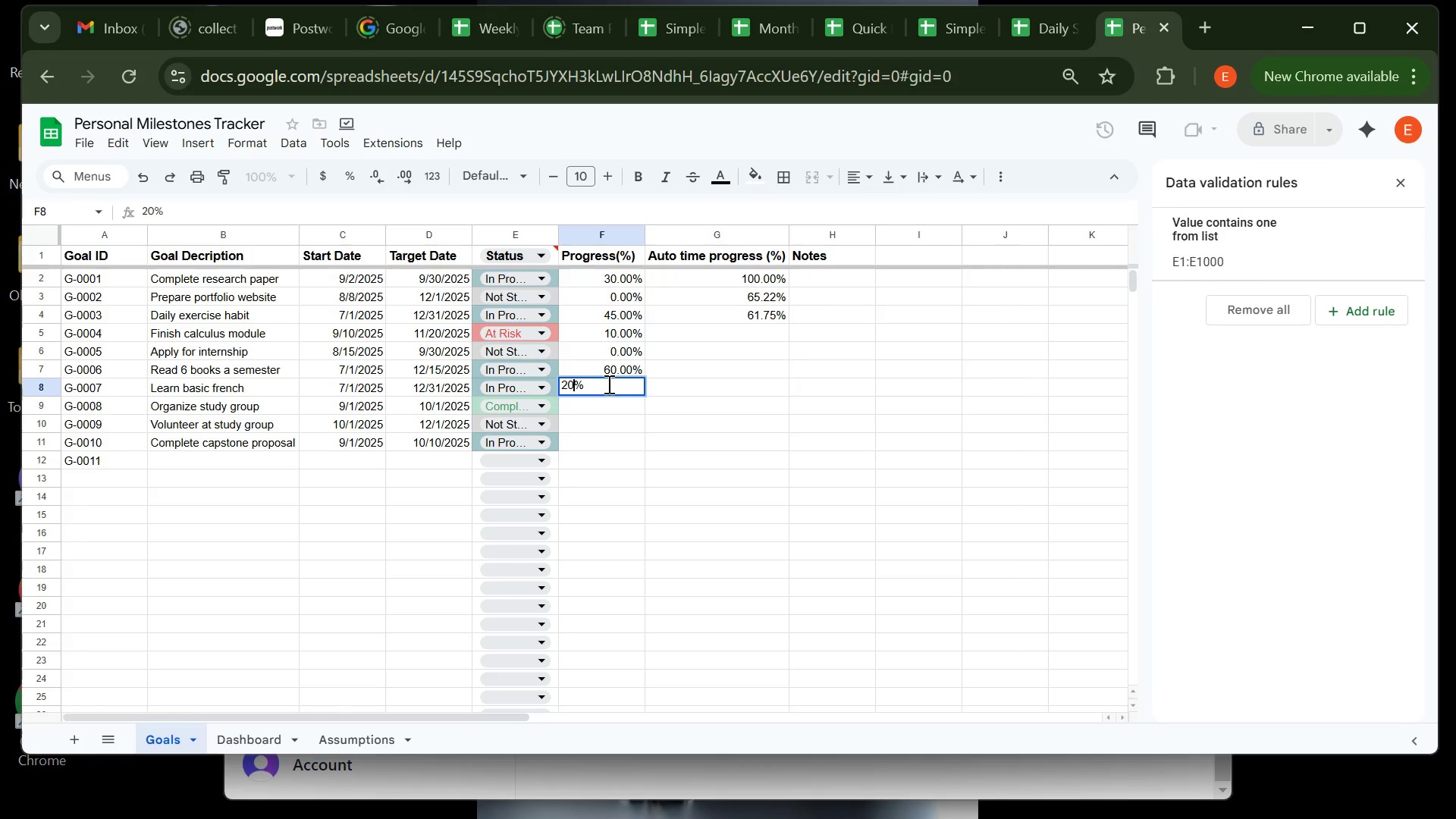 
key(Enter)
 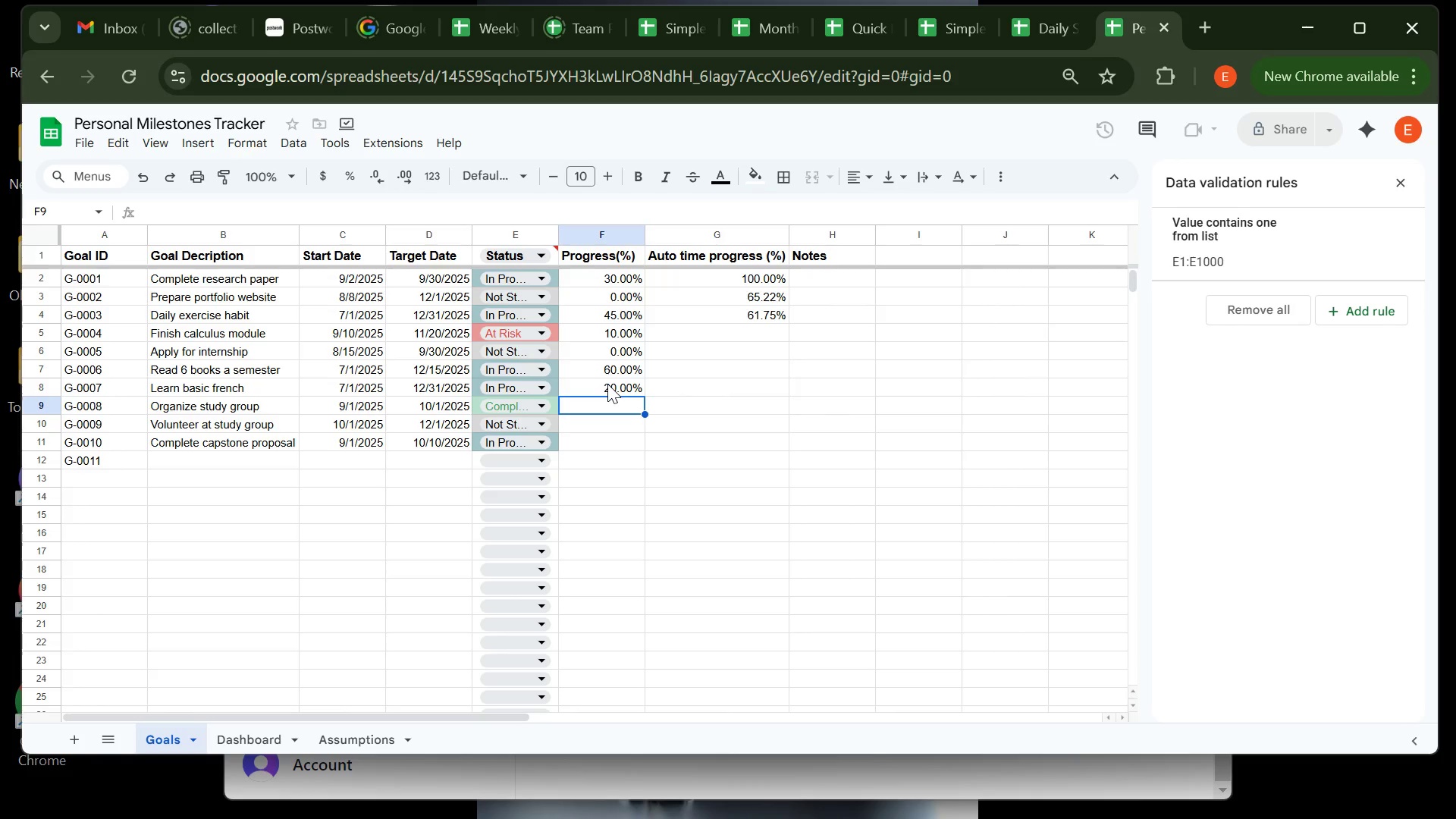 
wait(7.45)
 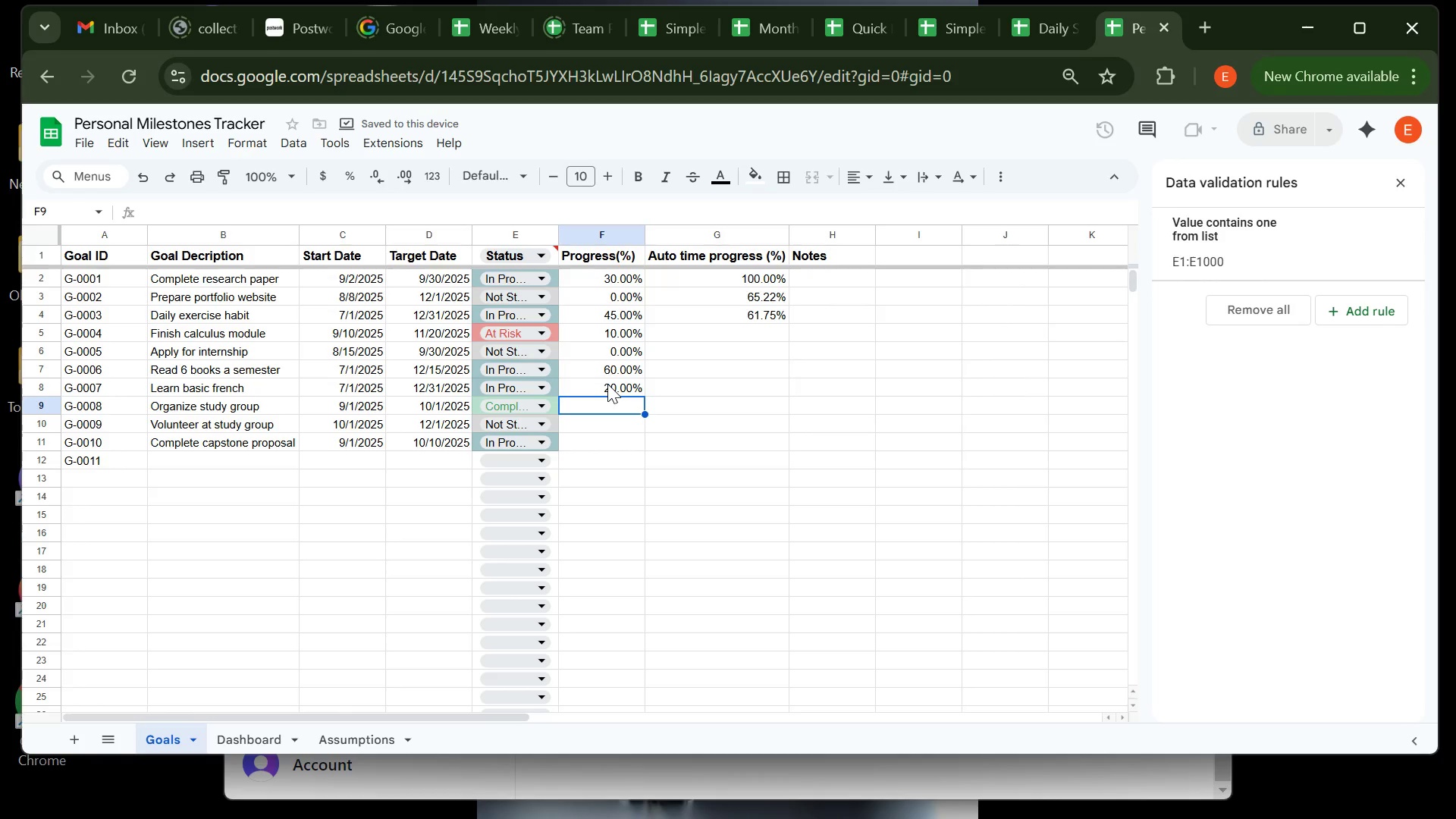 
type(100)
 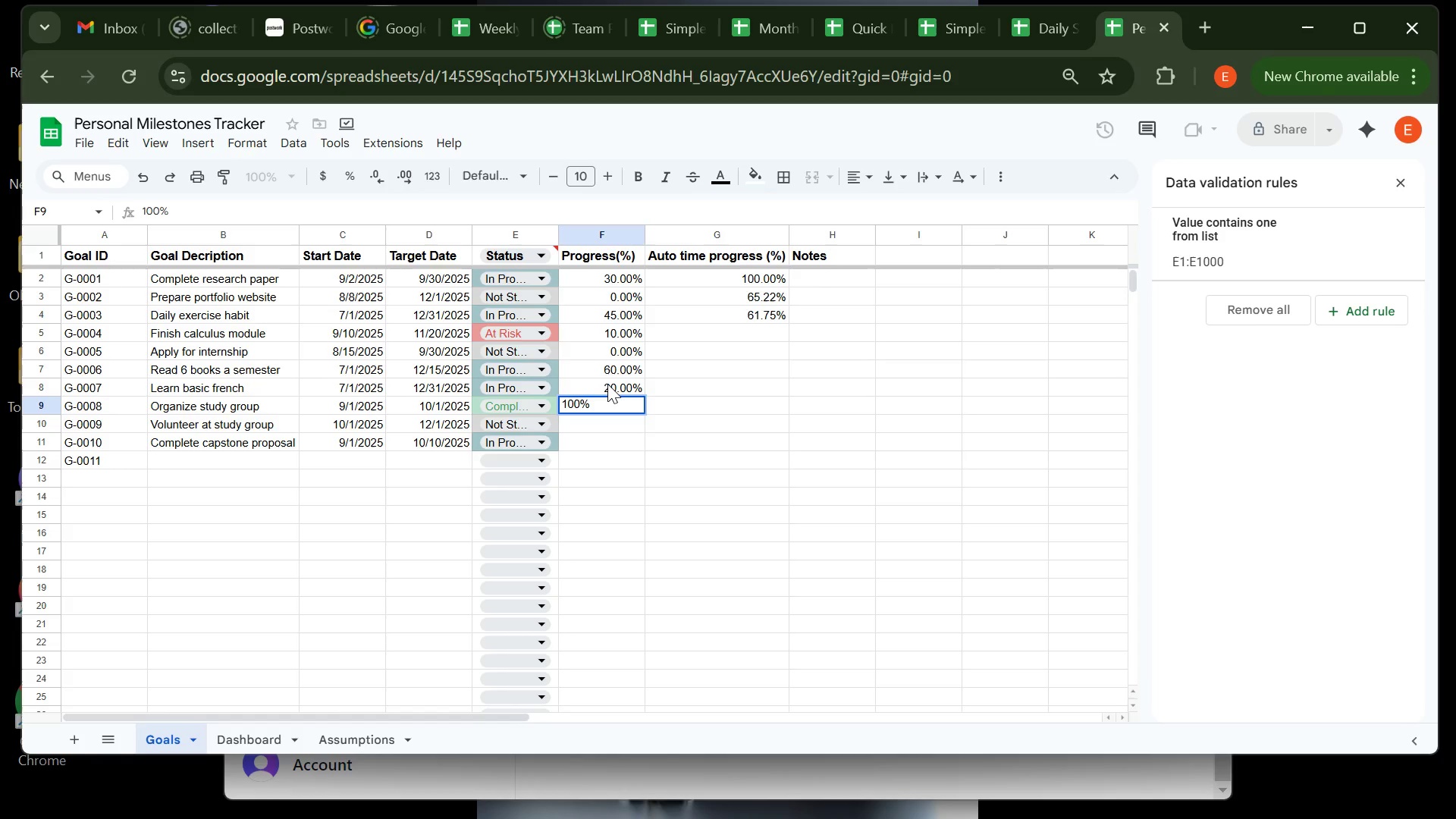 
key(Enter)
 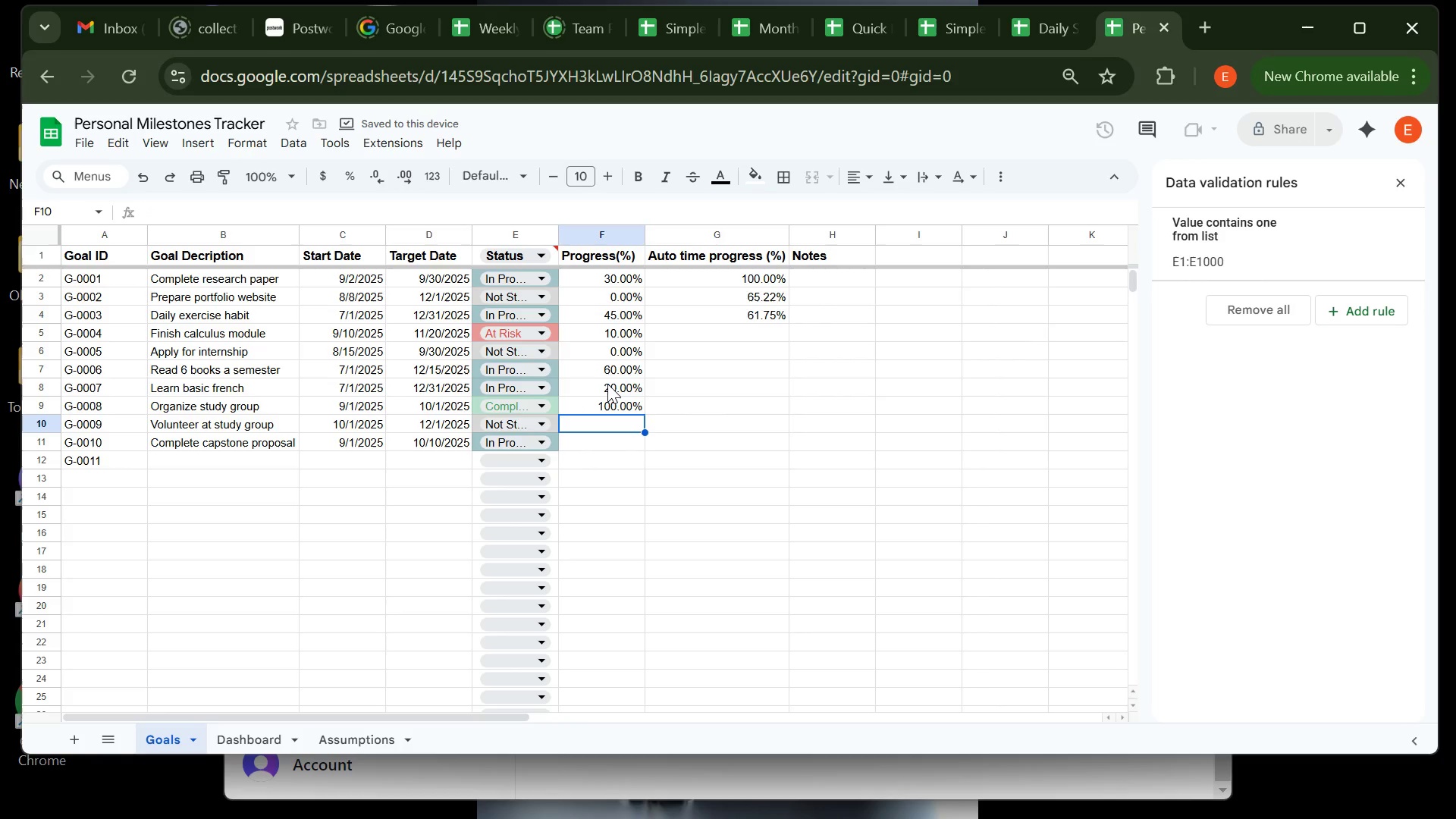 
key(0)
 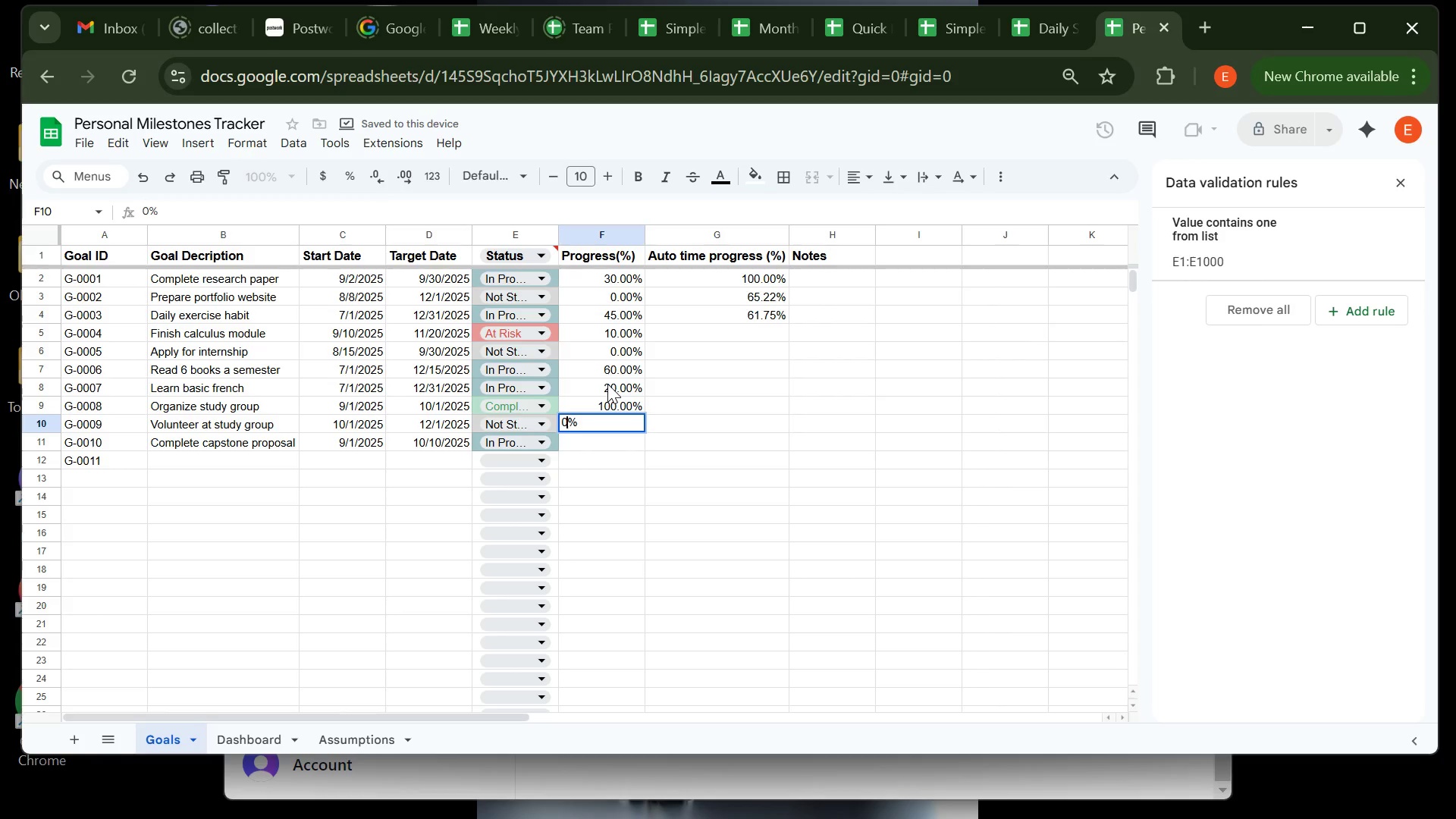 
key(Enter)
 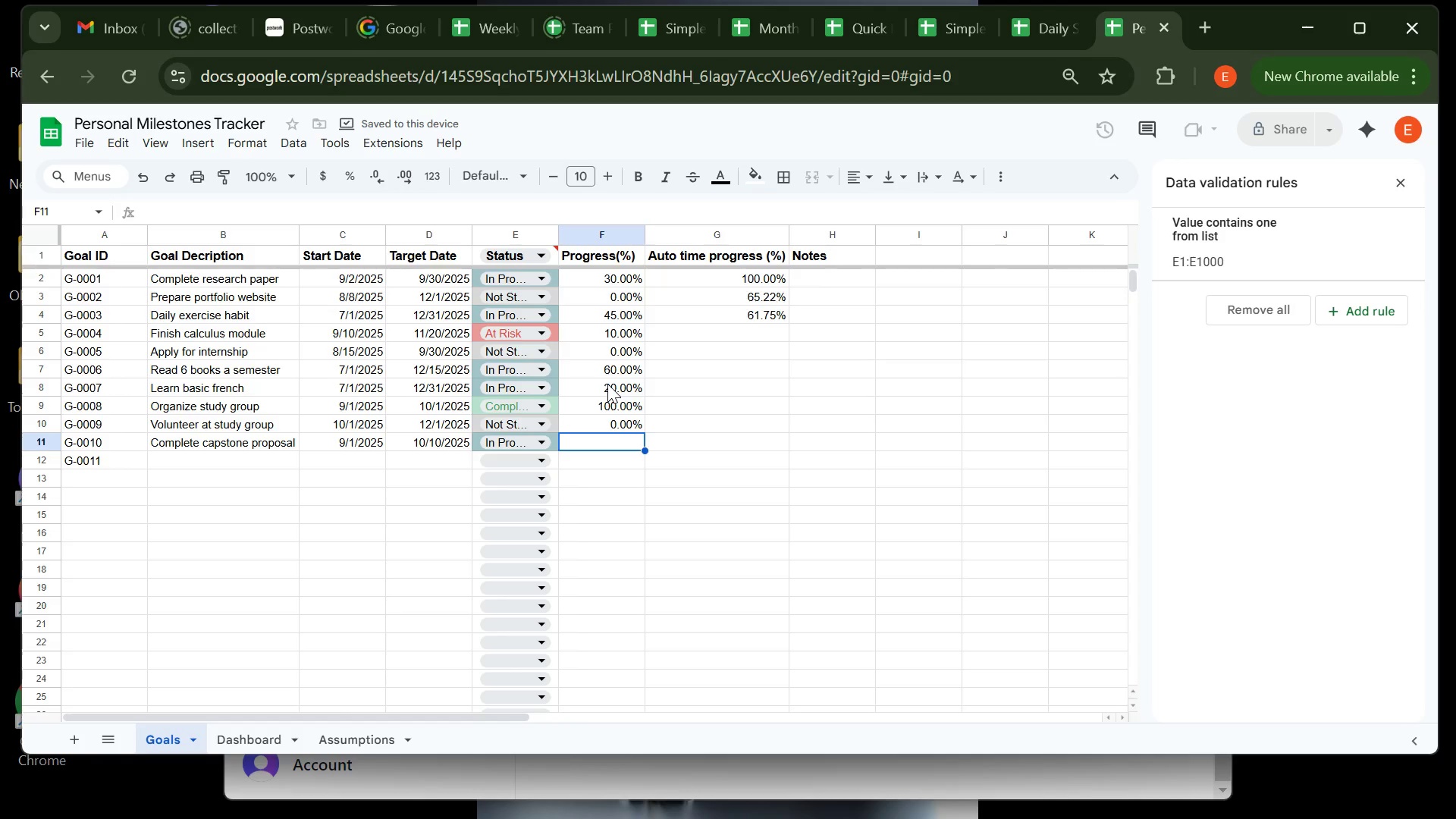 
wait(5.13)
 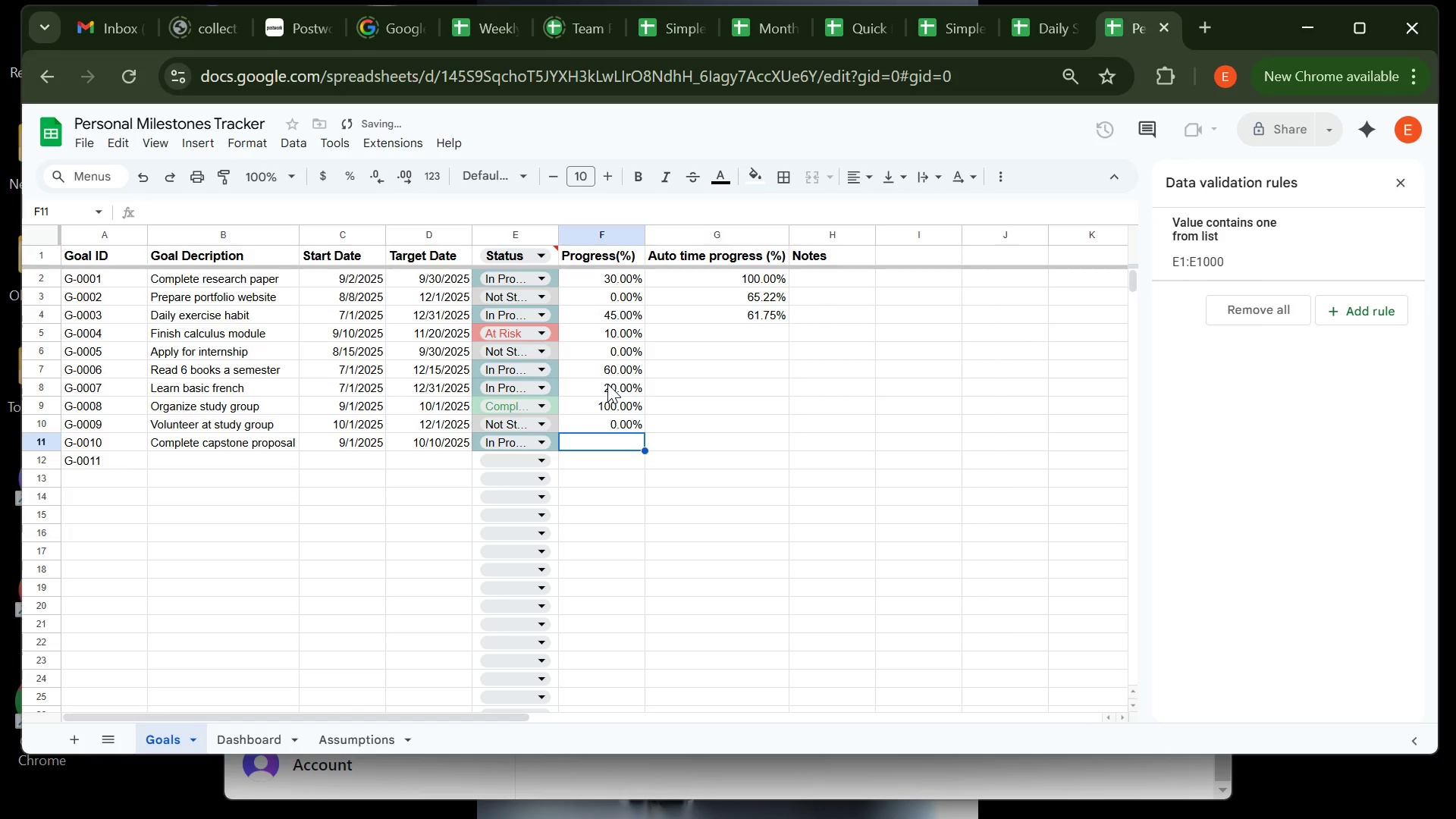 
type(15)
 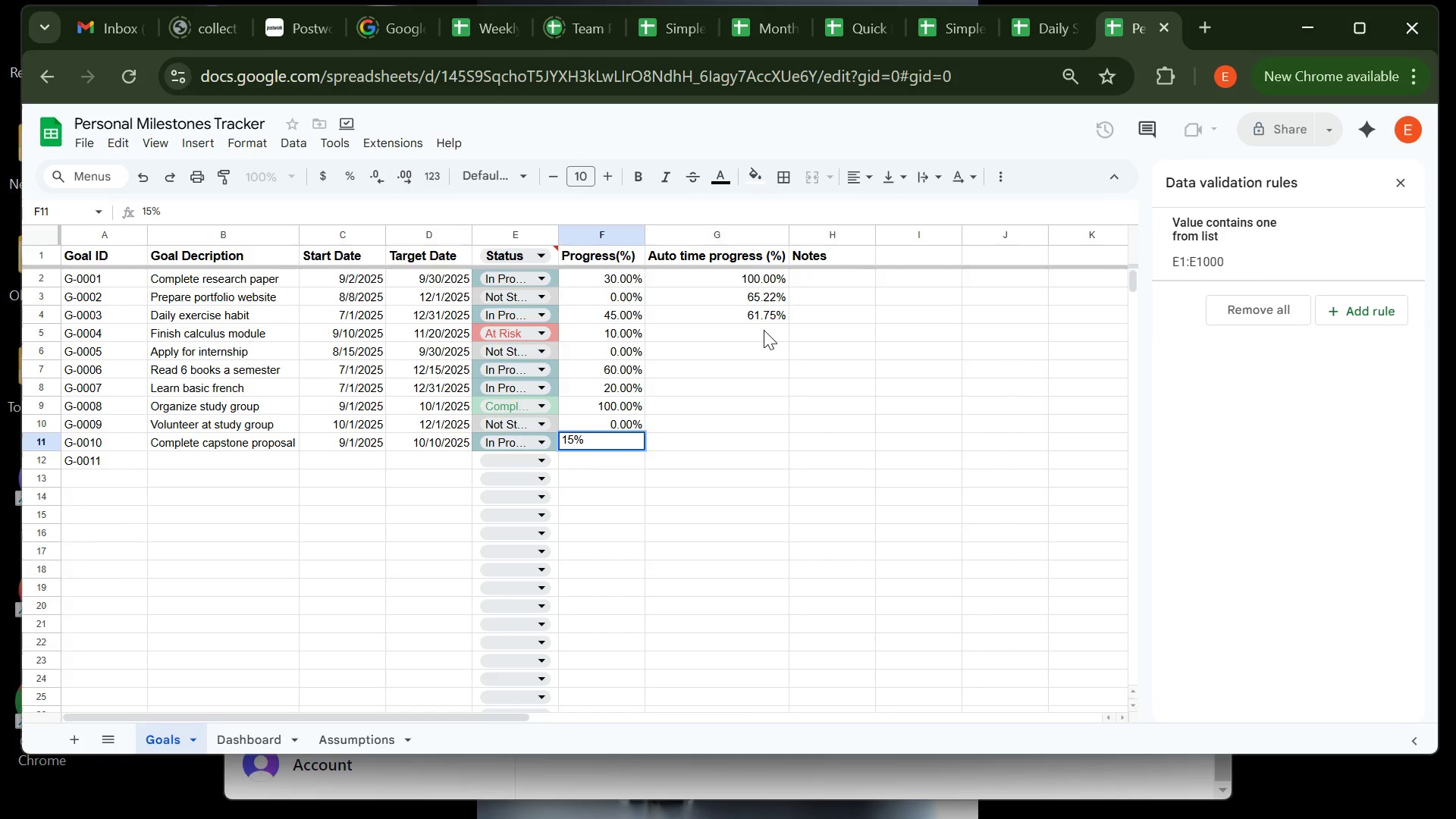 
left_click([763, 329])
 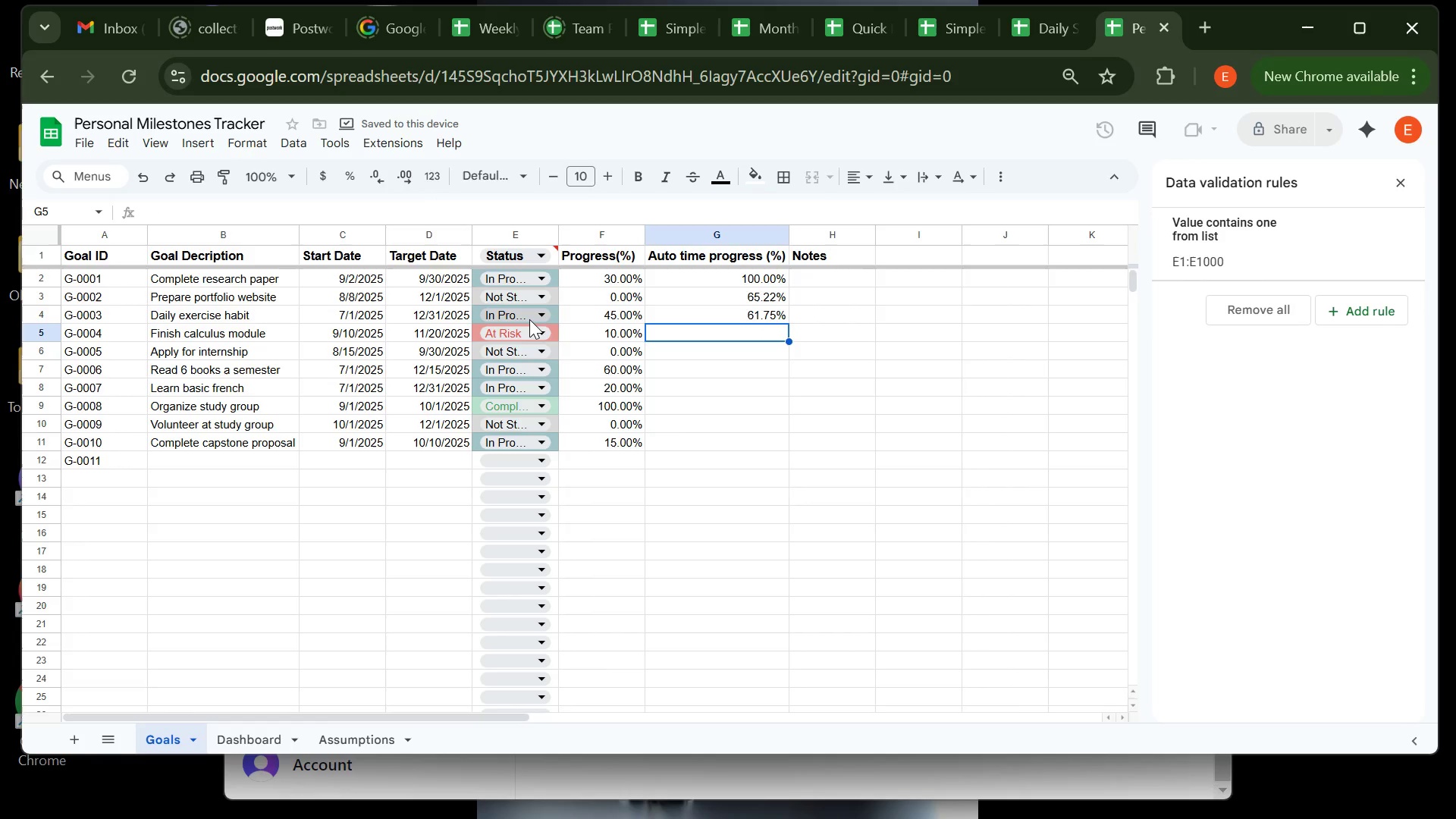 
wait(8.35)
 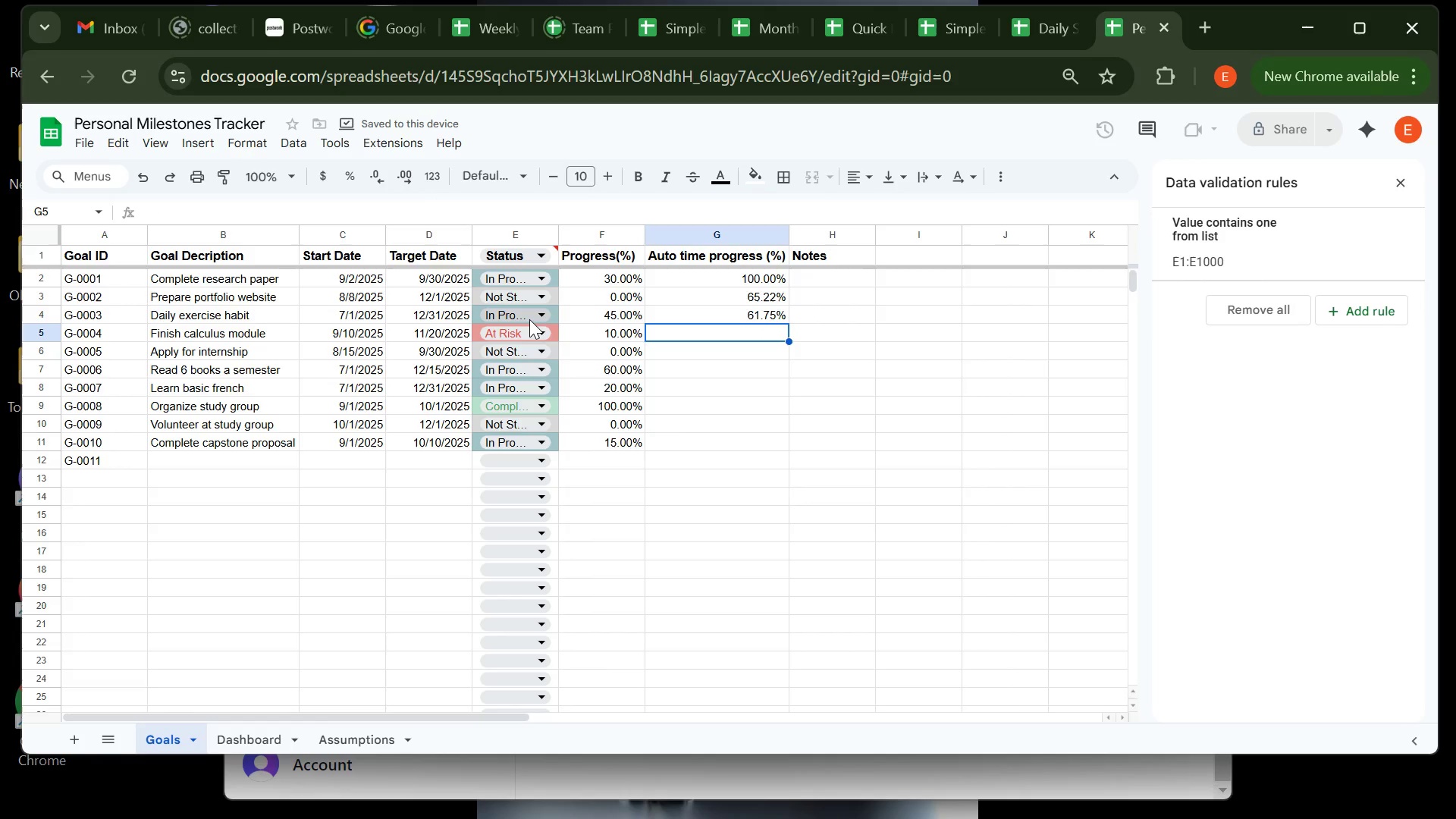 
left_click([480, 281])
 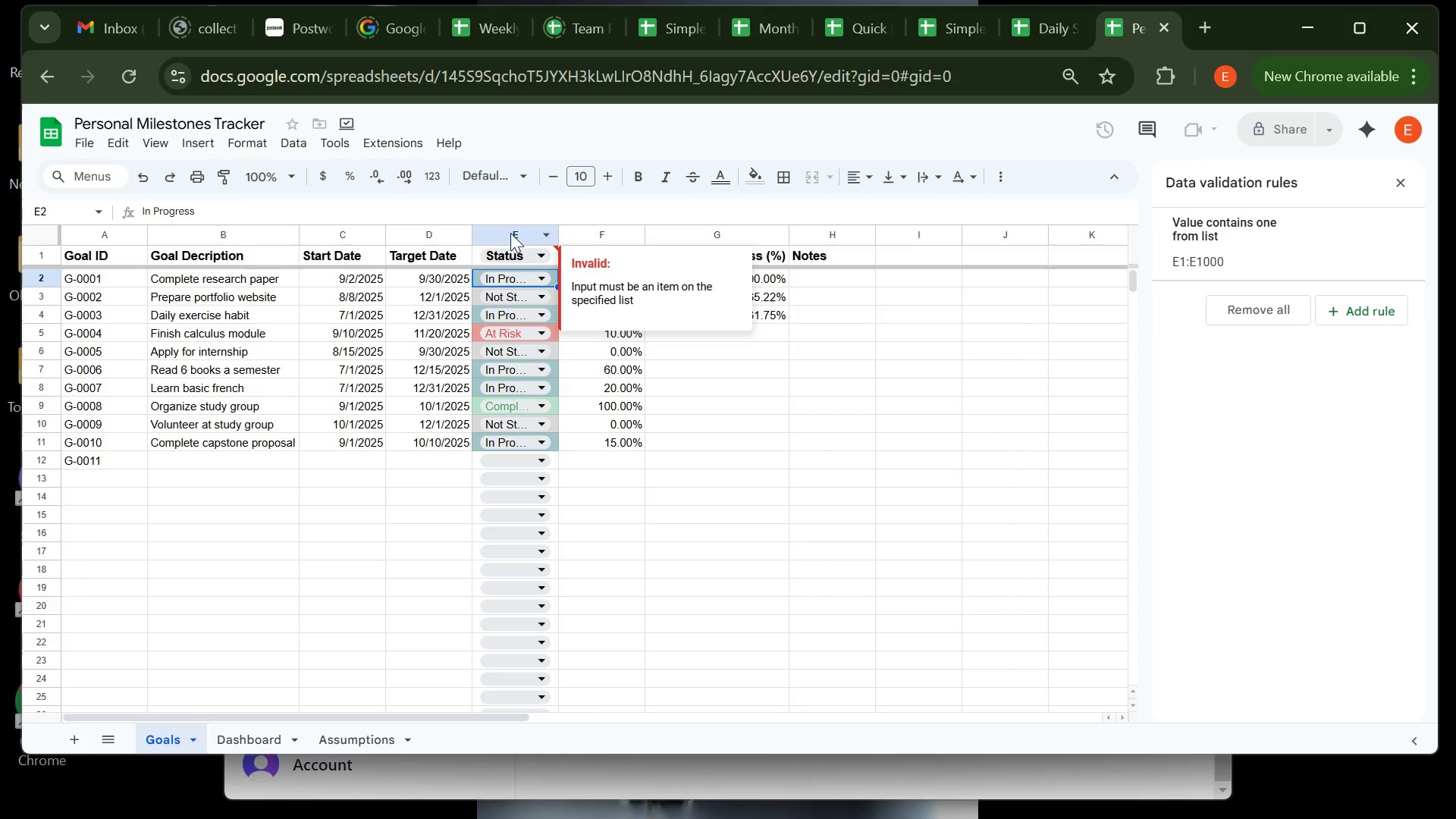 
left_click([510, 233])
 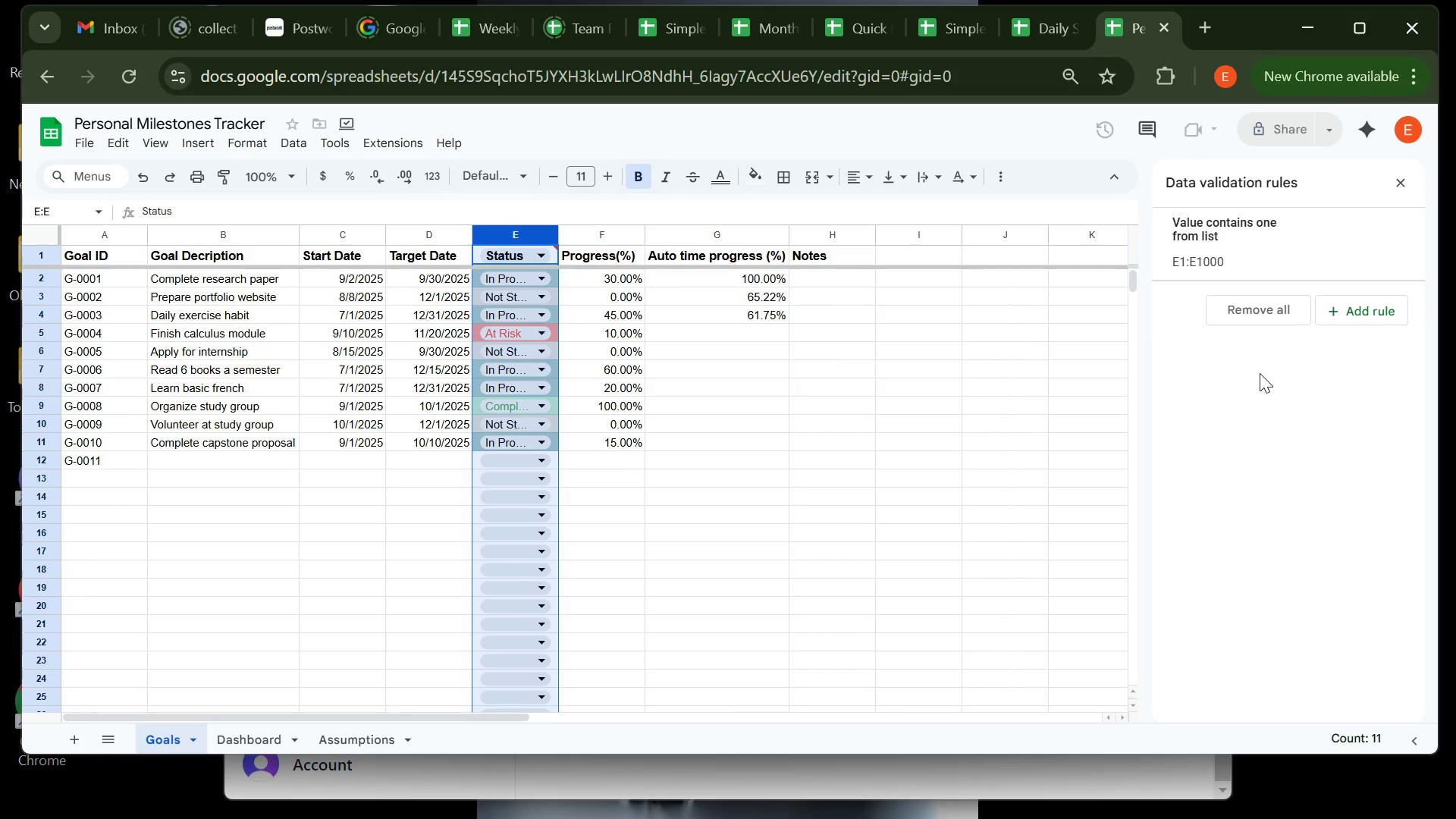 
left_click([1257, 372])
 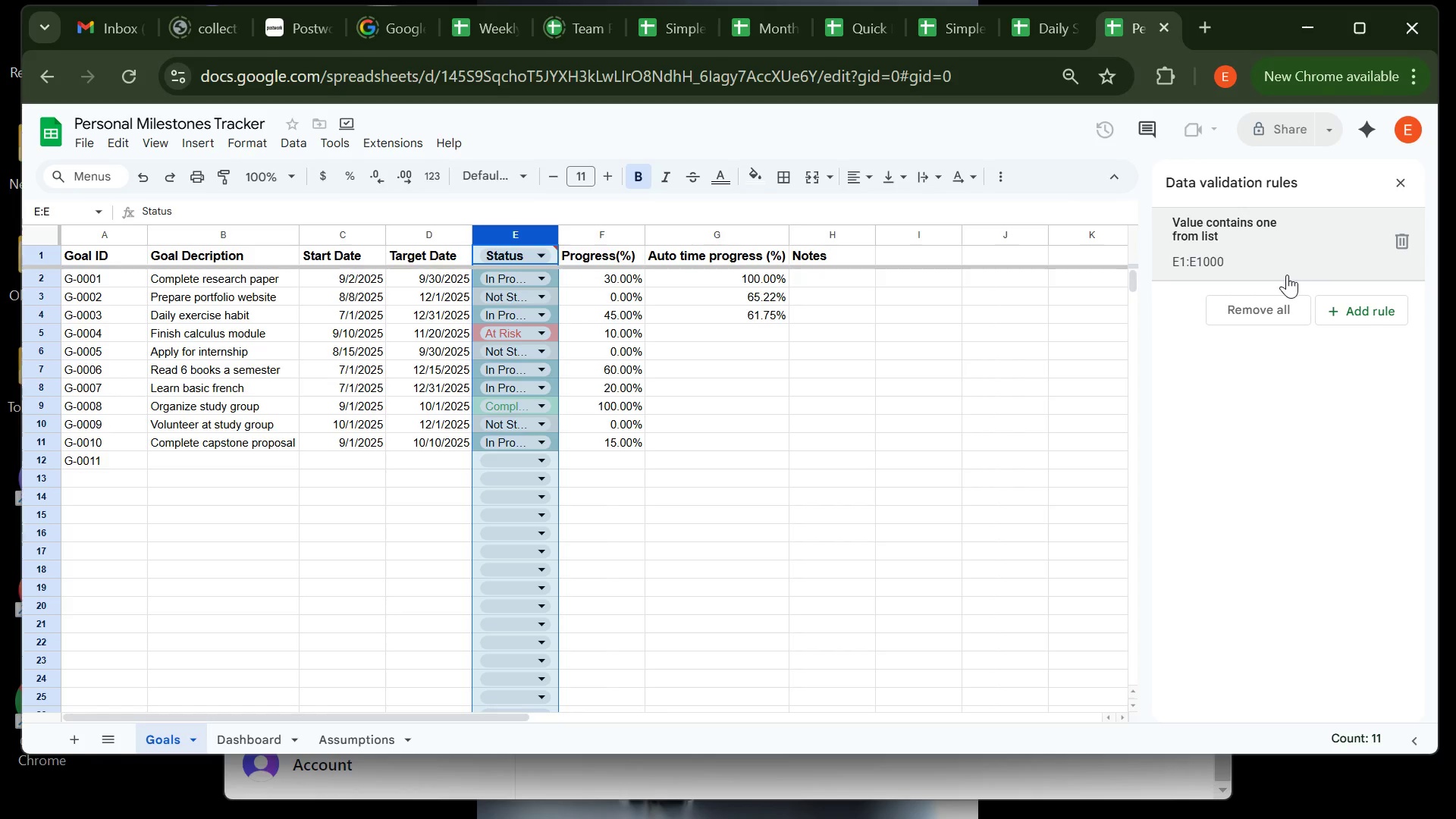 
wait(6.38)
 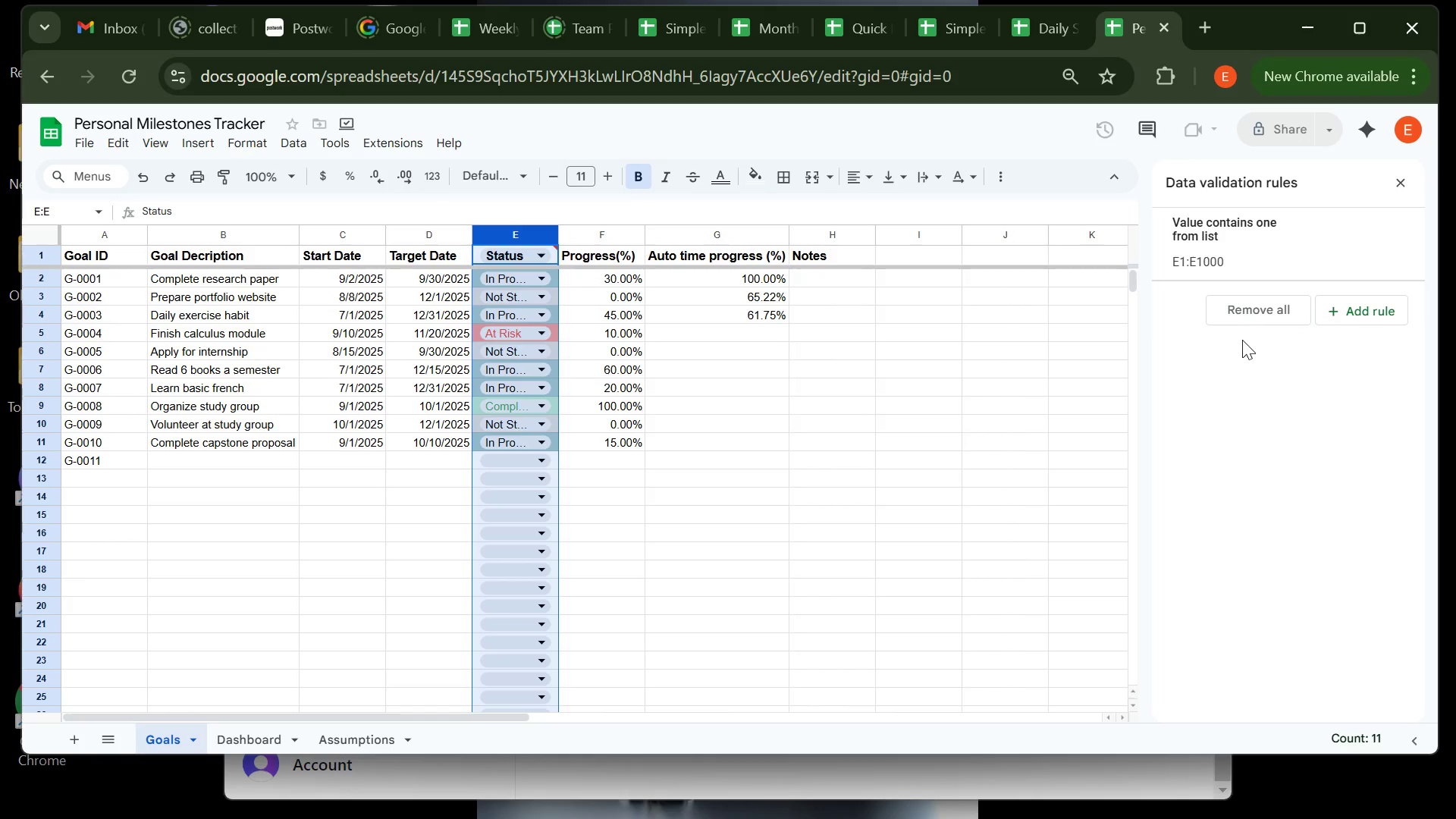 
left_click([1396, 183])
 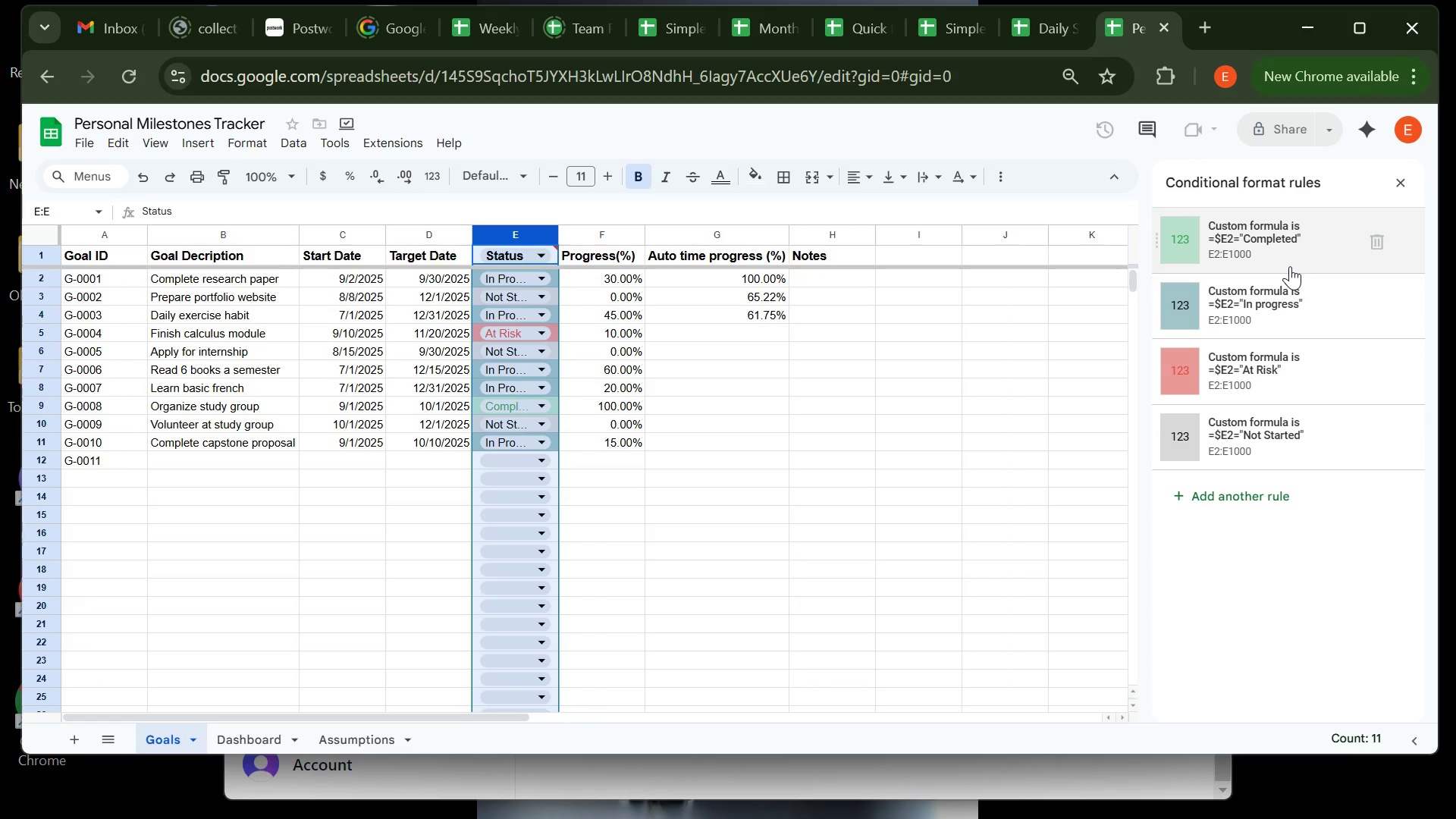 
left_click([1288, 266])
 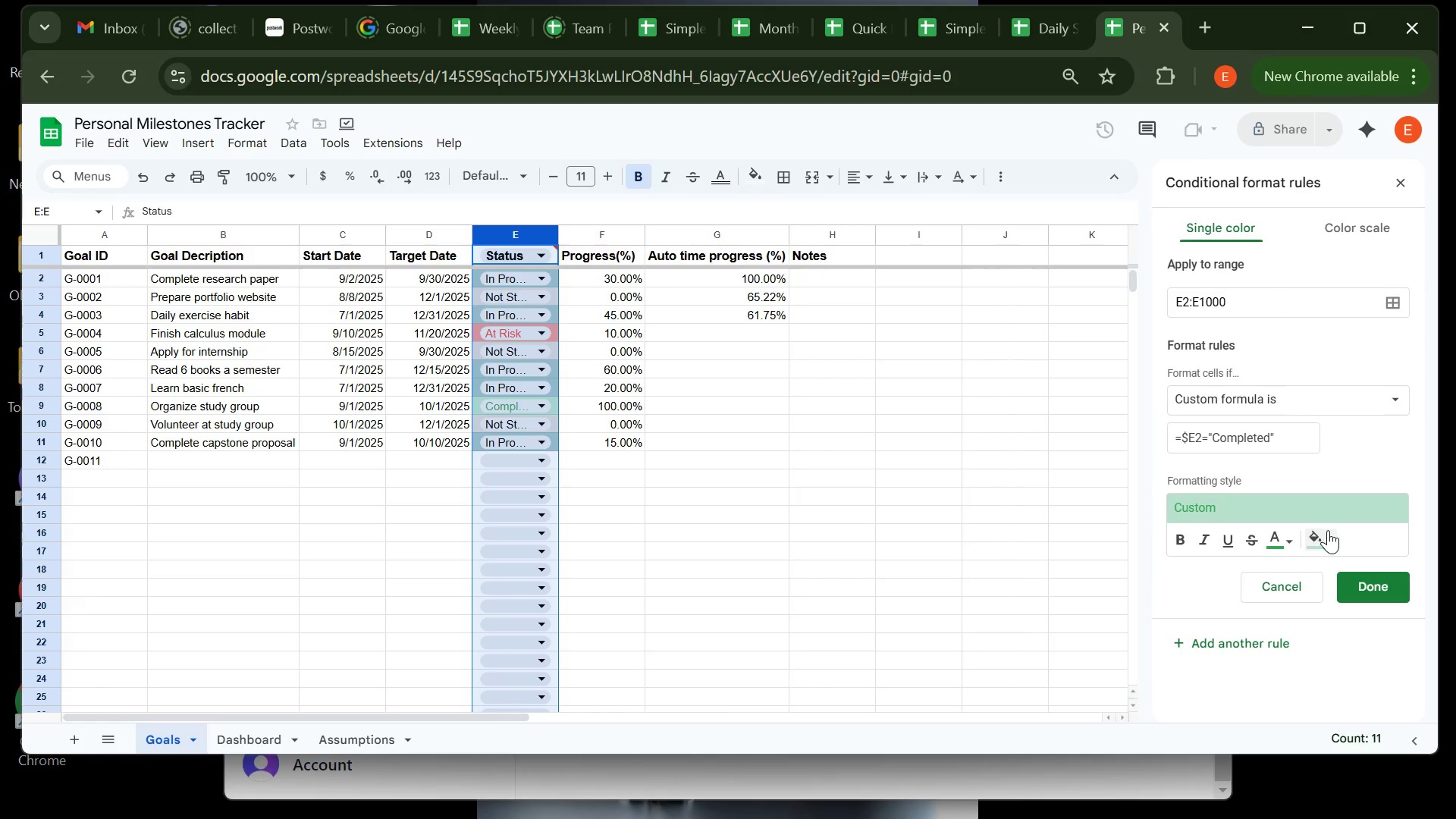 
left_click([1329, 532])
 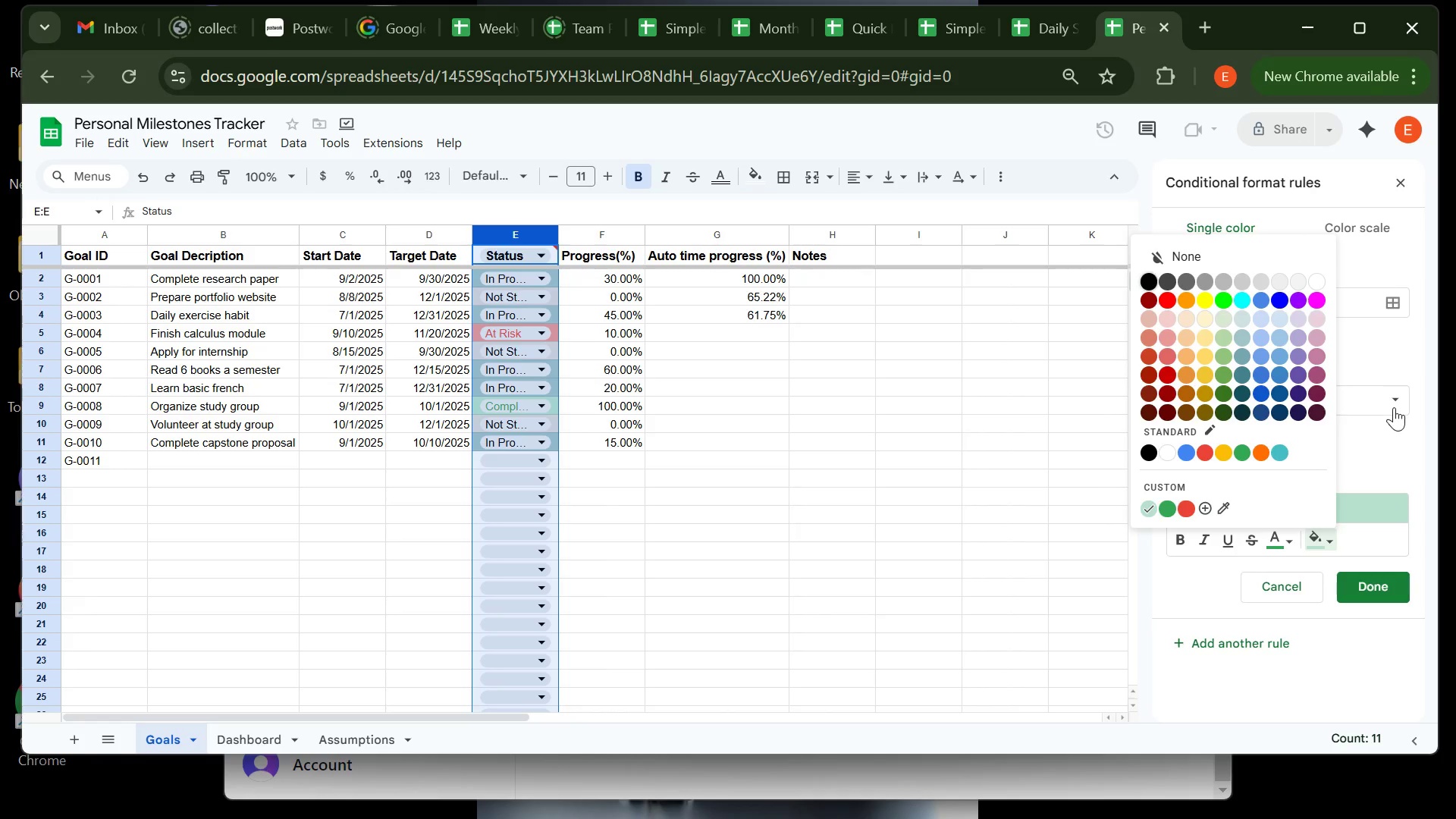 
wait(5.25)
 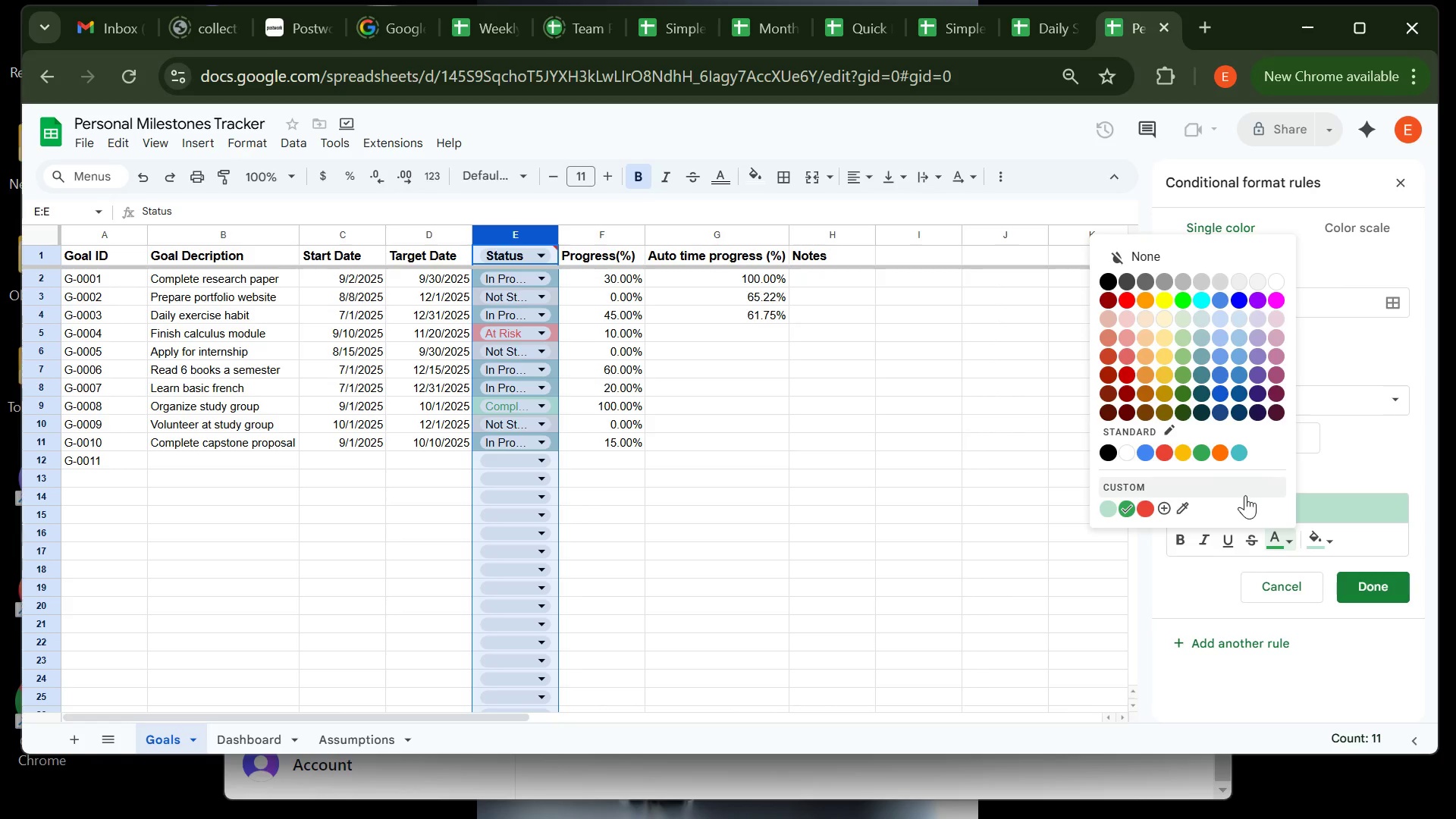 
left_click([1393, 460])
 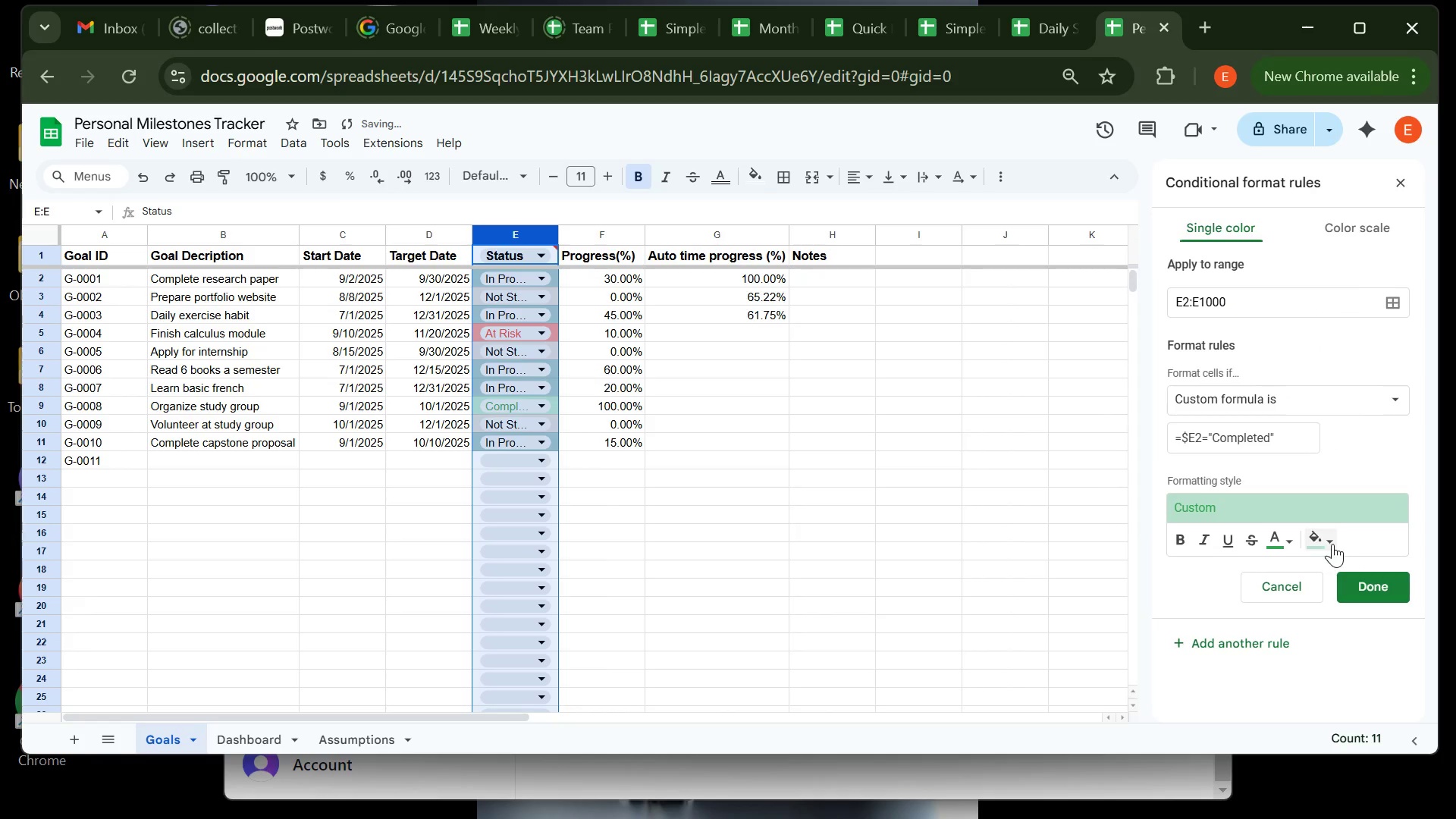 
left_click([1332, 541])
 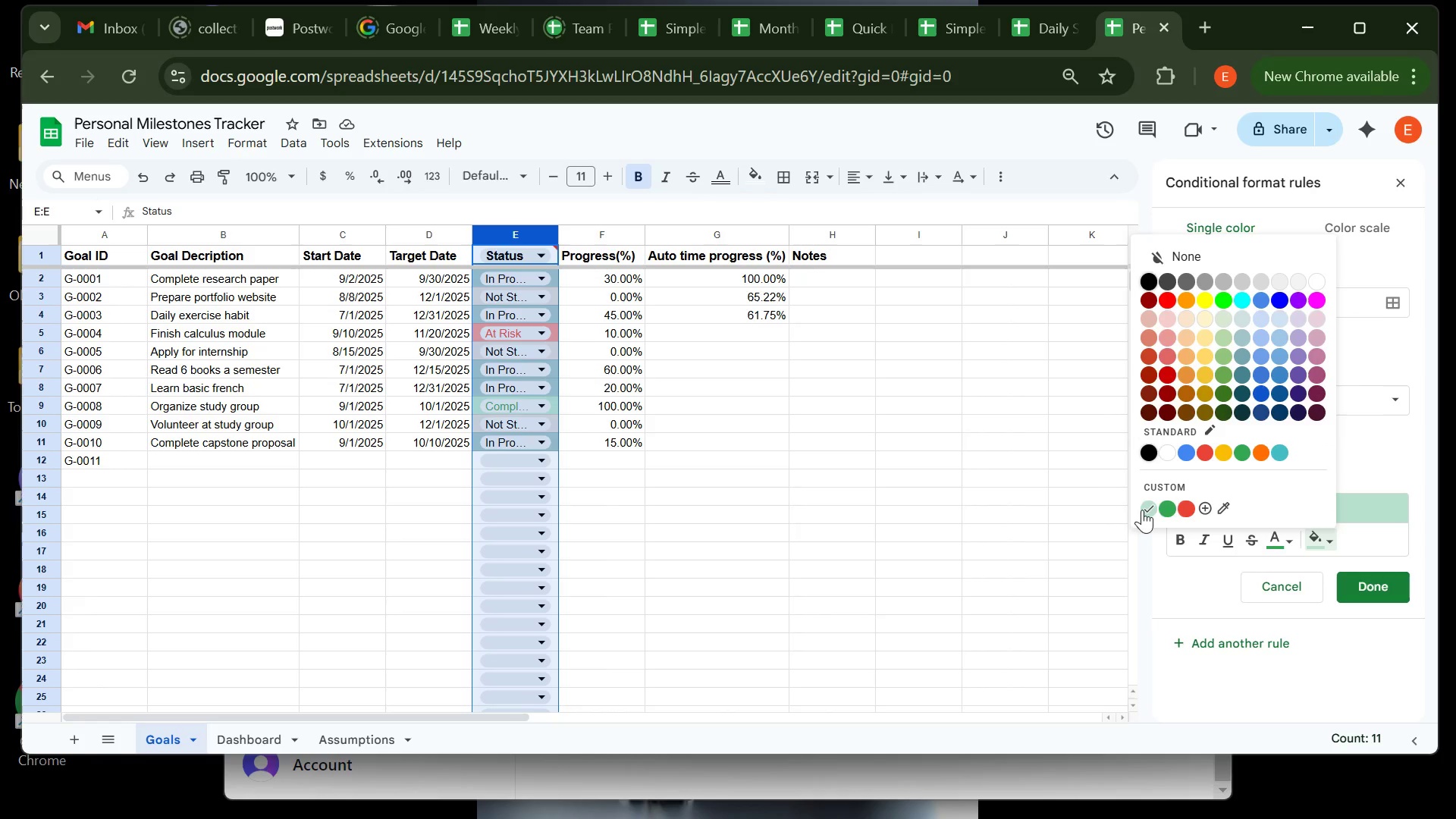 
left_click([1163, 506])
 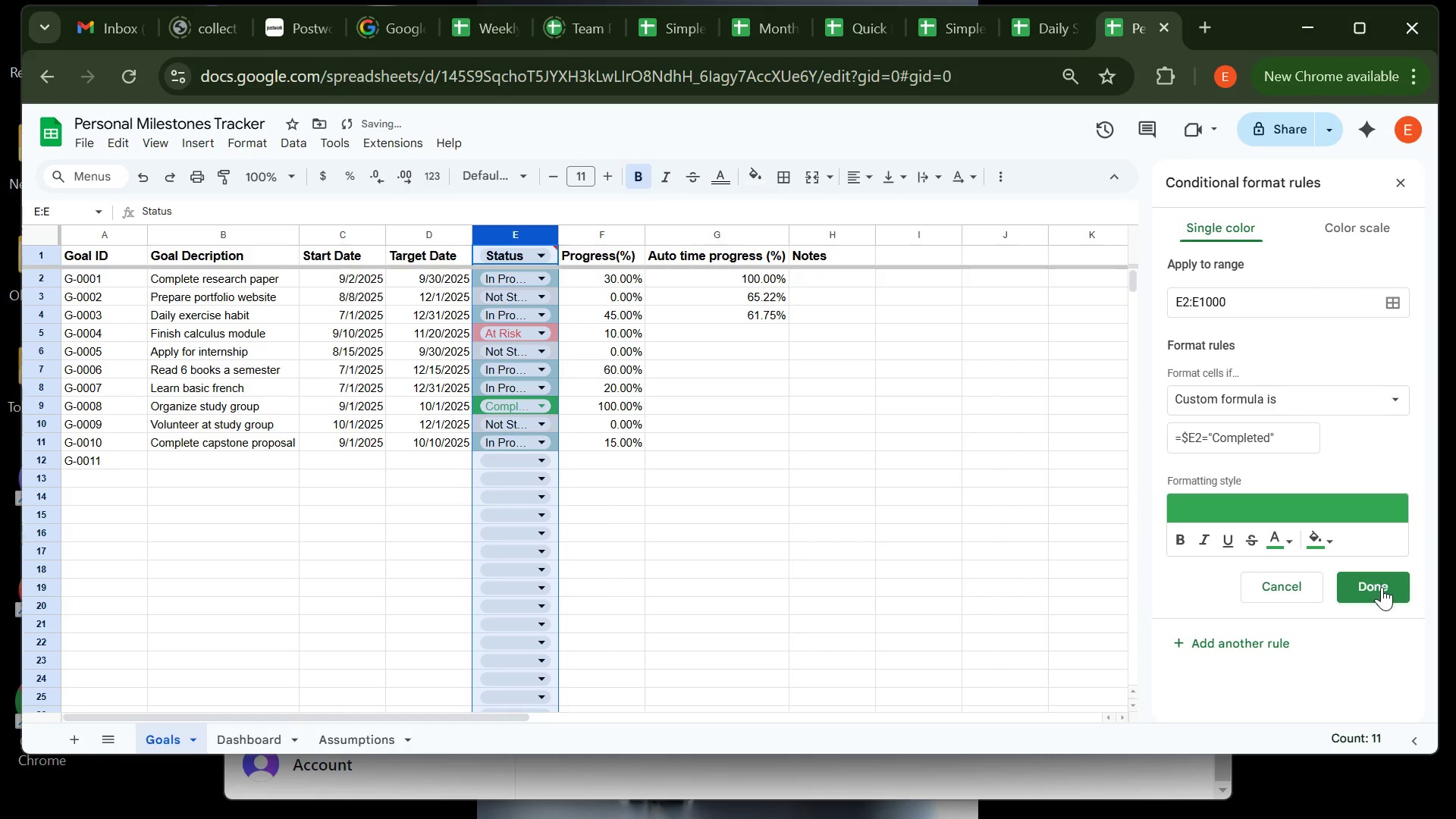 
left_click([1382, 587])
 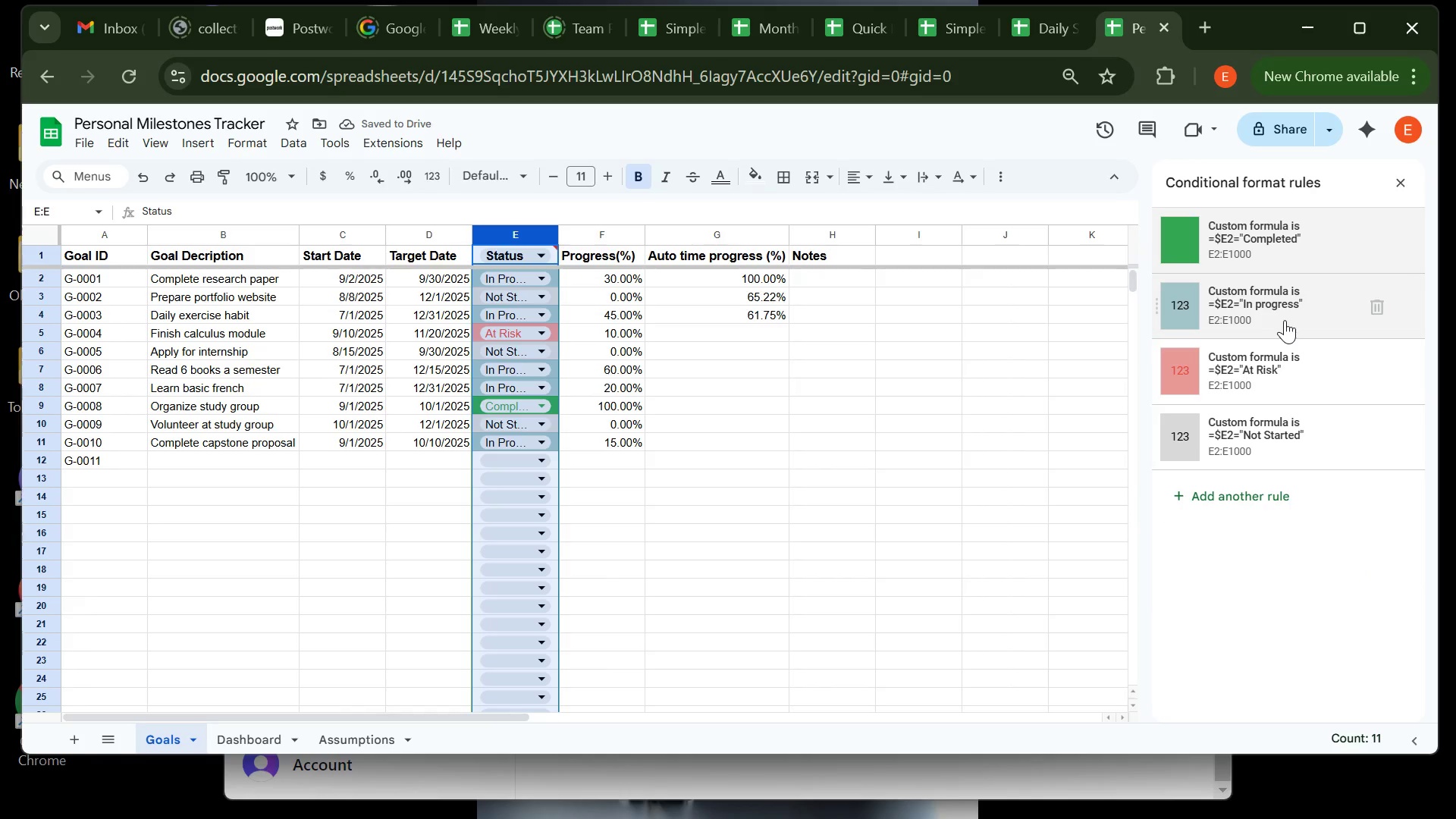 
left_click([1285, 320])
 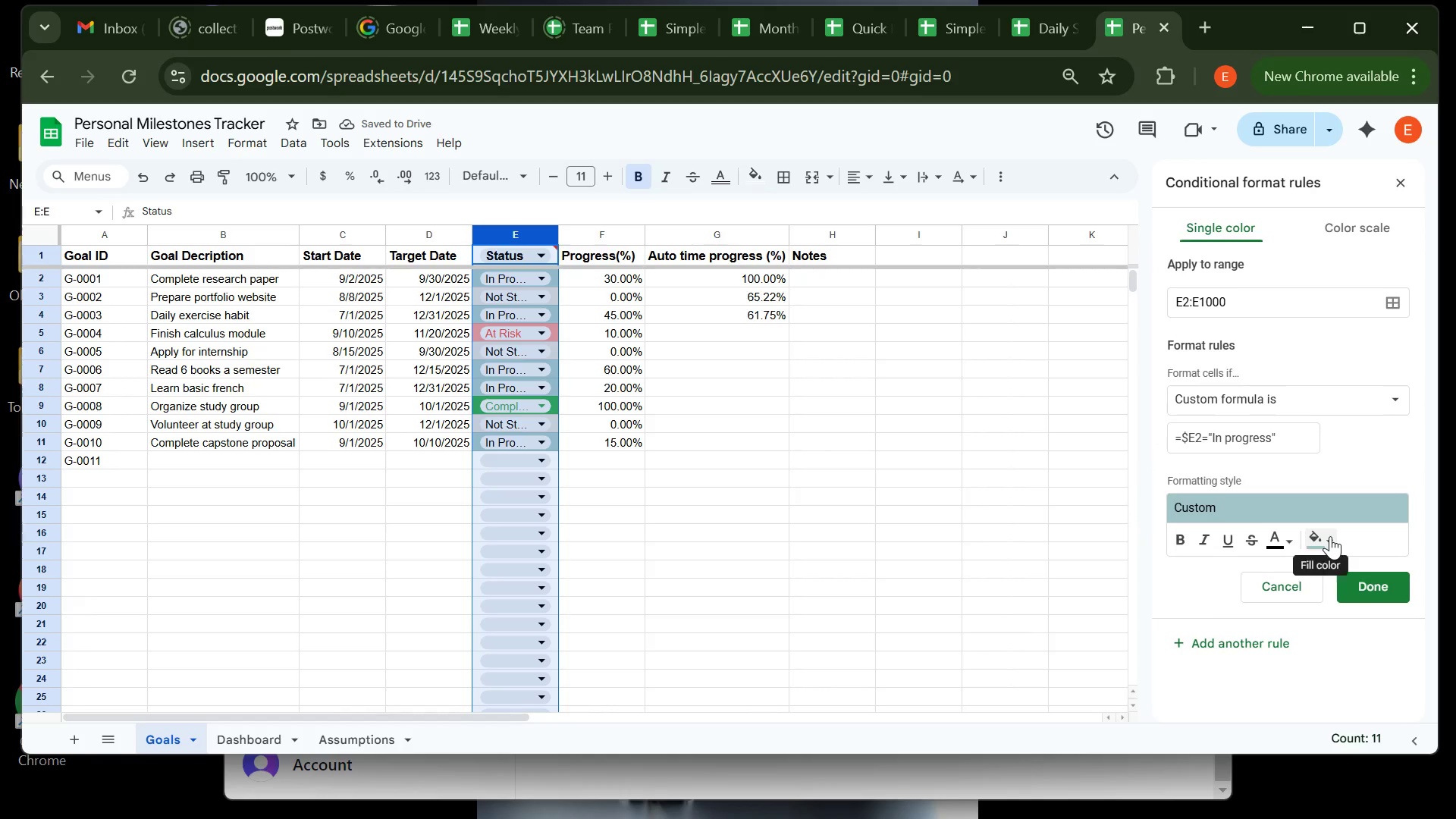 
left_click([1330, 536])
 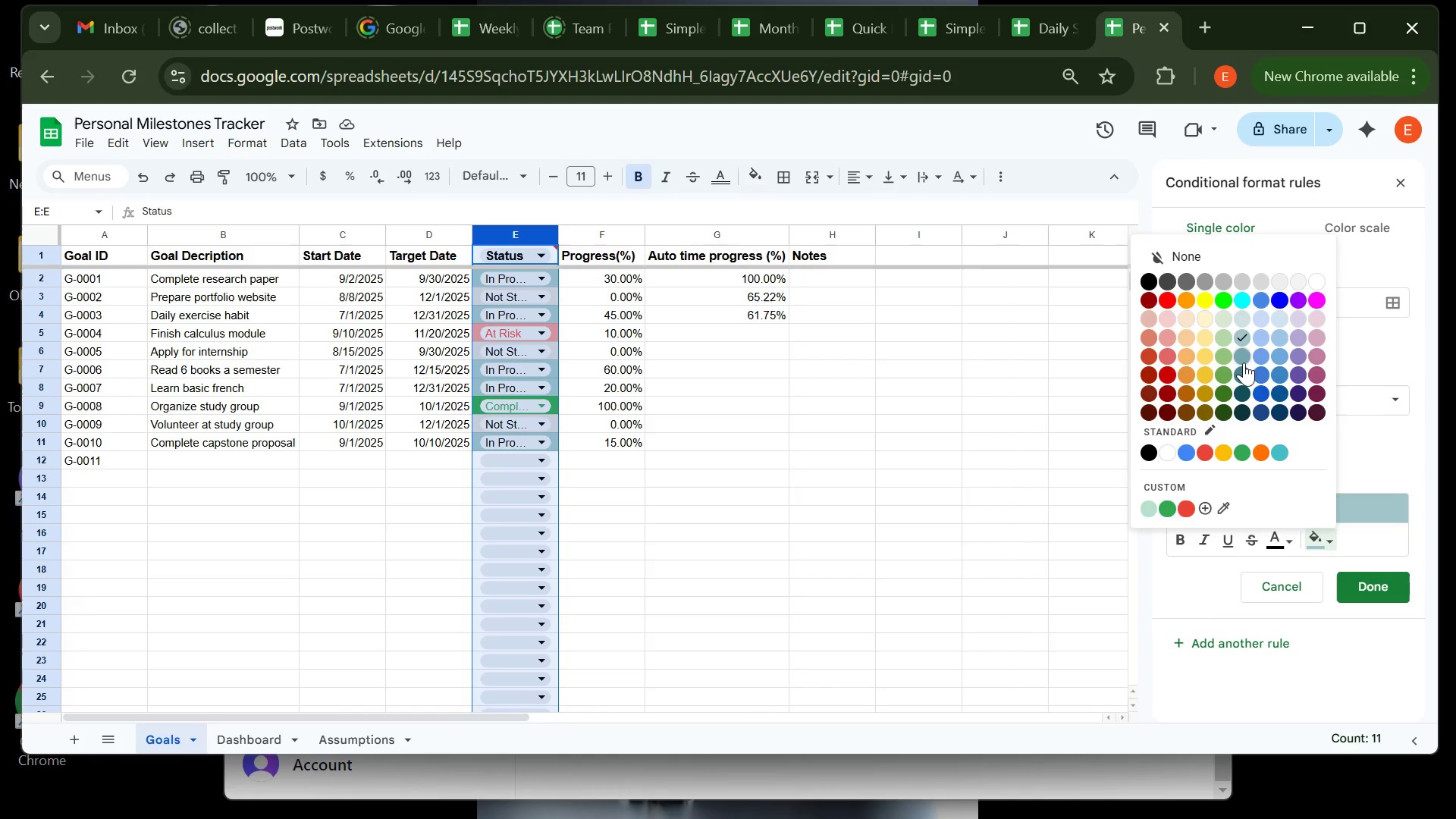 
left_click([1244, 361])
 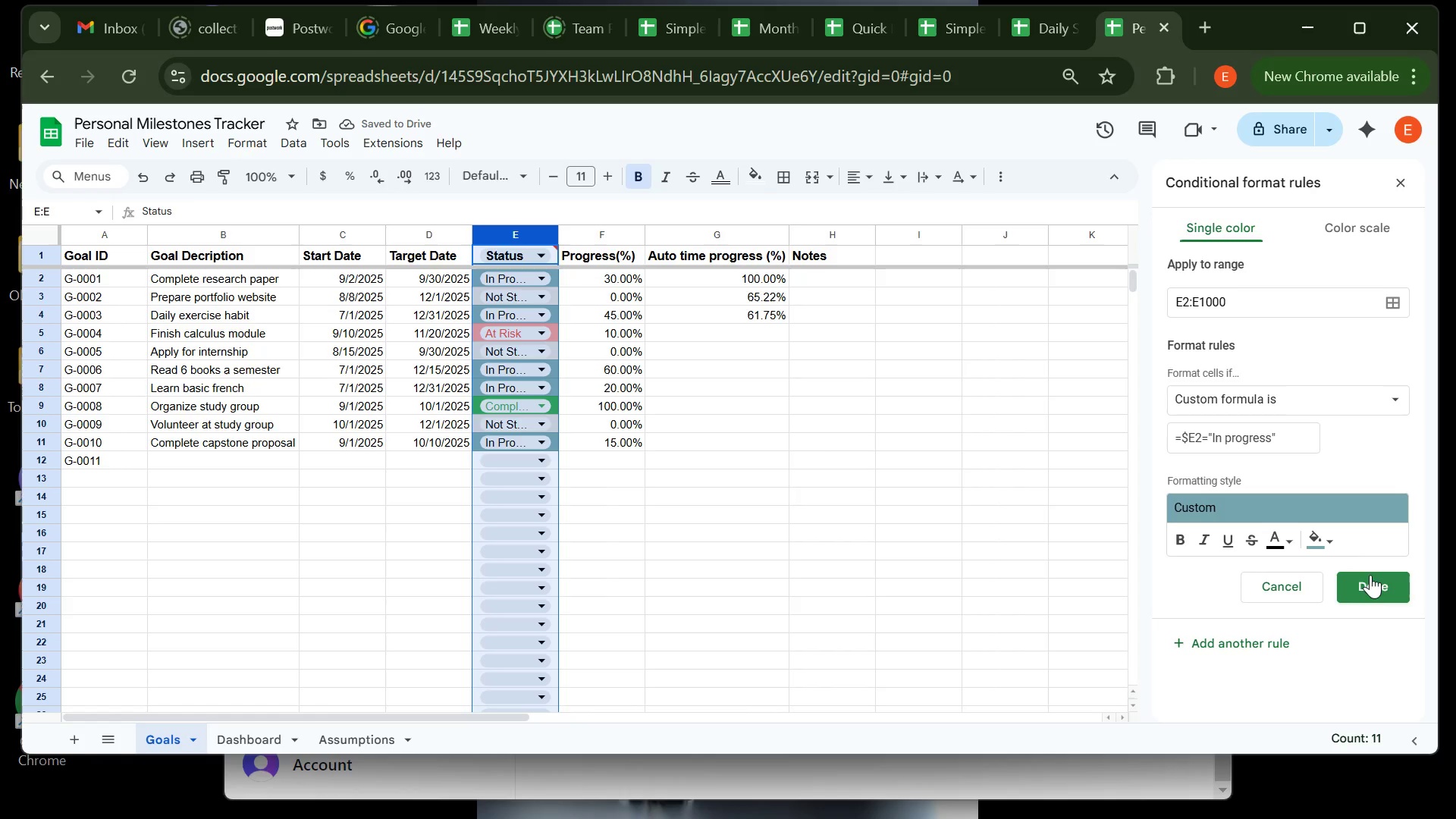 
left_click([1377, 586])
 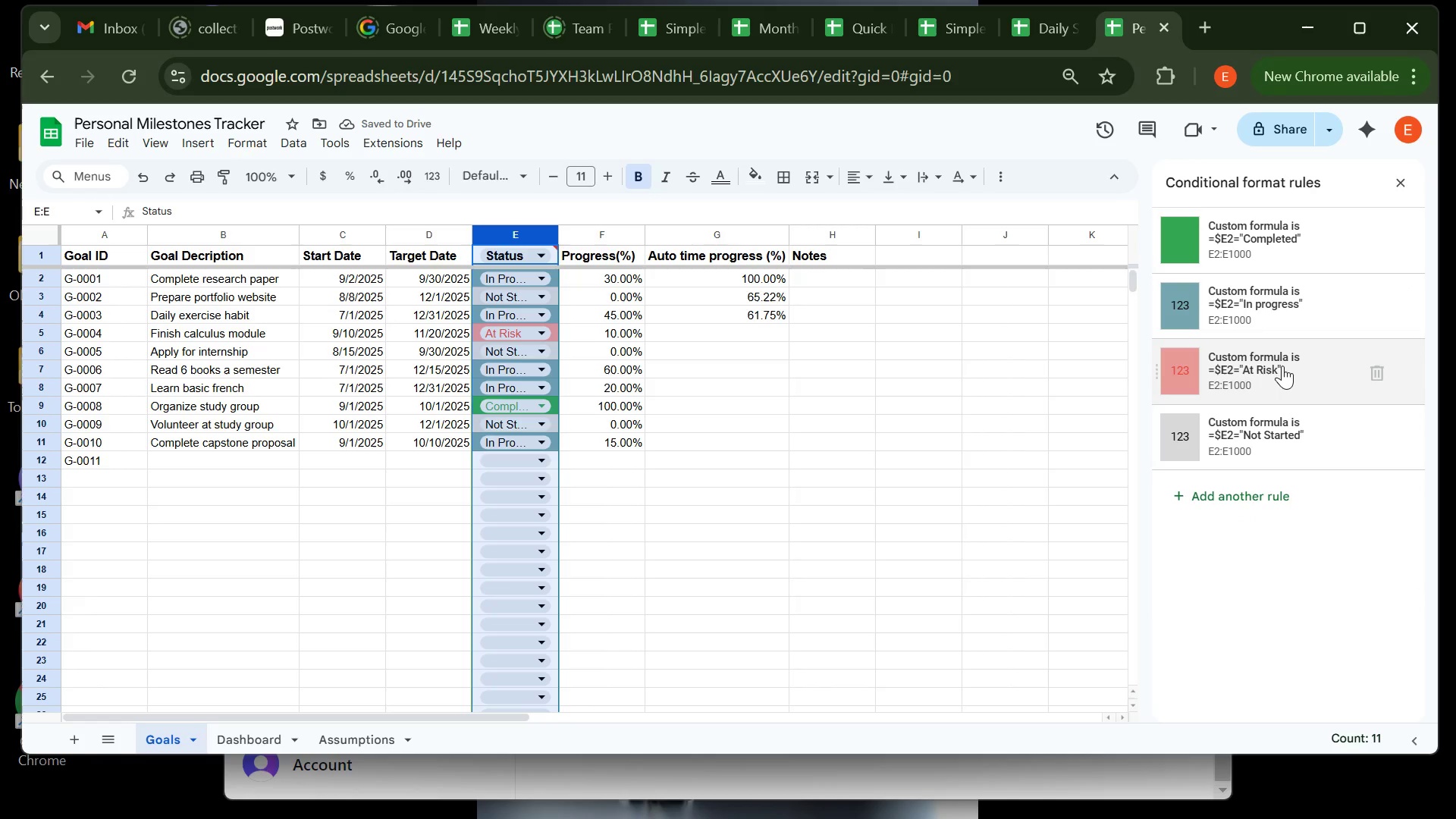 
left_click([1282, 366])
 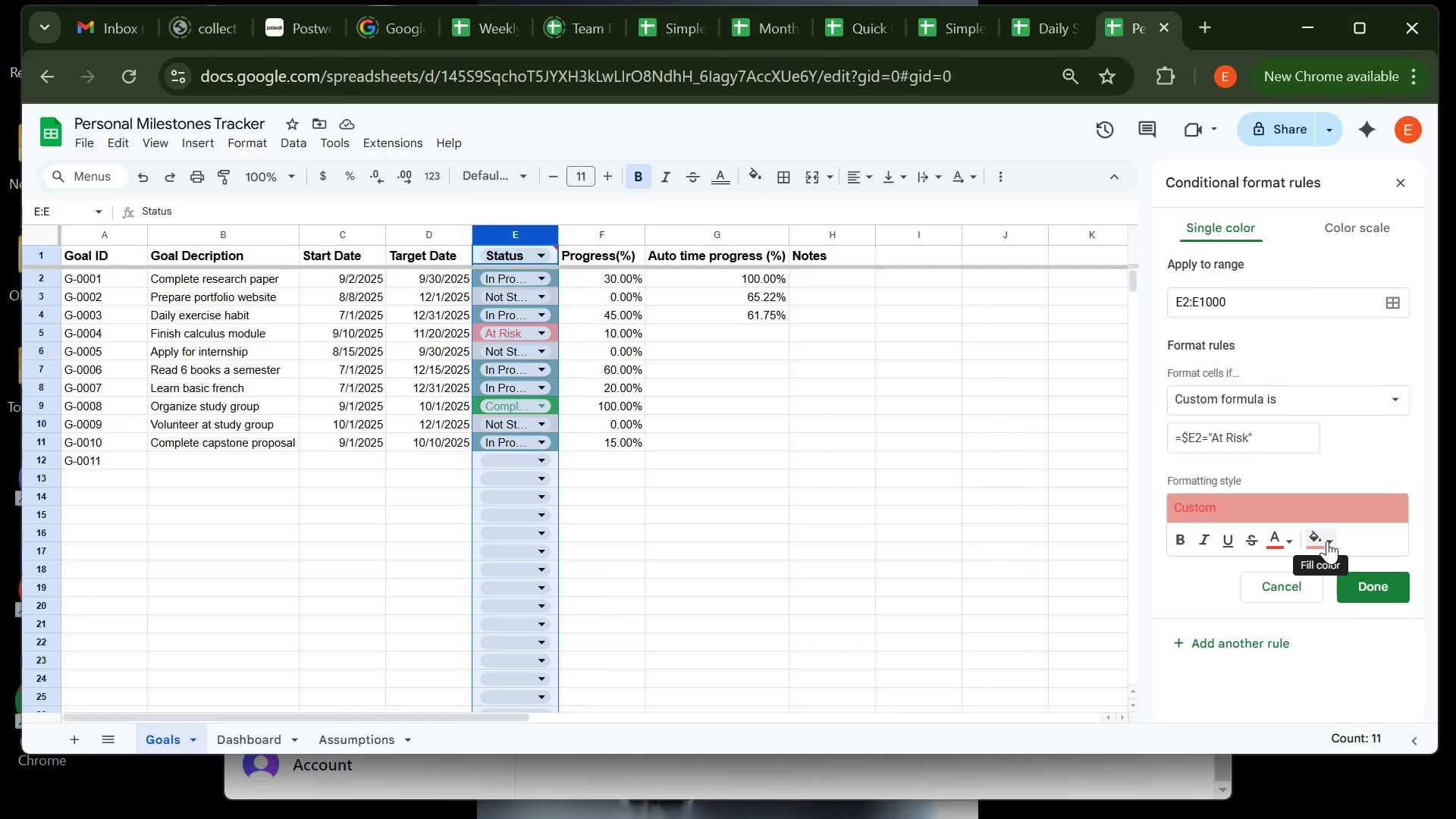 
left_click([1327, 541])
 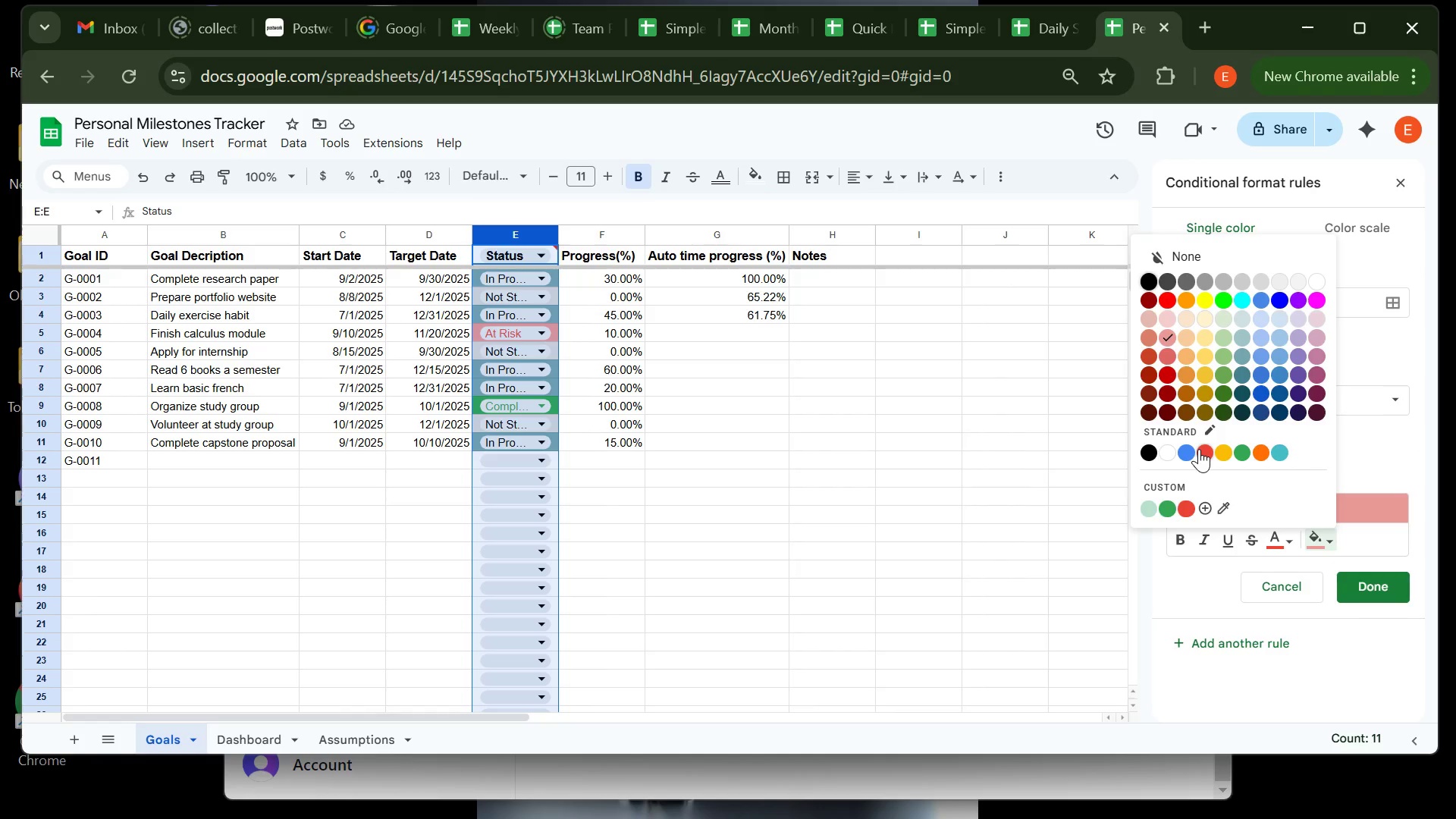 
left_click([1199, 449])
 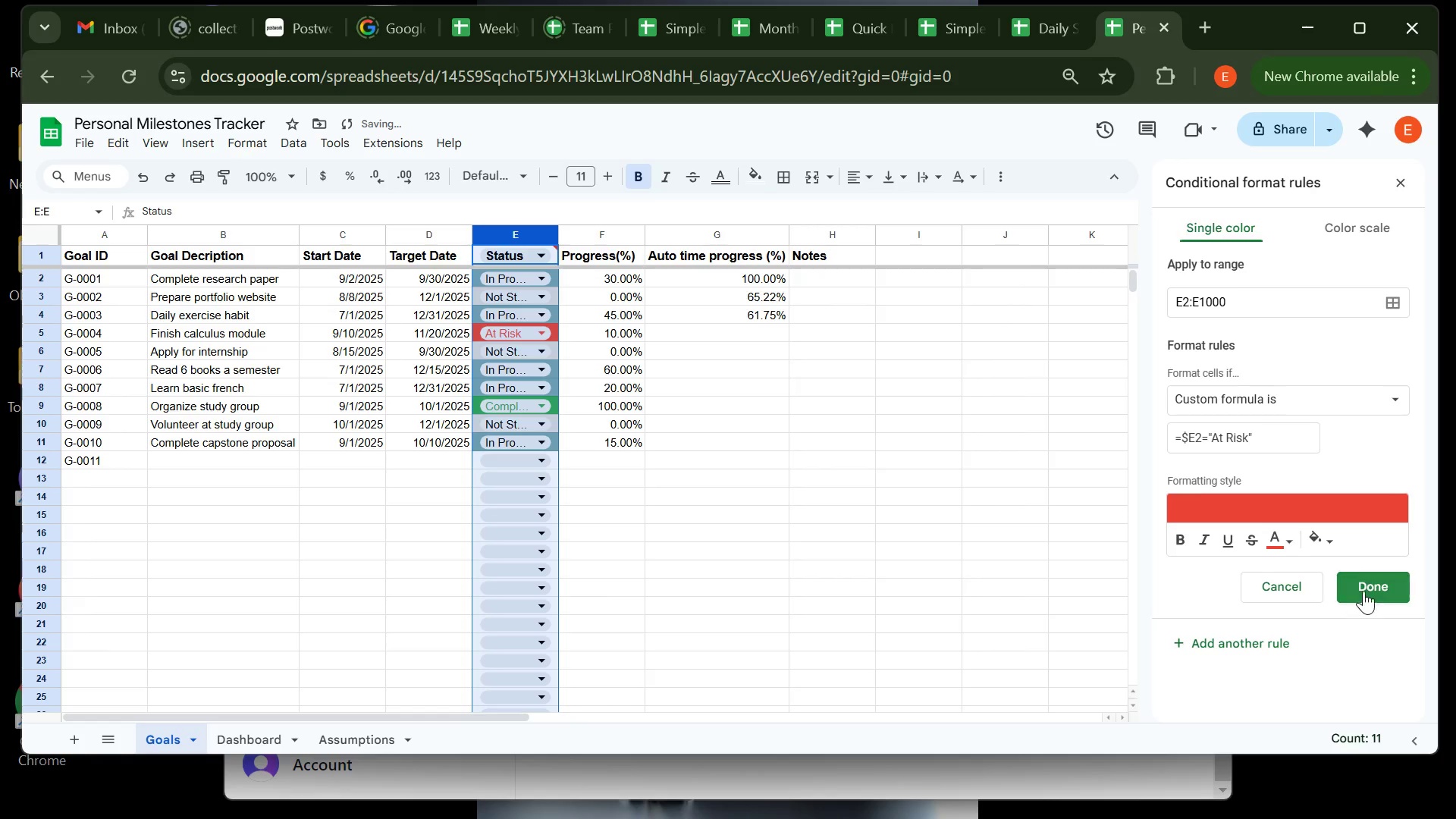 
left_click([1367, 585])
 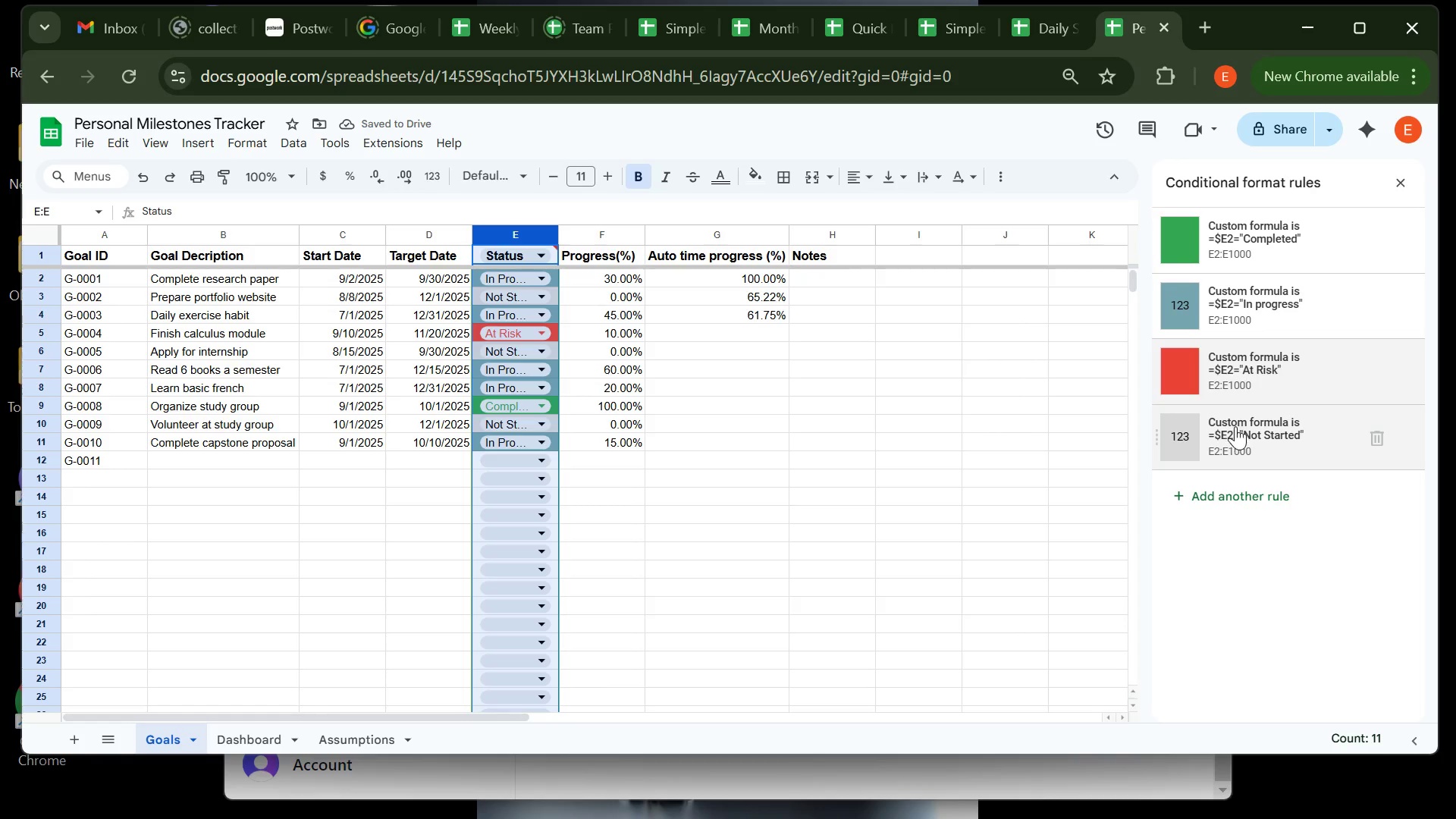 
left_click([1235, 426])
 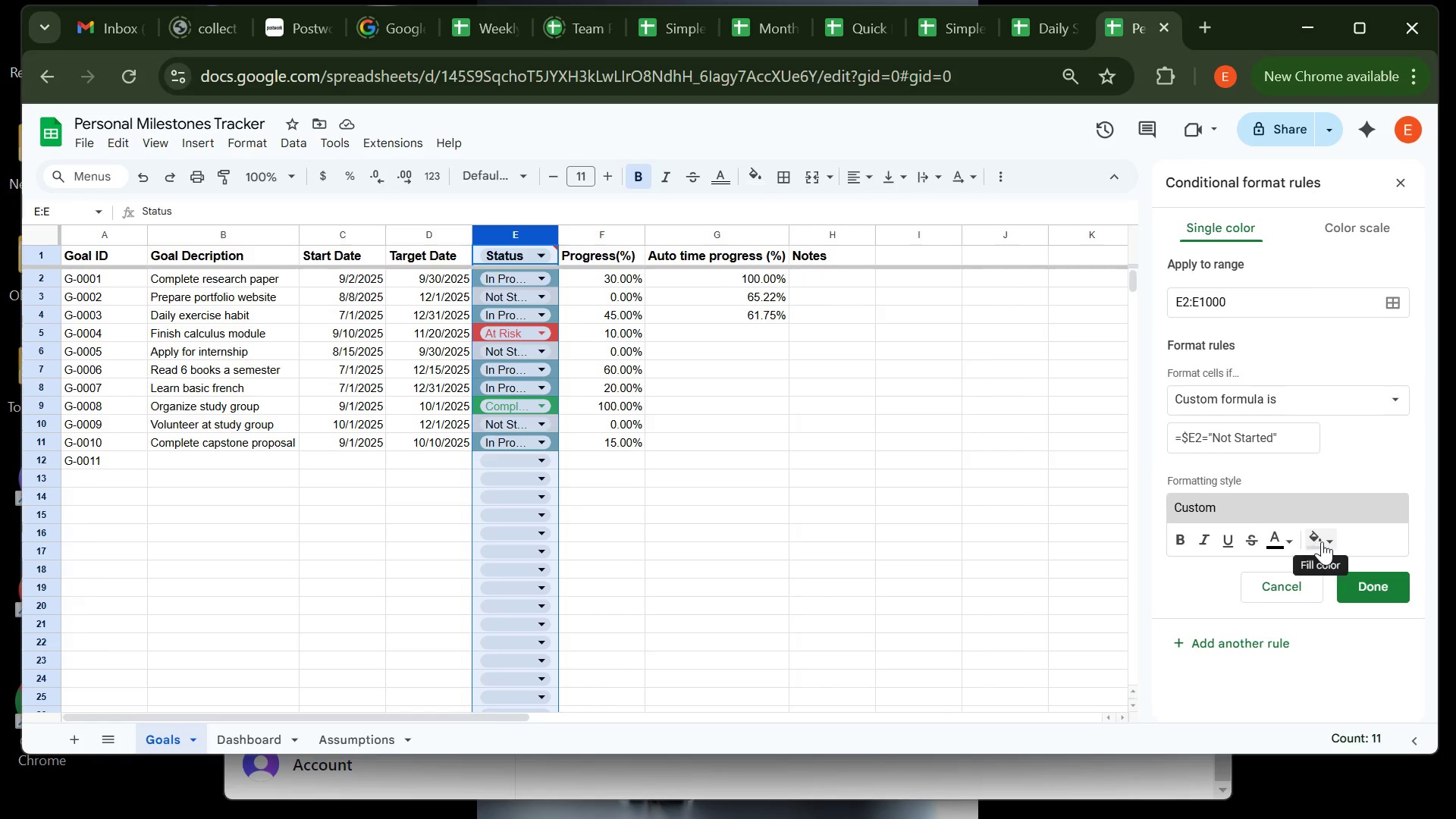 
left_click([1325, 542])
 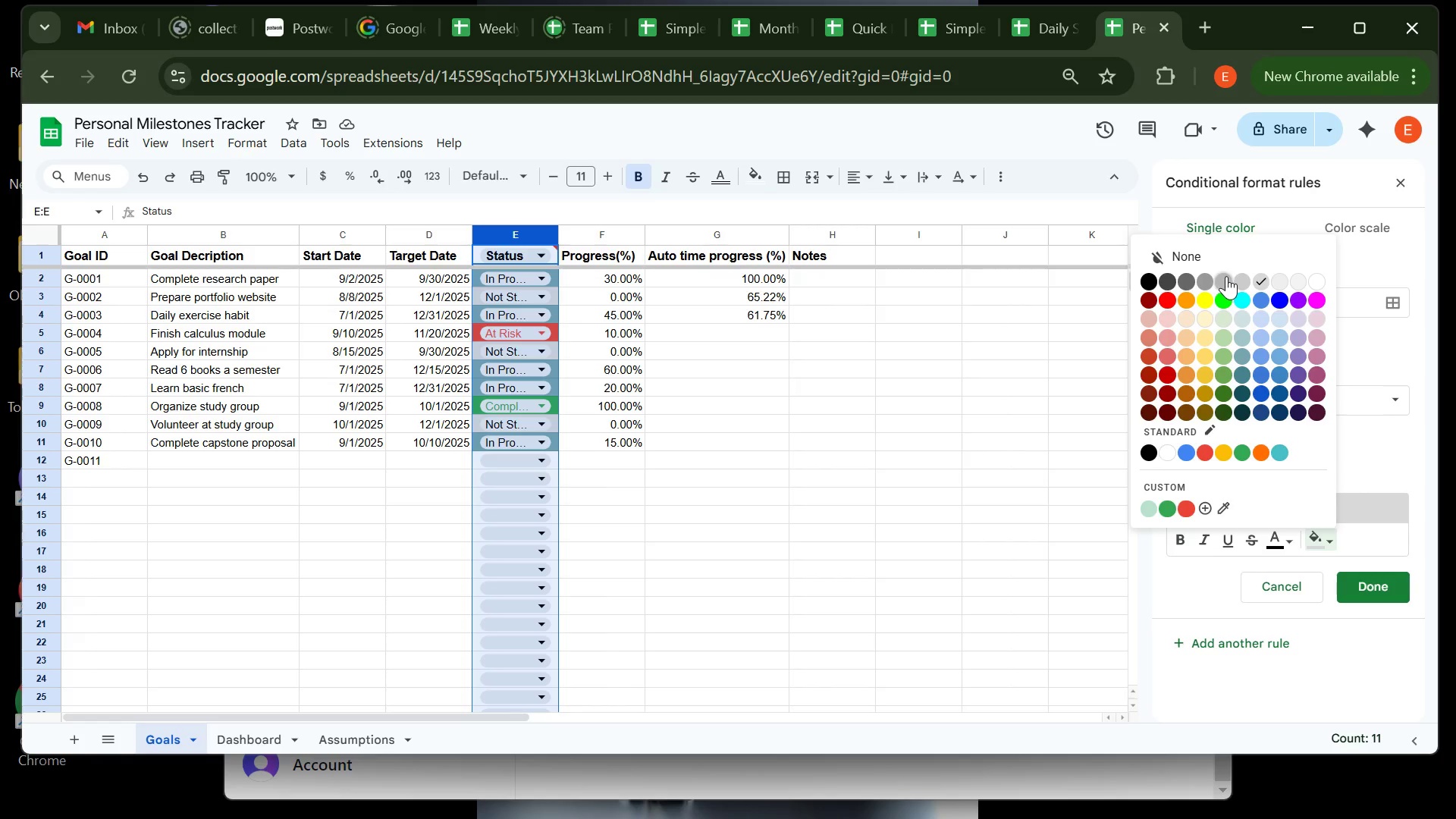 
left_click([1226, 276])
 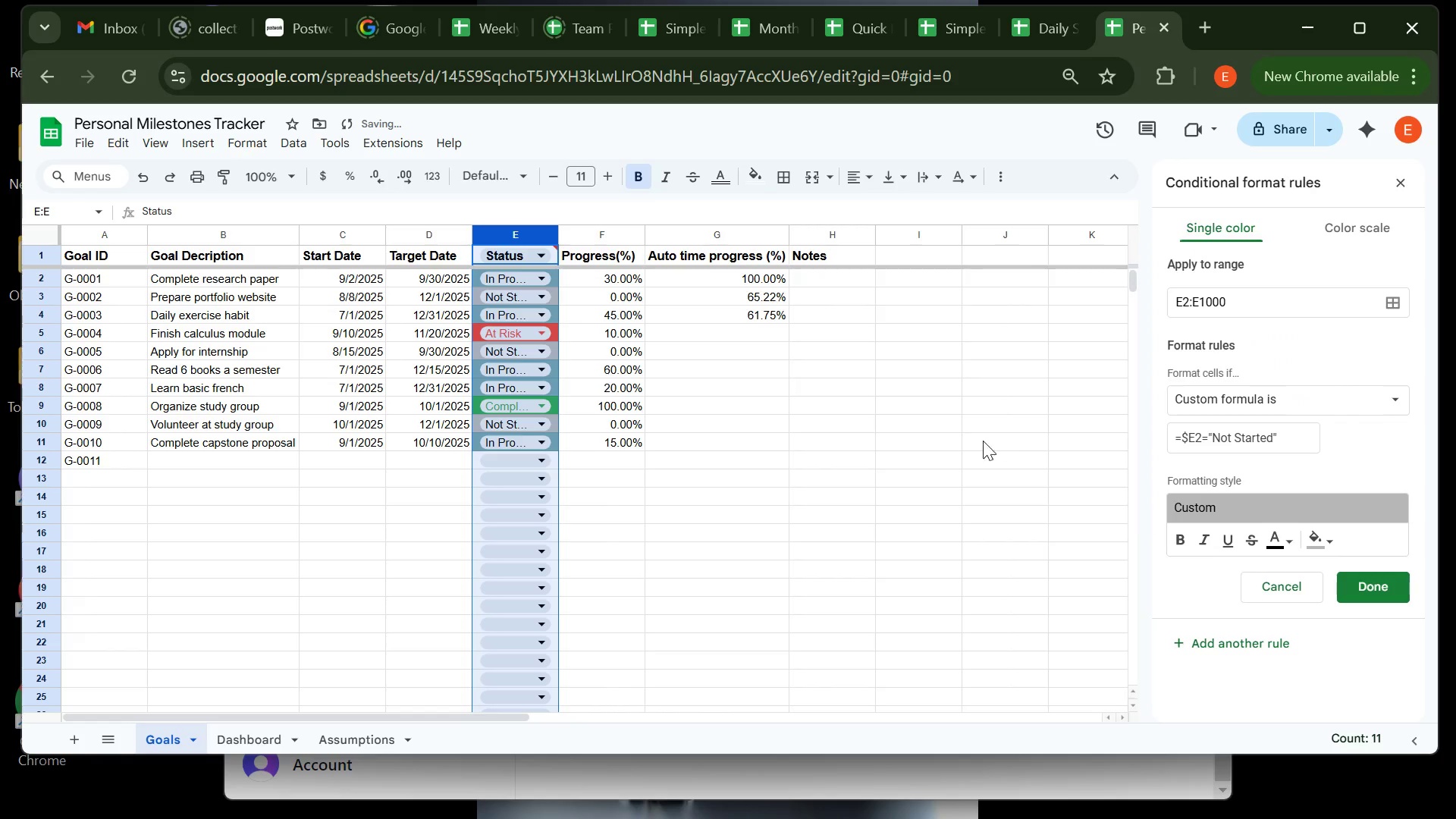 
left_click([970, 441])
 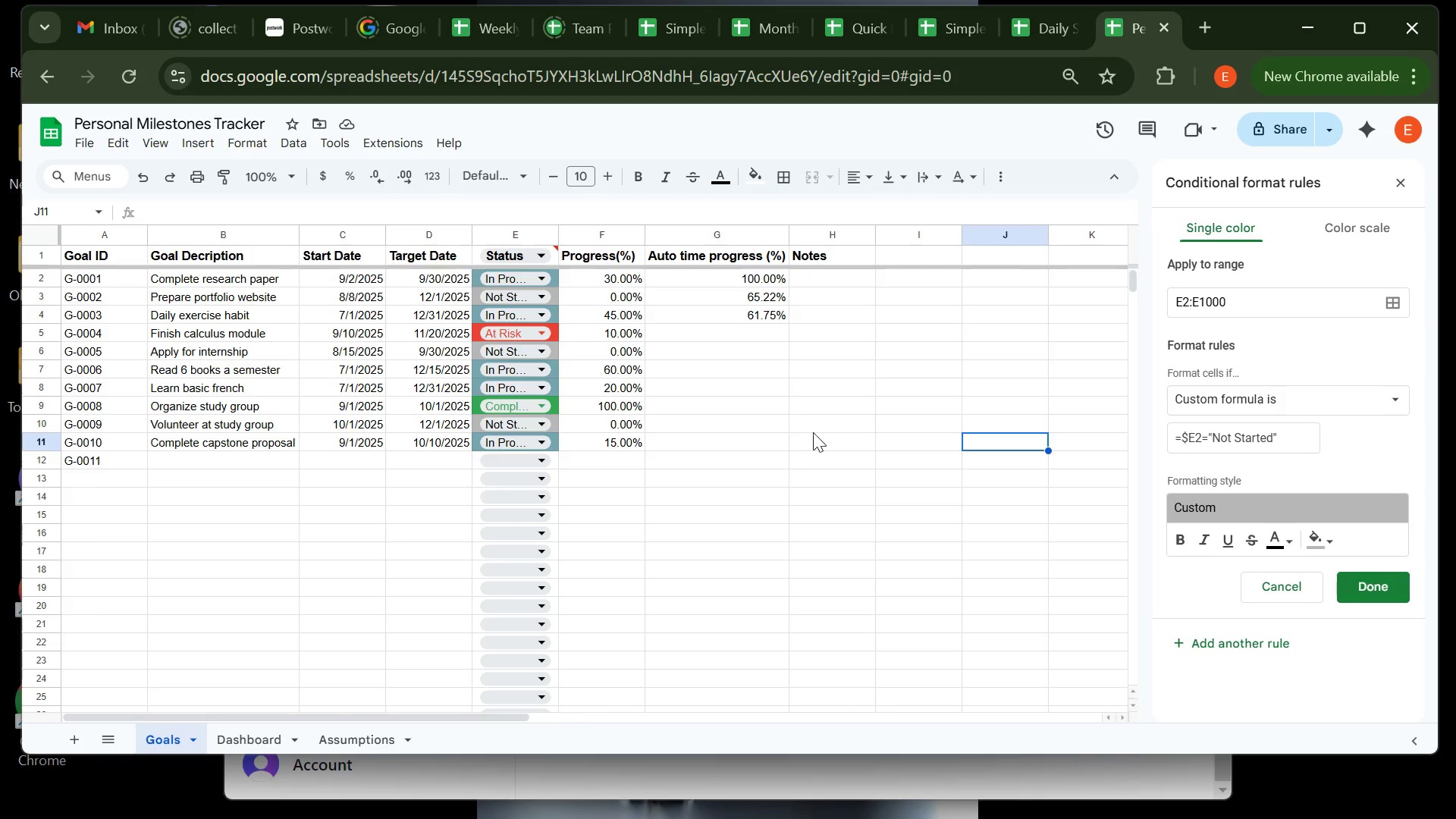 
wait(11.76)
 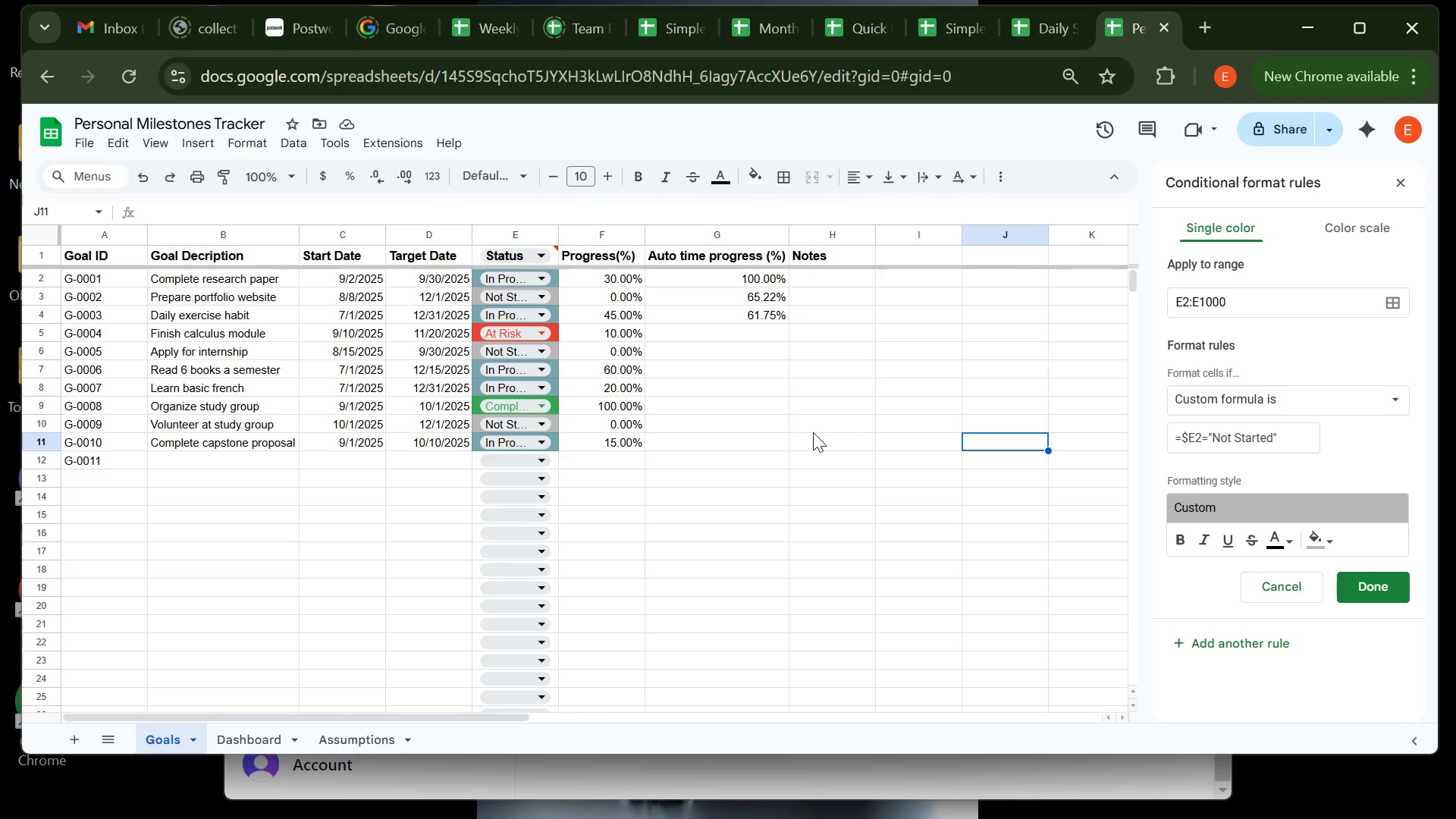 
left_click([1178, 539])
 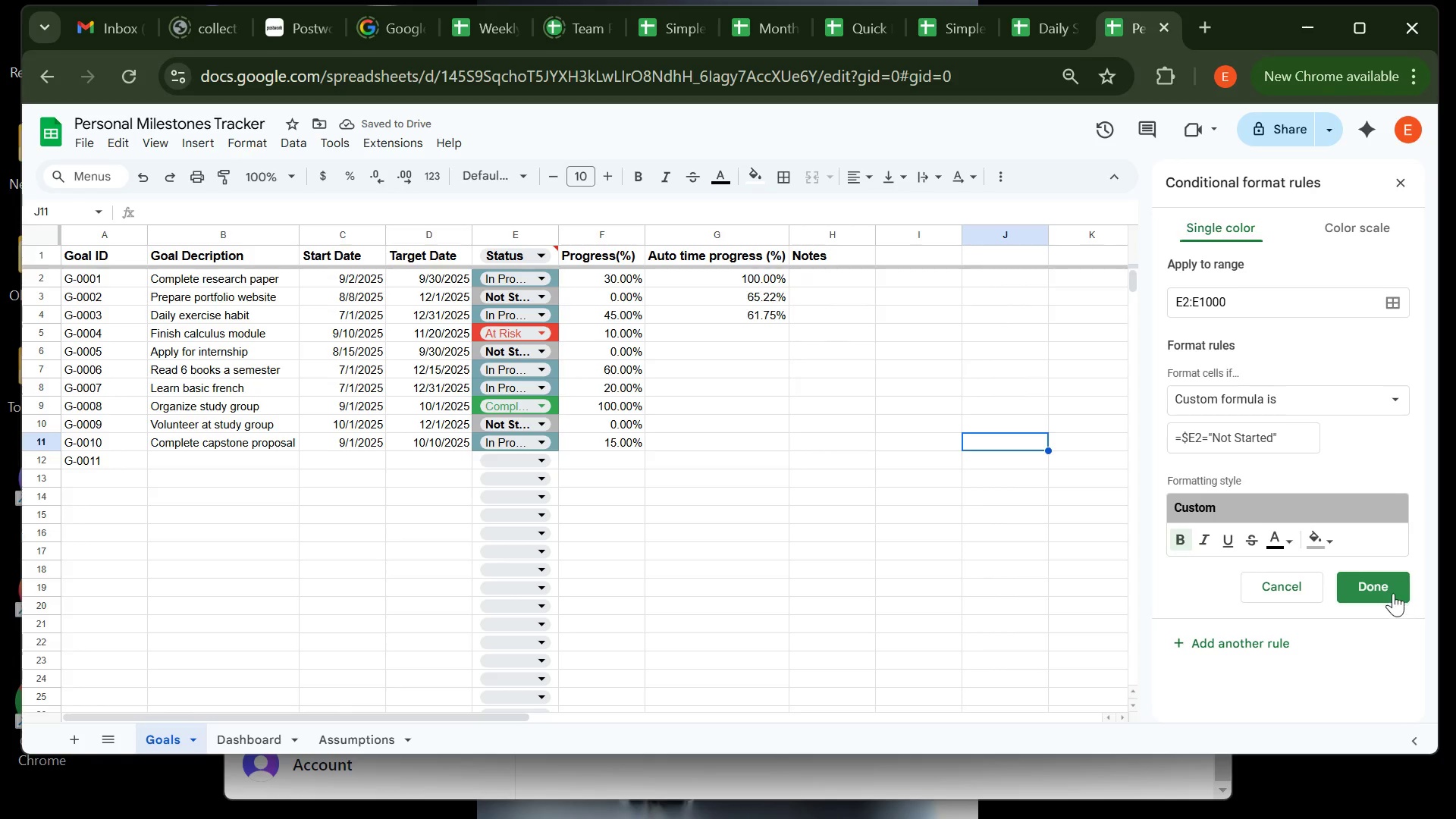 
left_click([1392, 590])
 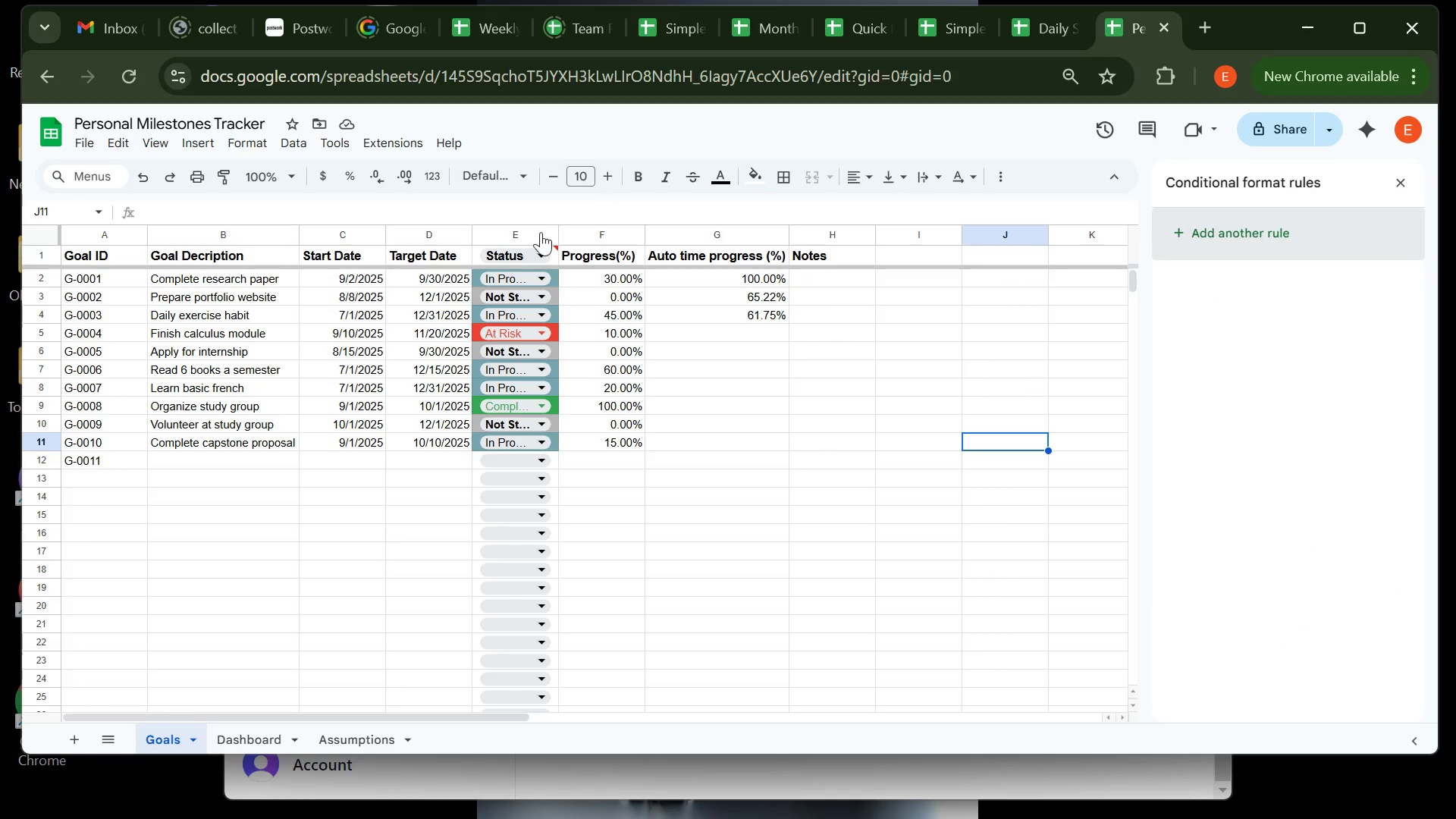 
left_click([532, 234])
 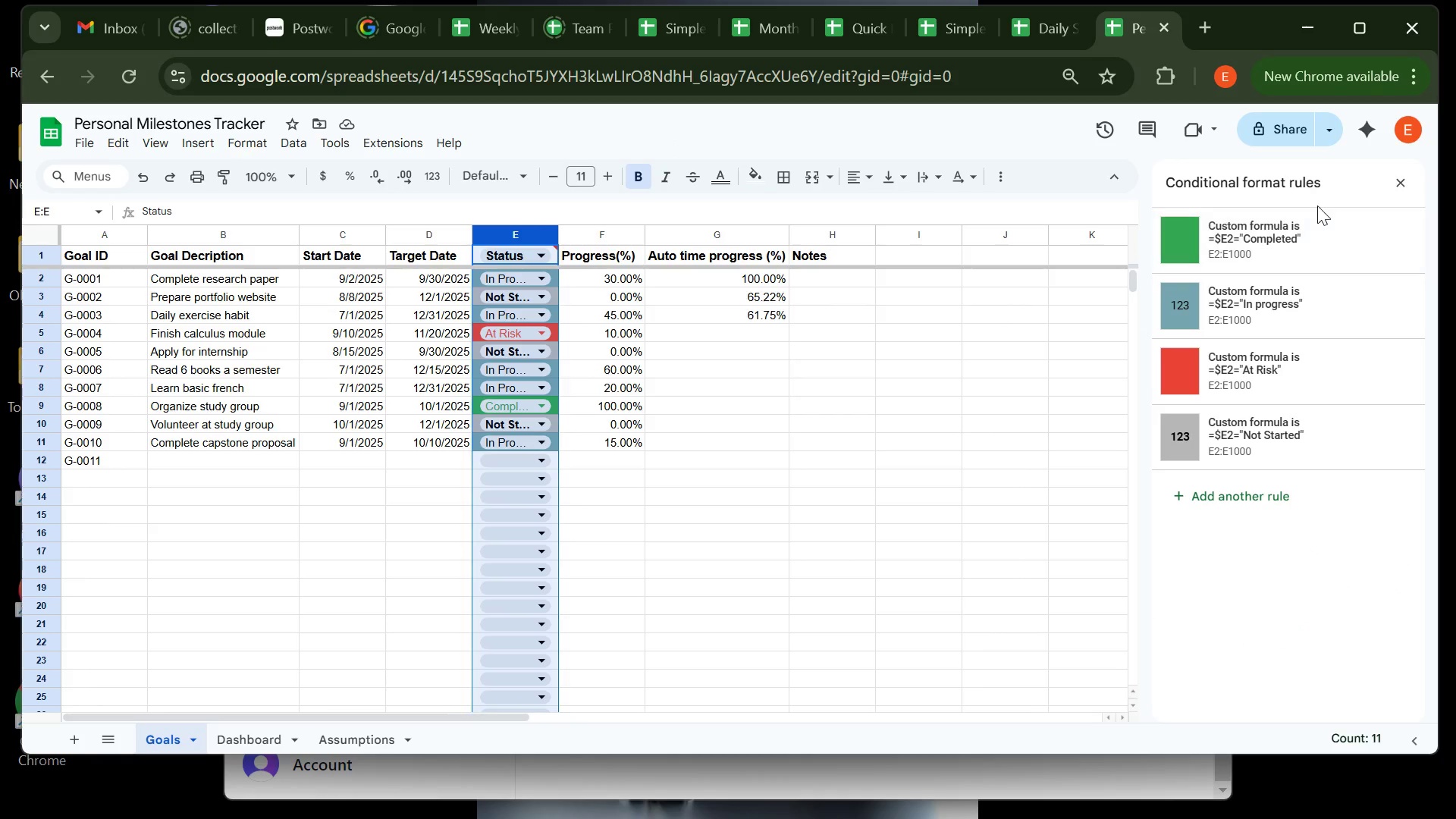 
left_click([1317, 206])
 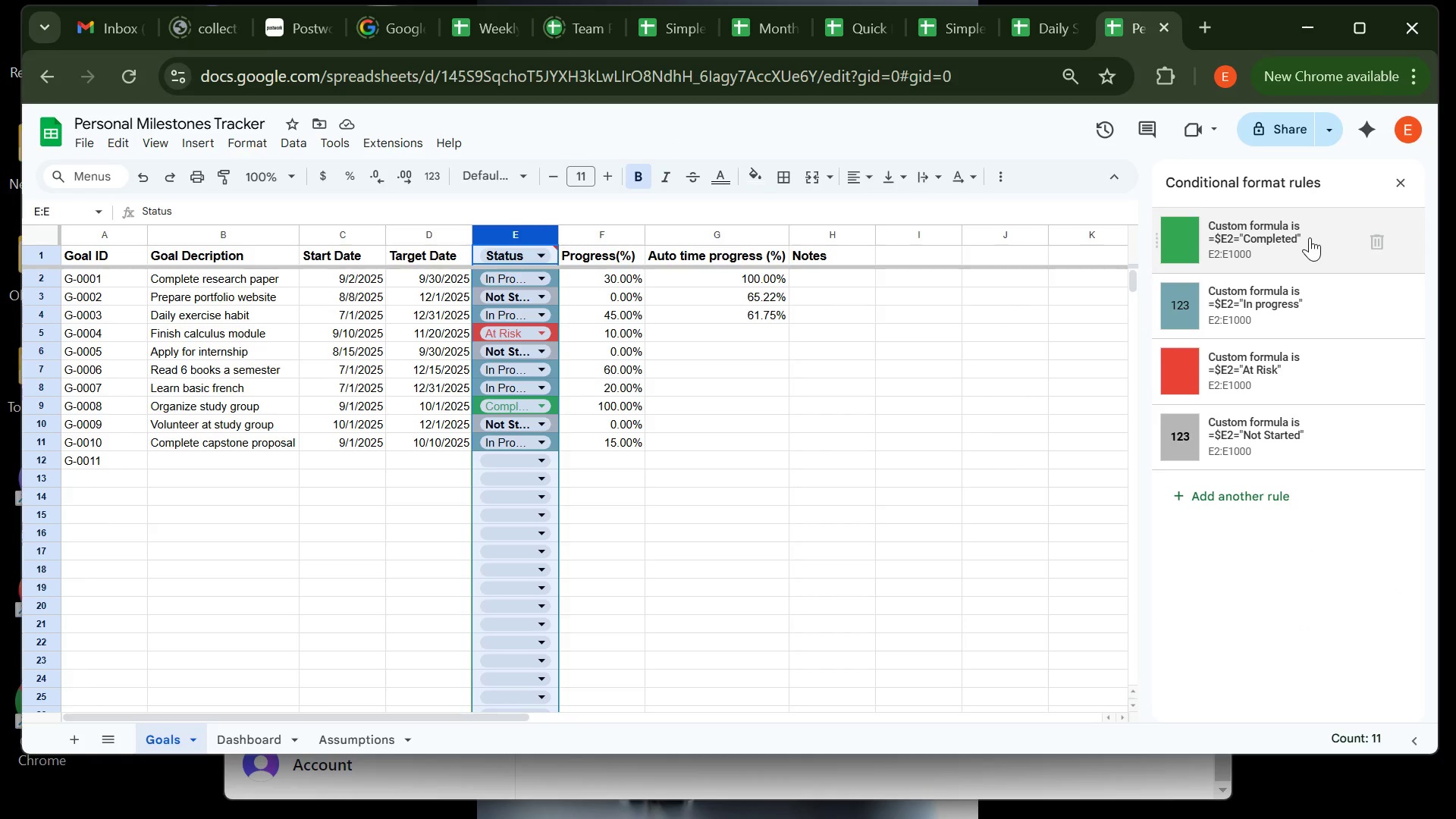 
left_click([1310, 237])
 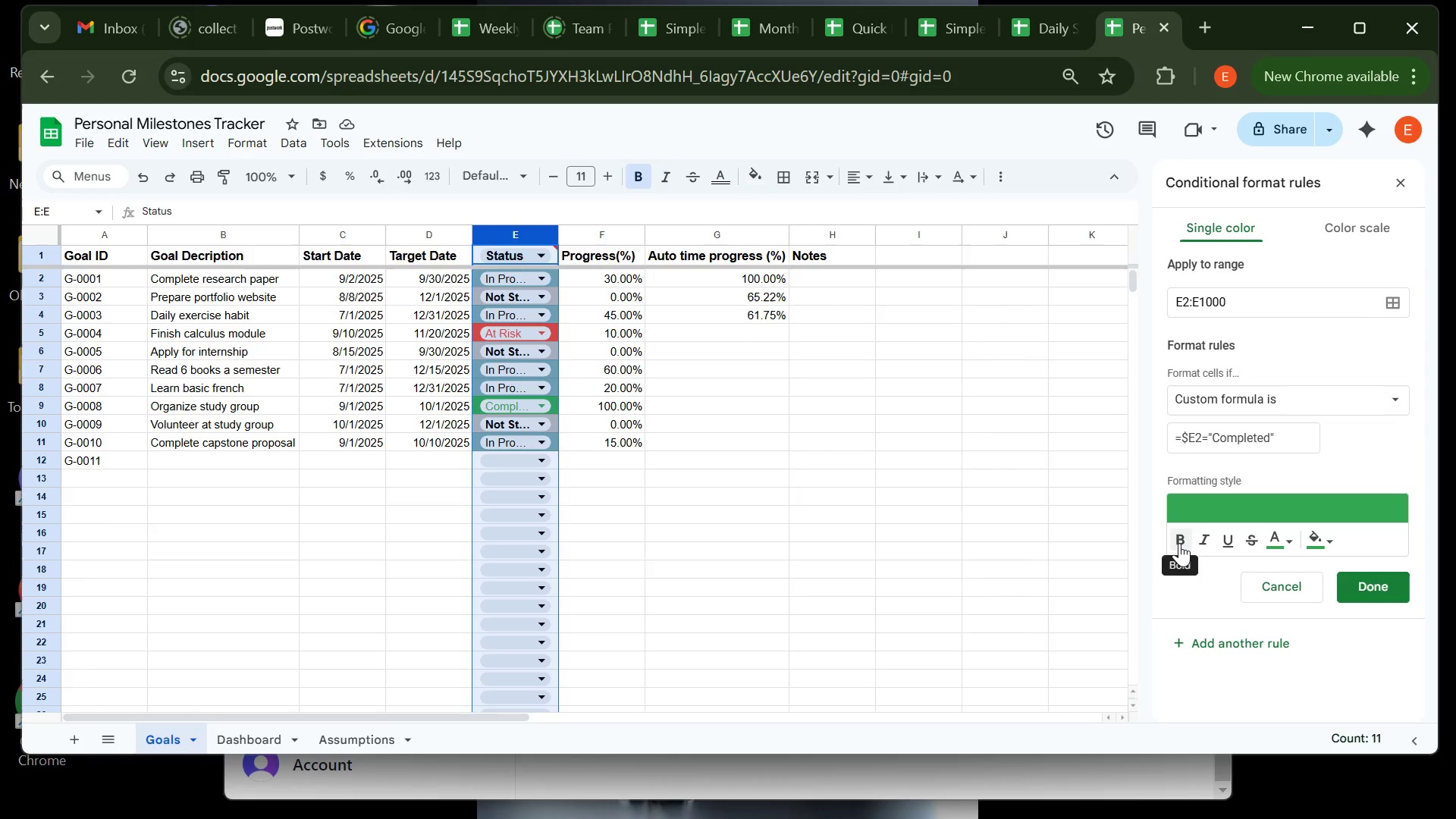 
left_click([1179, 543])
 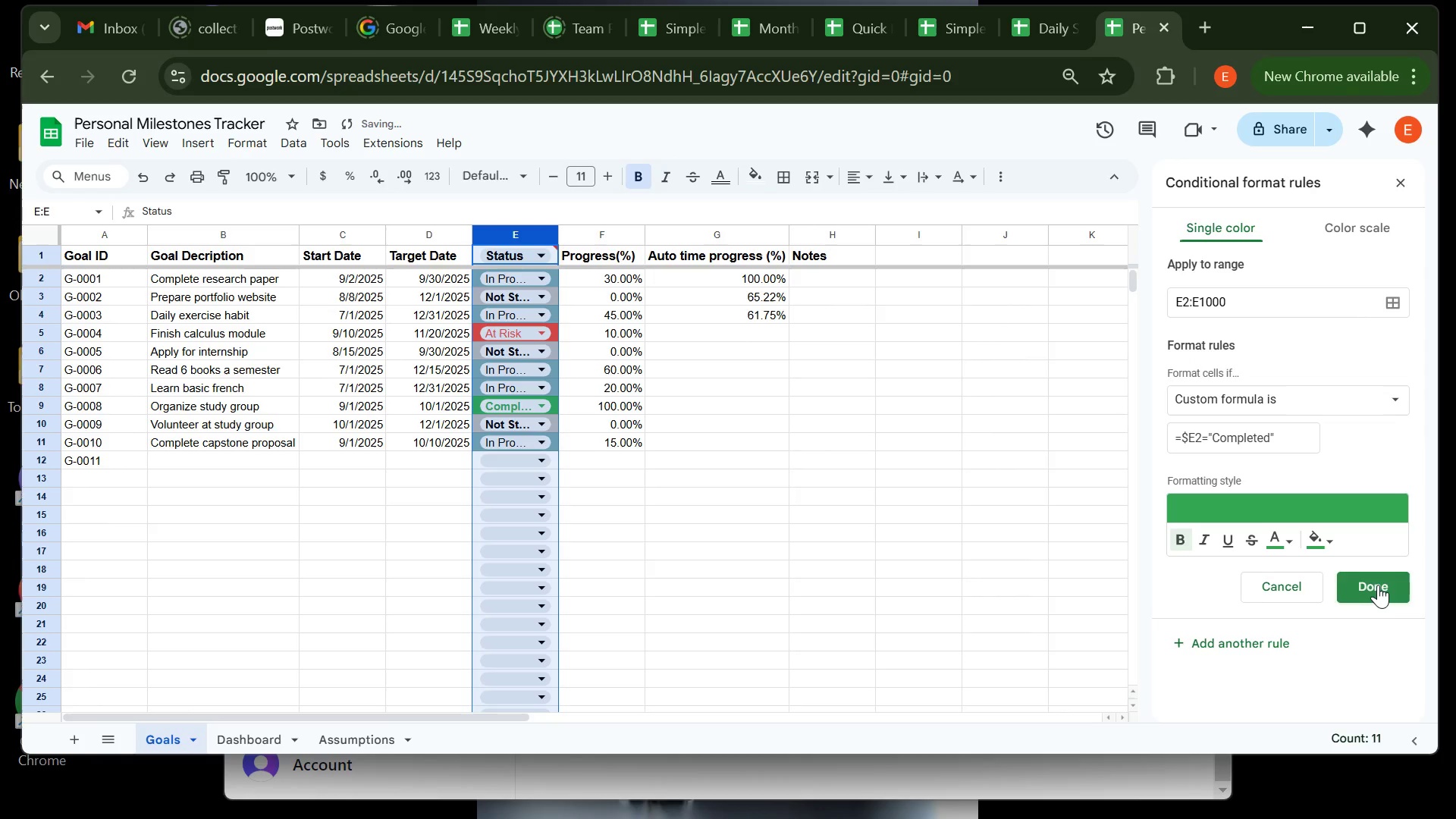 
left_click([1379, 584])
 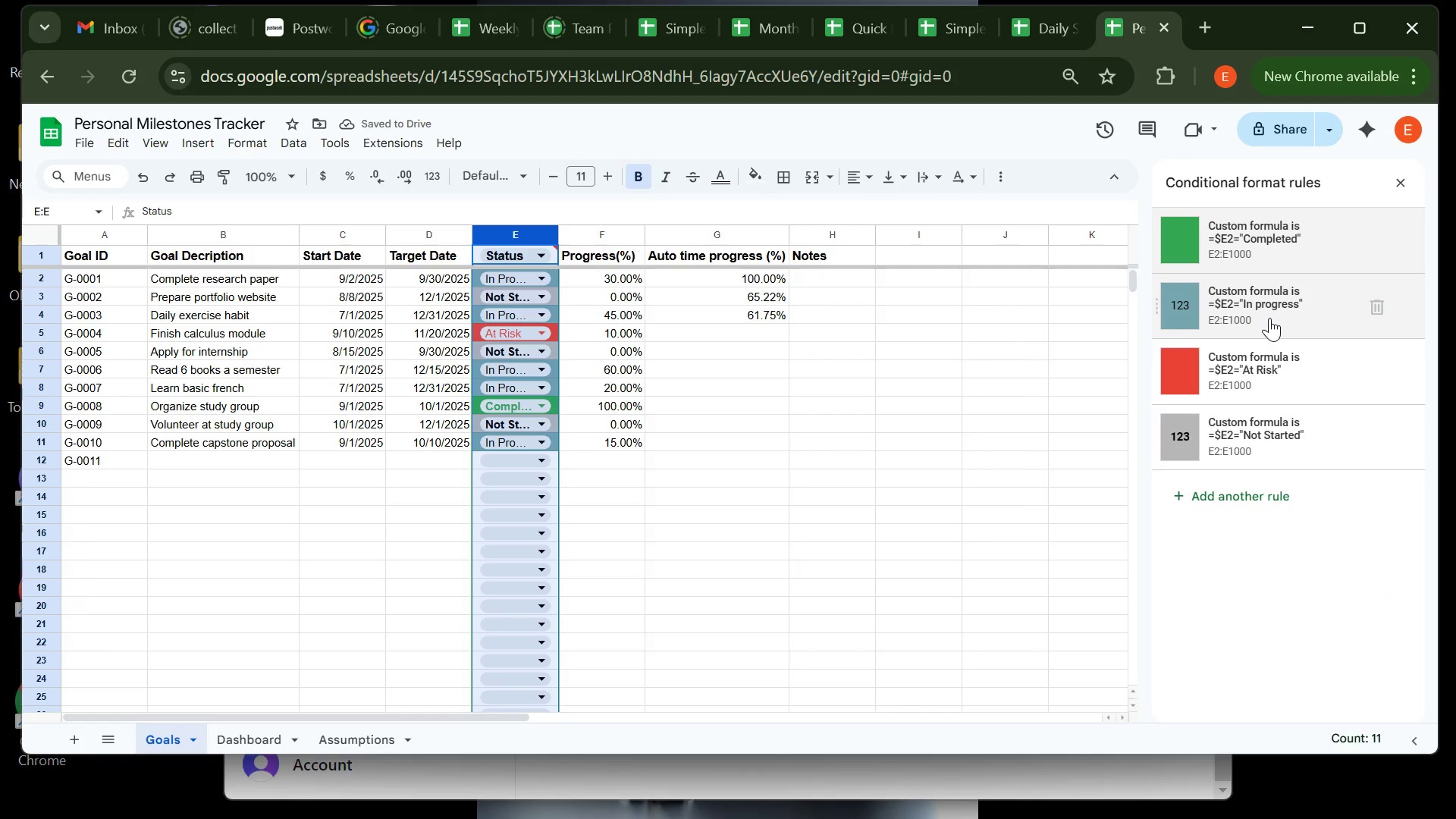 
left_click([1269, 318])
 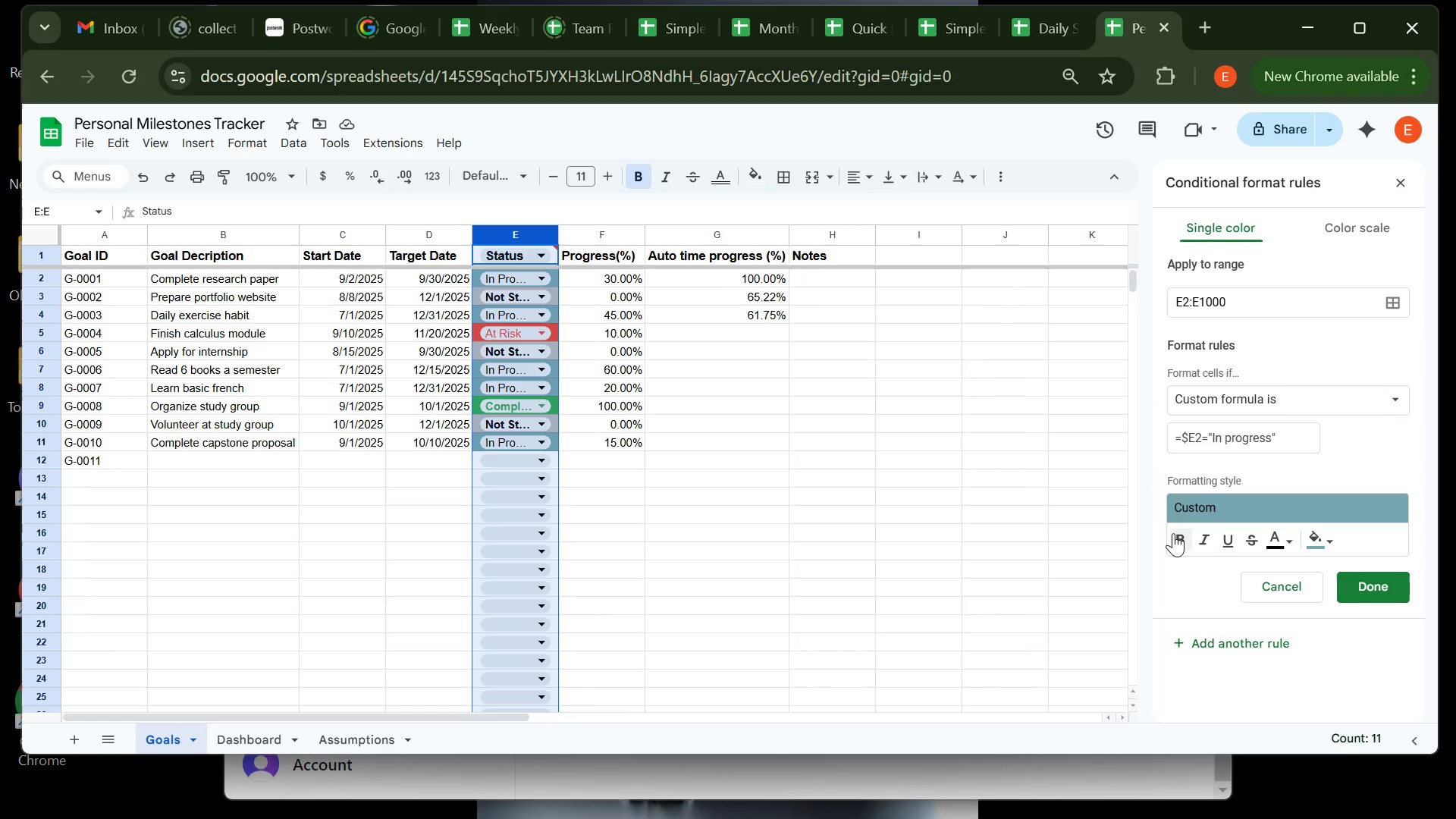 
left_click([1178, 538])
 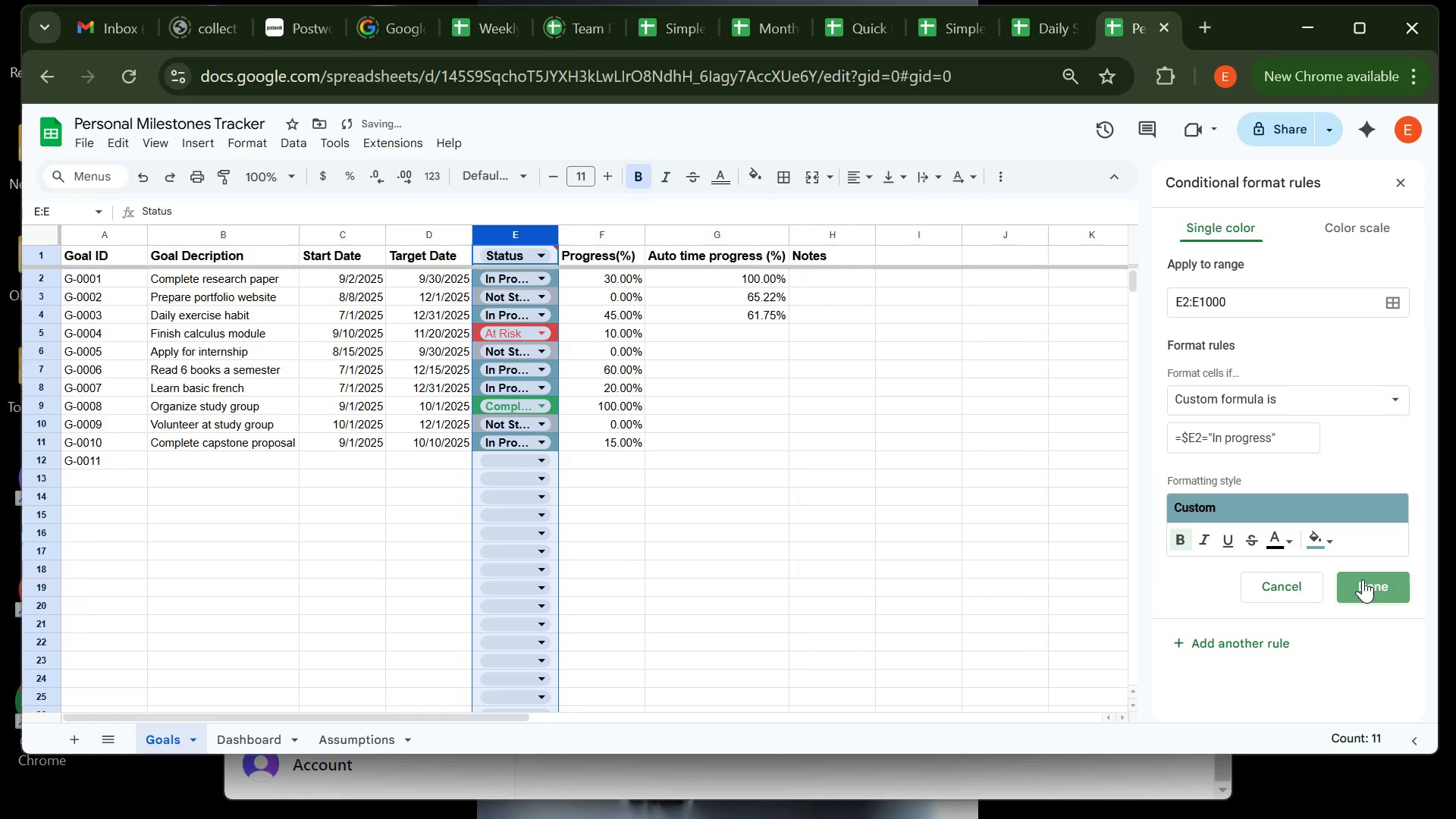 
left_click([1363, 579])
 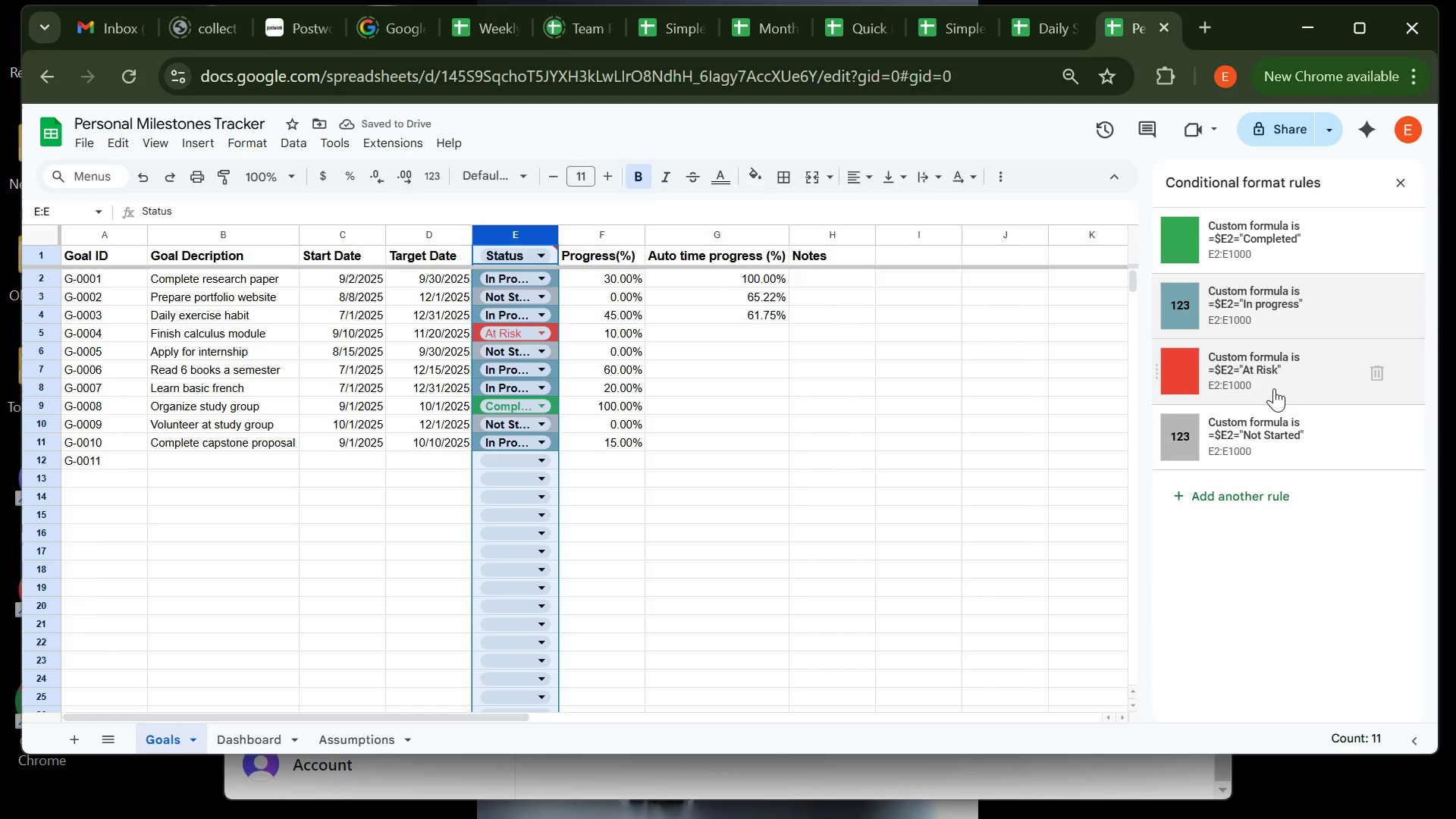 
left_click([1288, 385])
 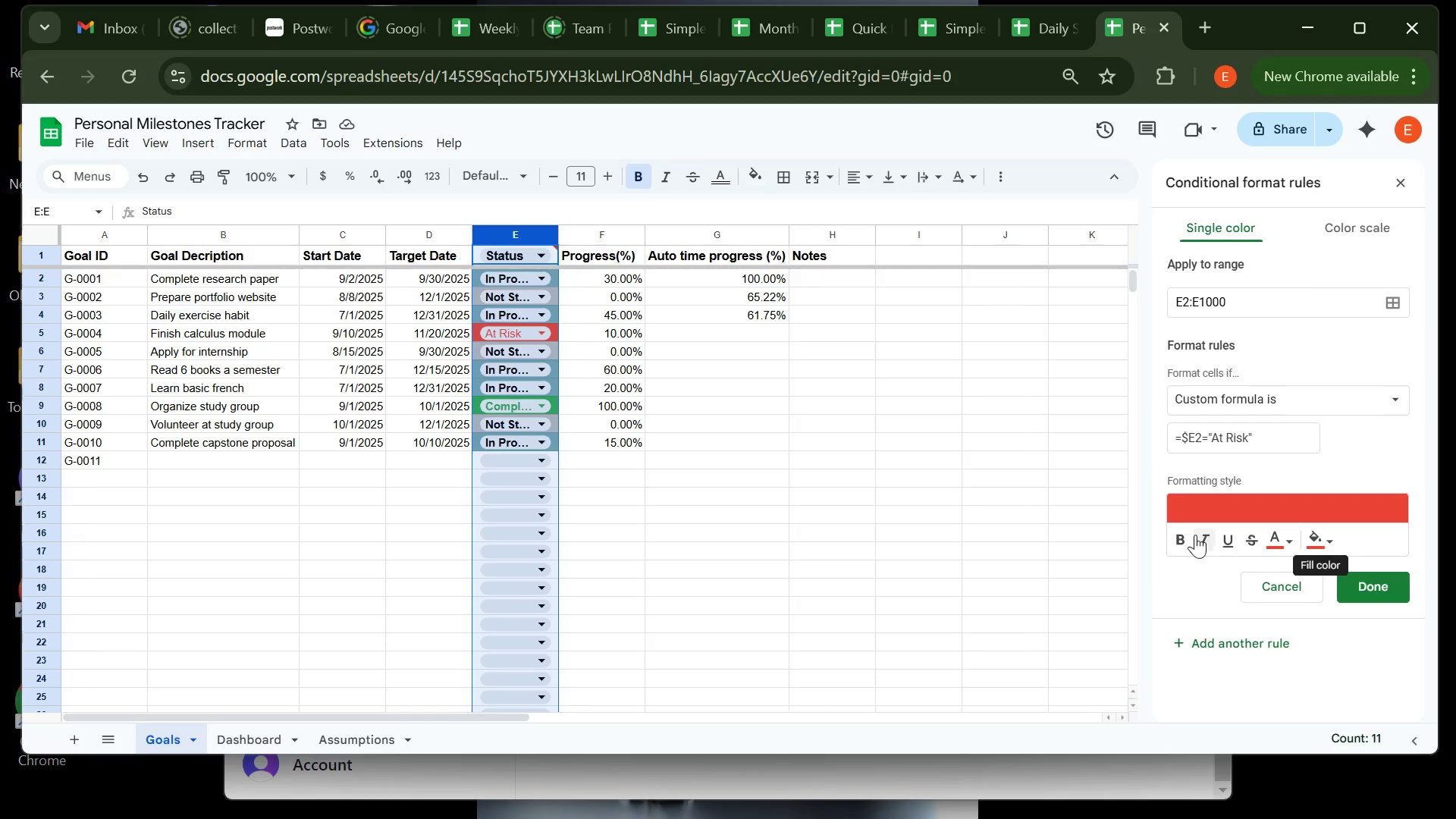 
left_click([1178, 535])
 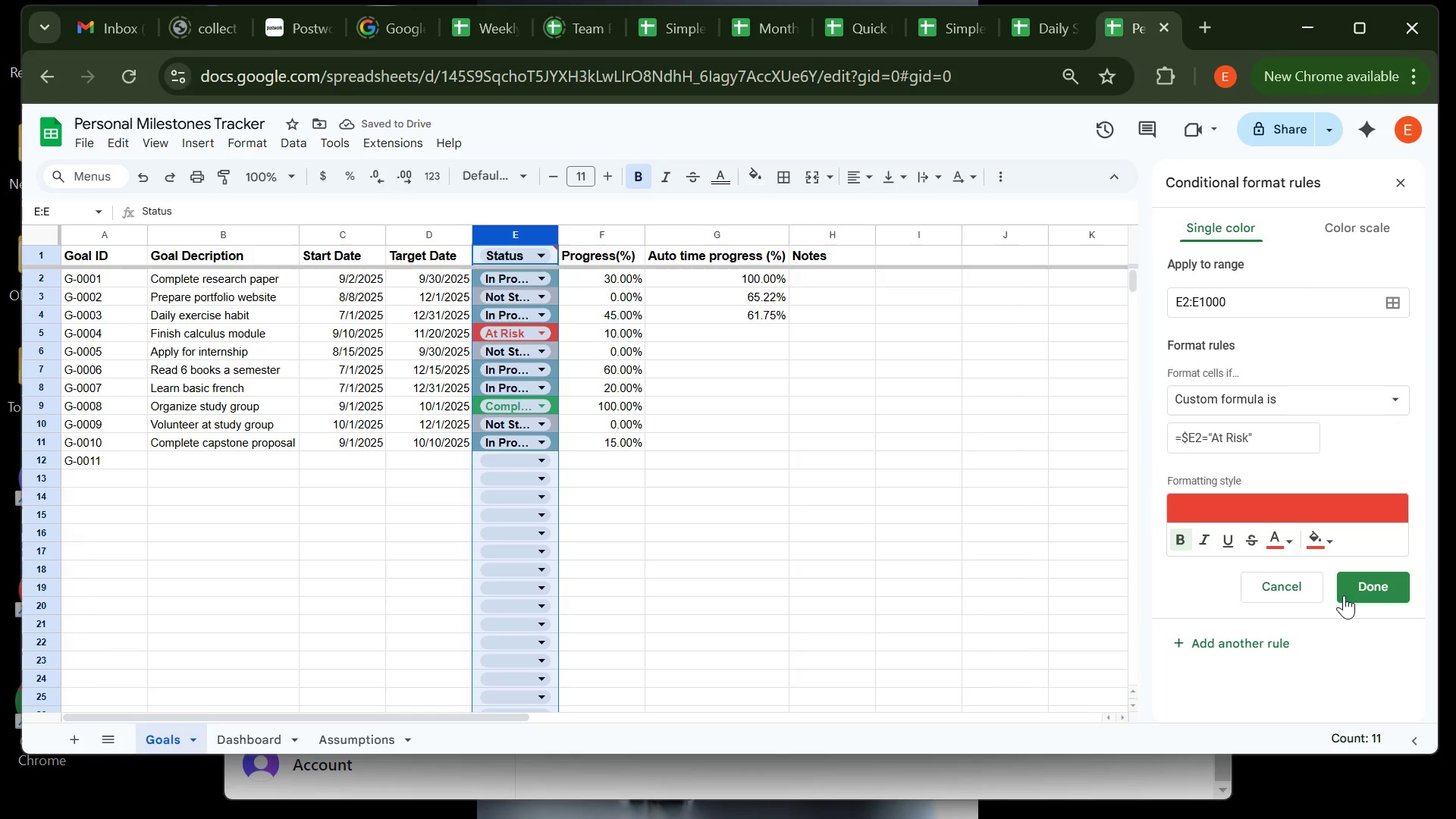 
left_click([1350, 595])
 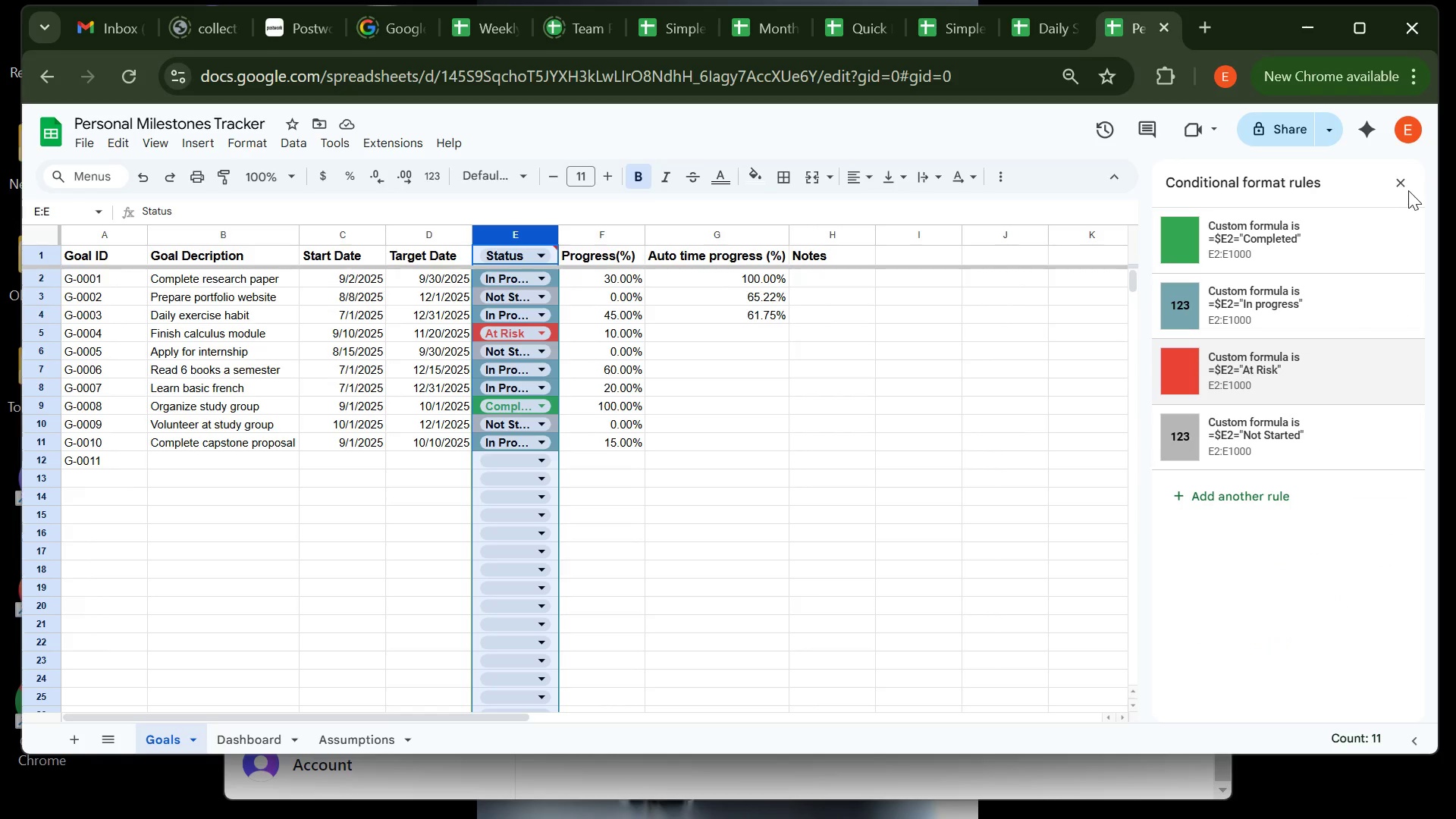 
left_click([1409, 190])
 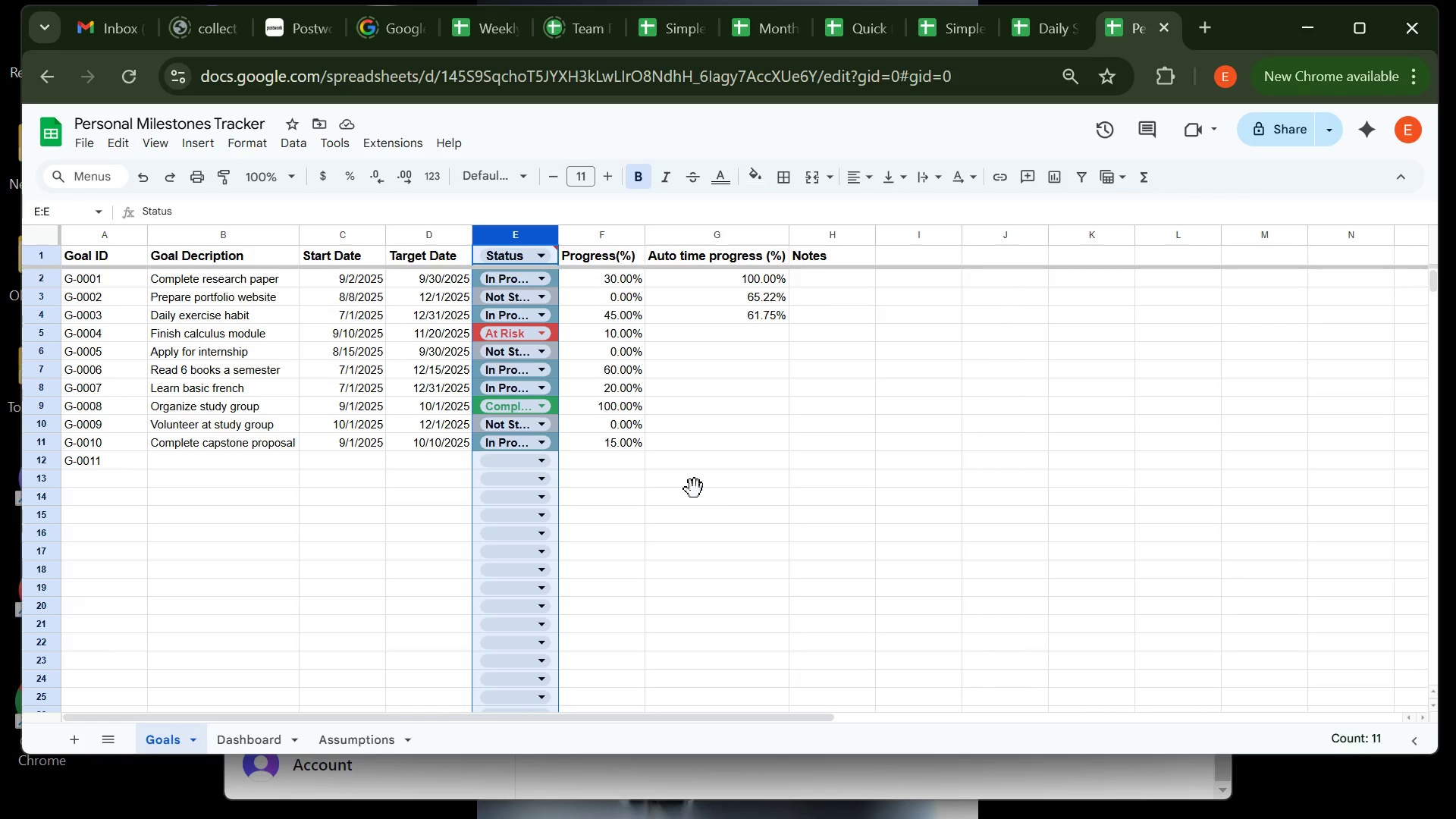 
left_click([695, 489])
 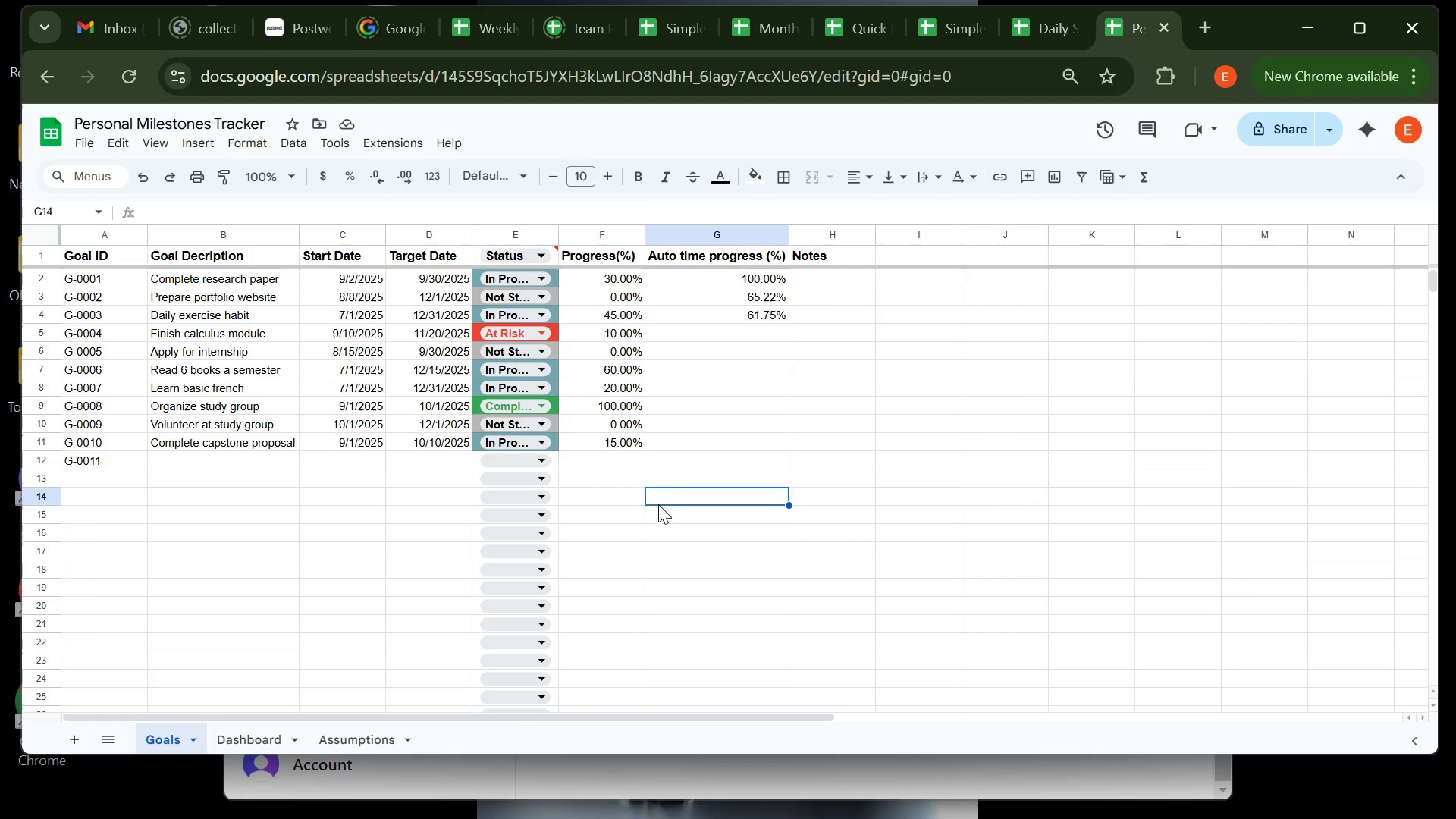 
wait(9.84)
 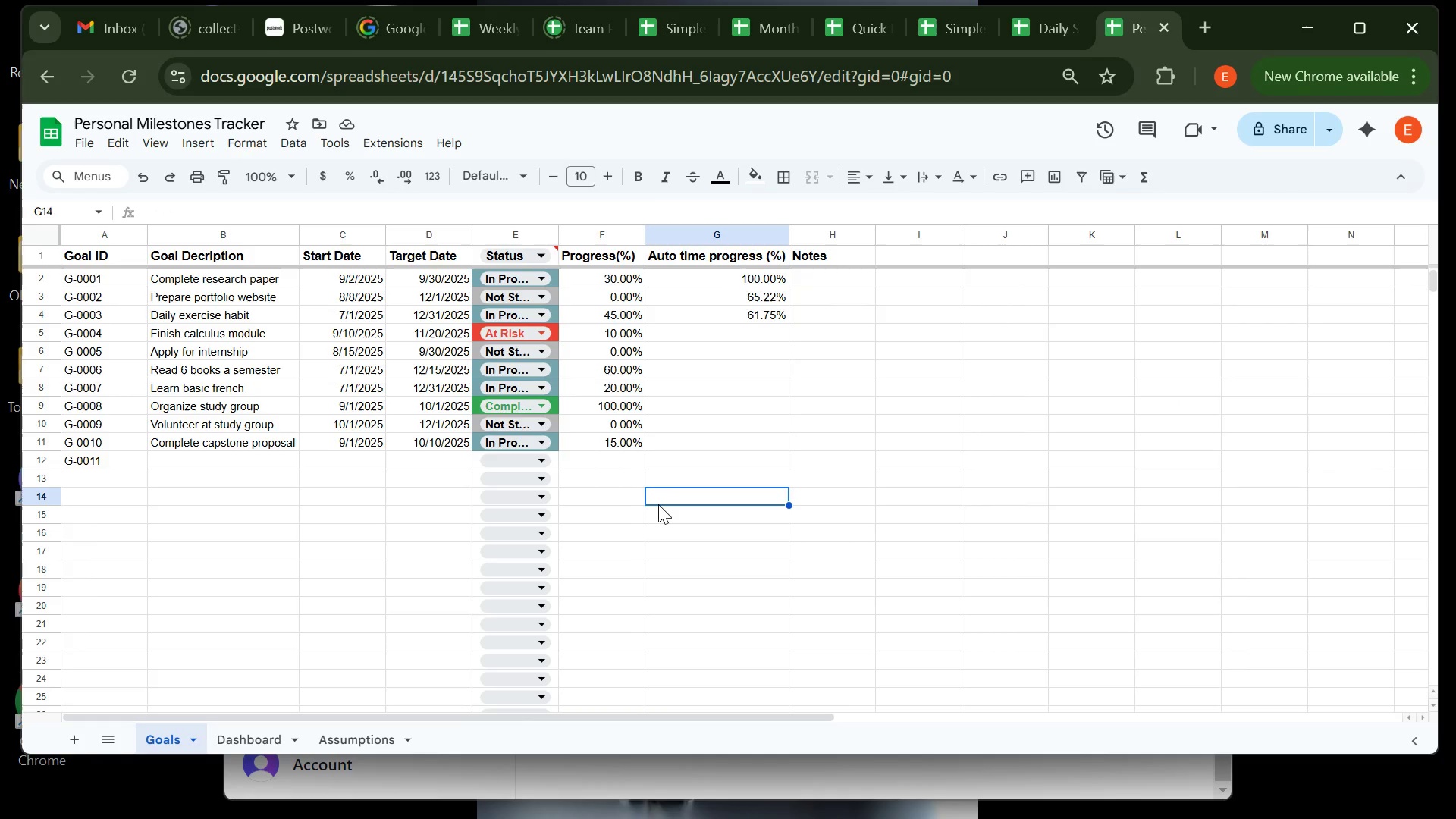 
left_click([759, 309])
 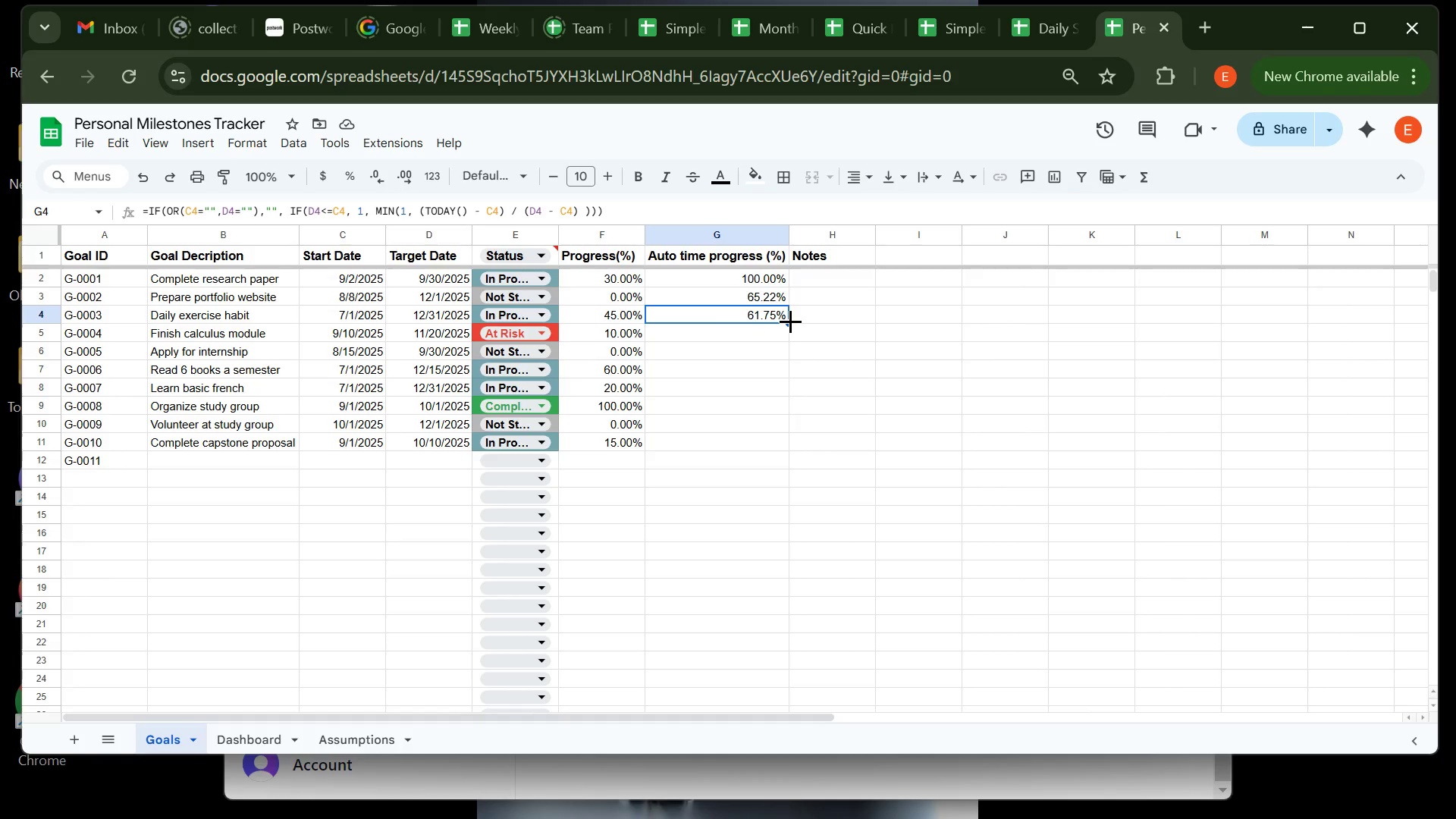 
double_click([790, 321])
 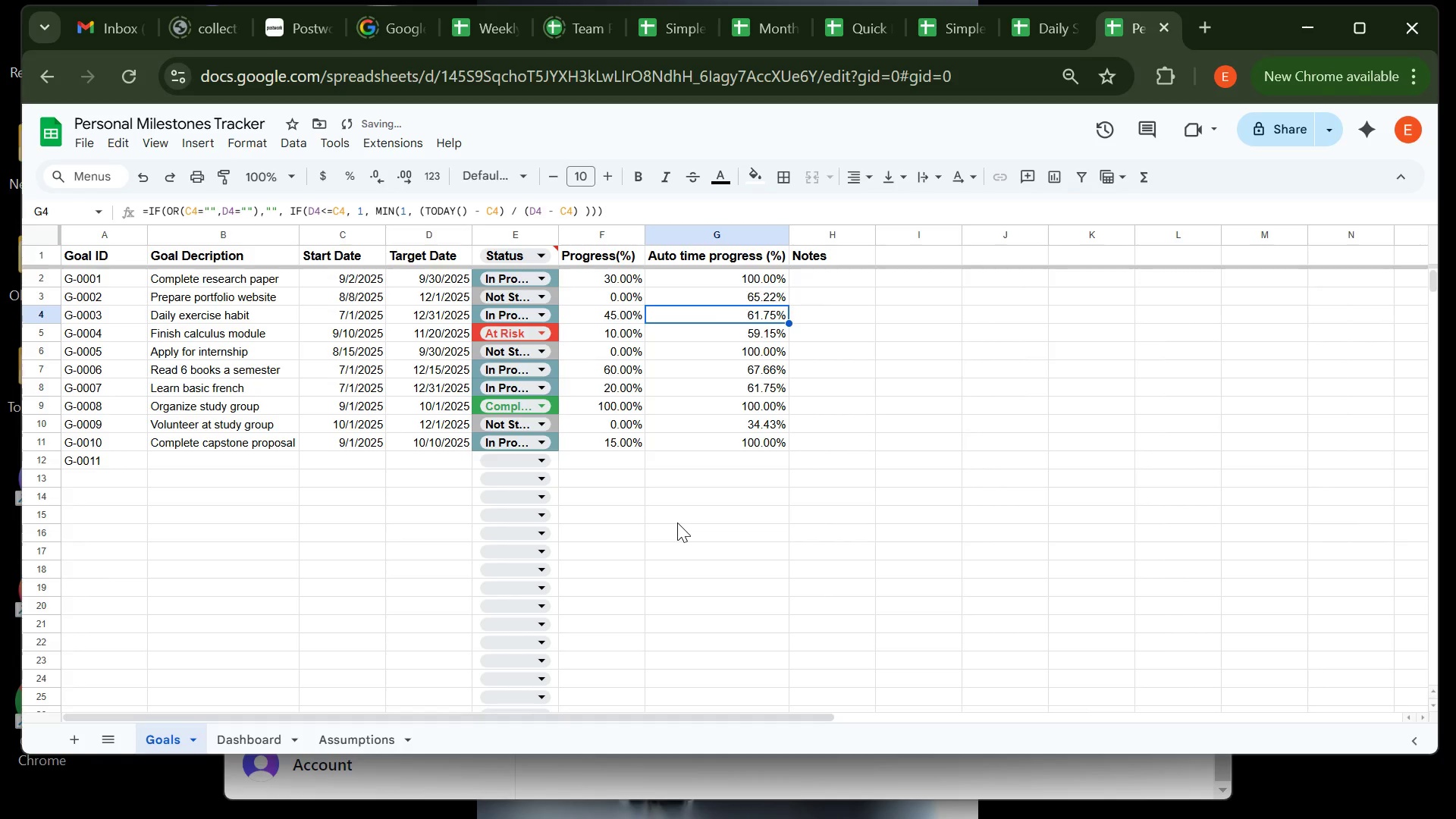 
left_click([677, 522])
 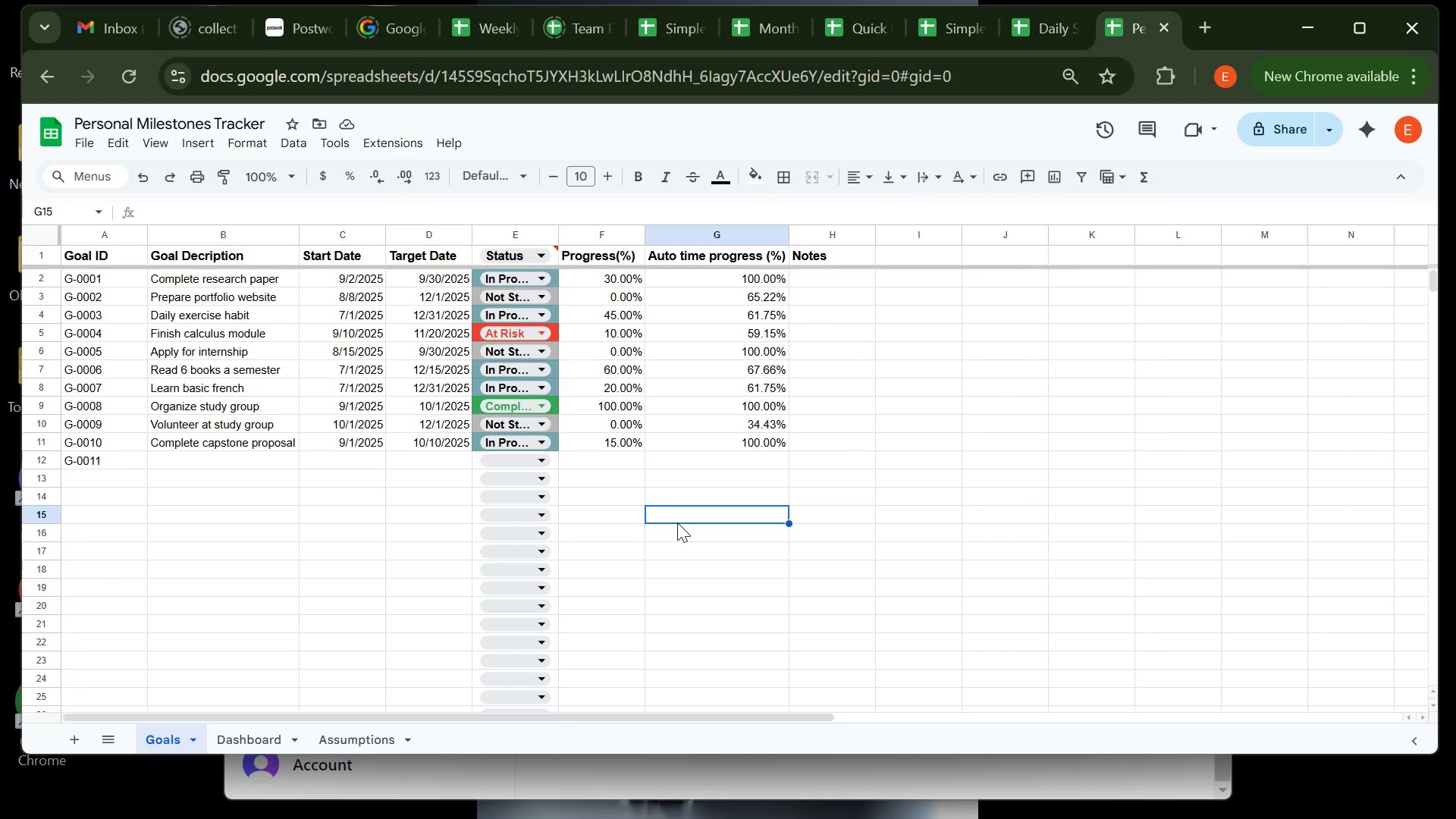 
wait(21.01)
 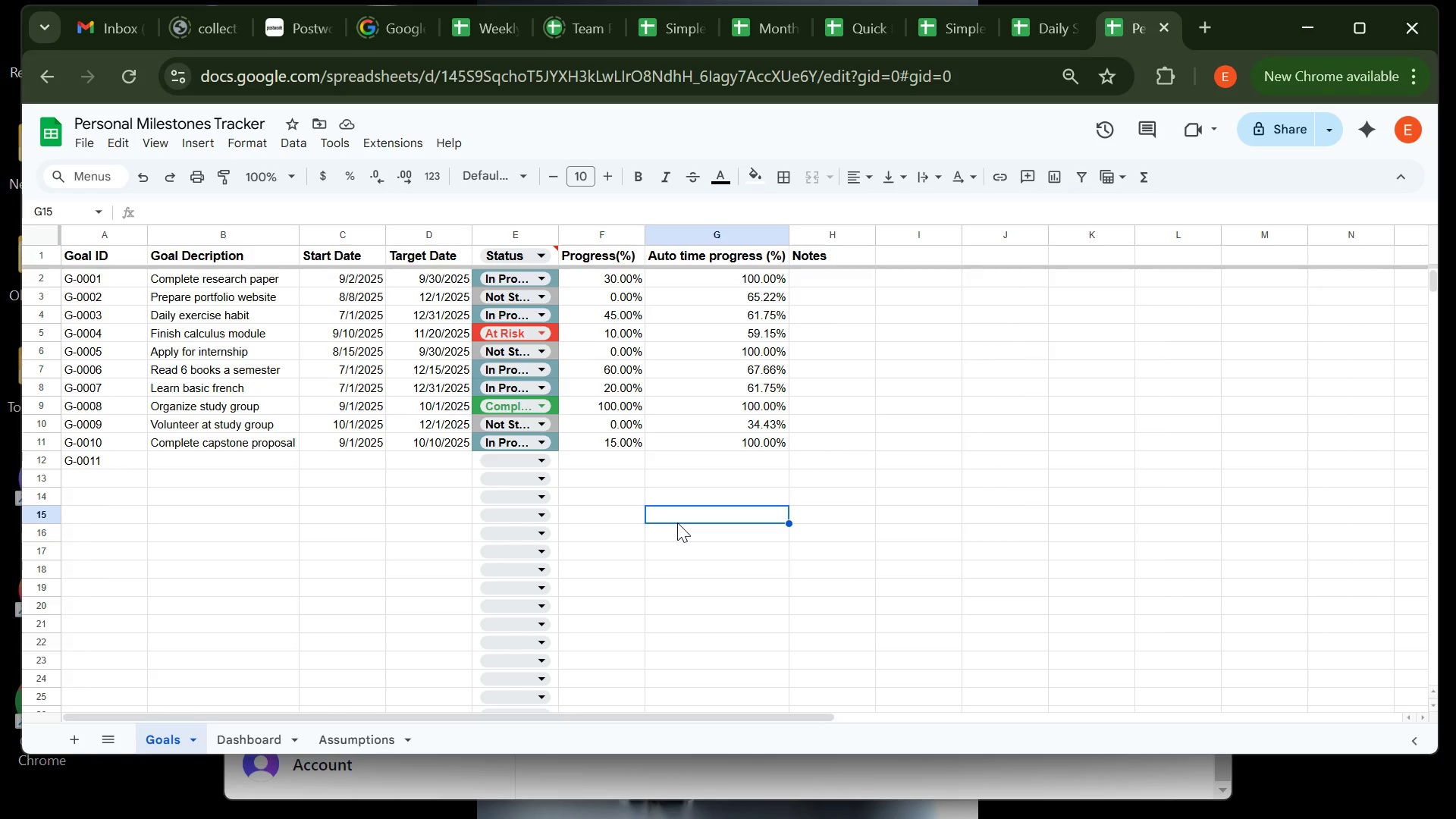 
left_click([810, 271])
 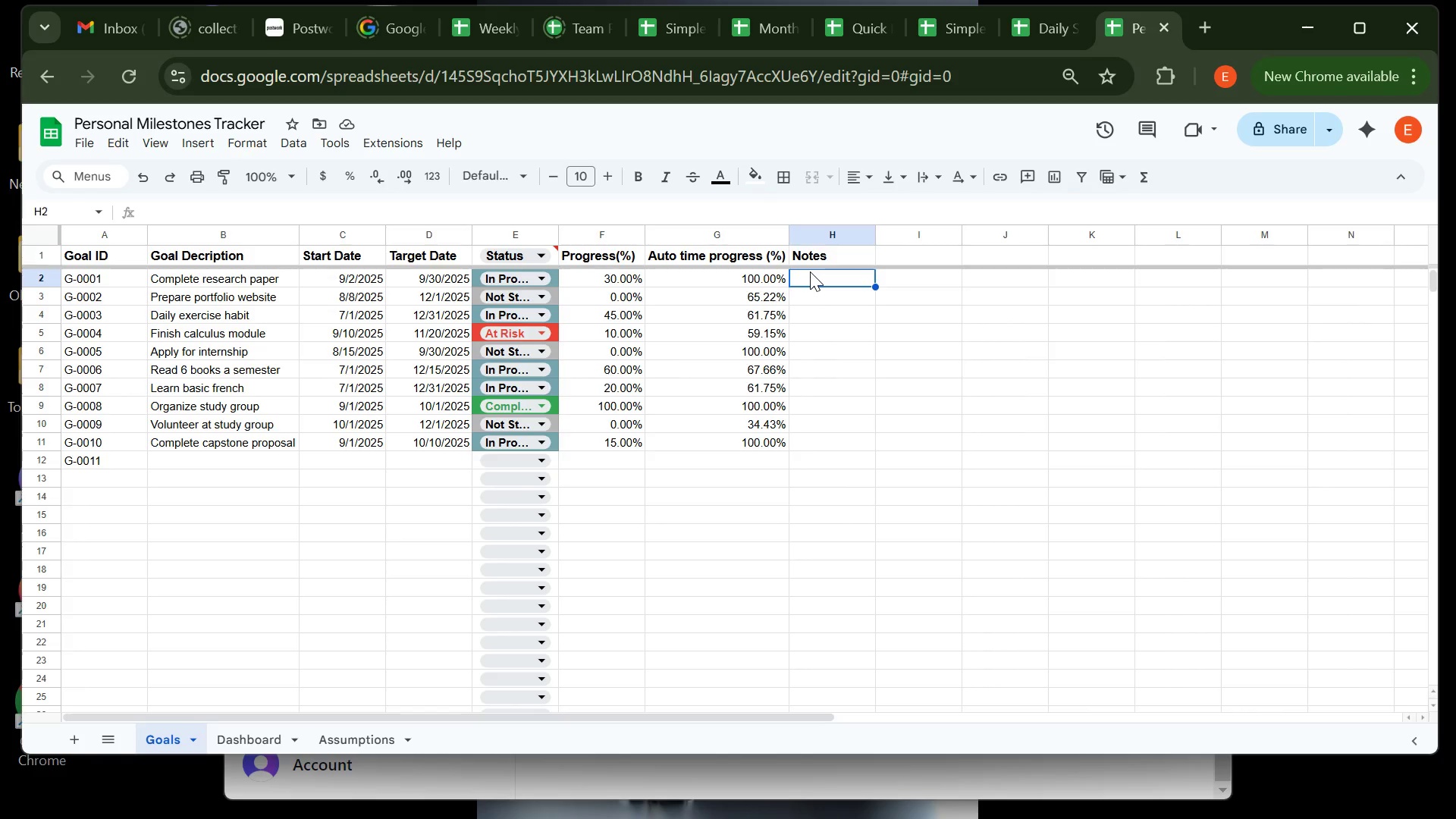 
type(Read sources, write draft)
 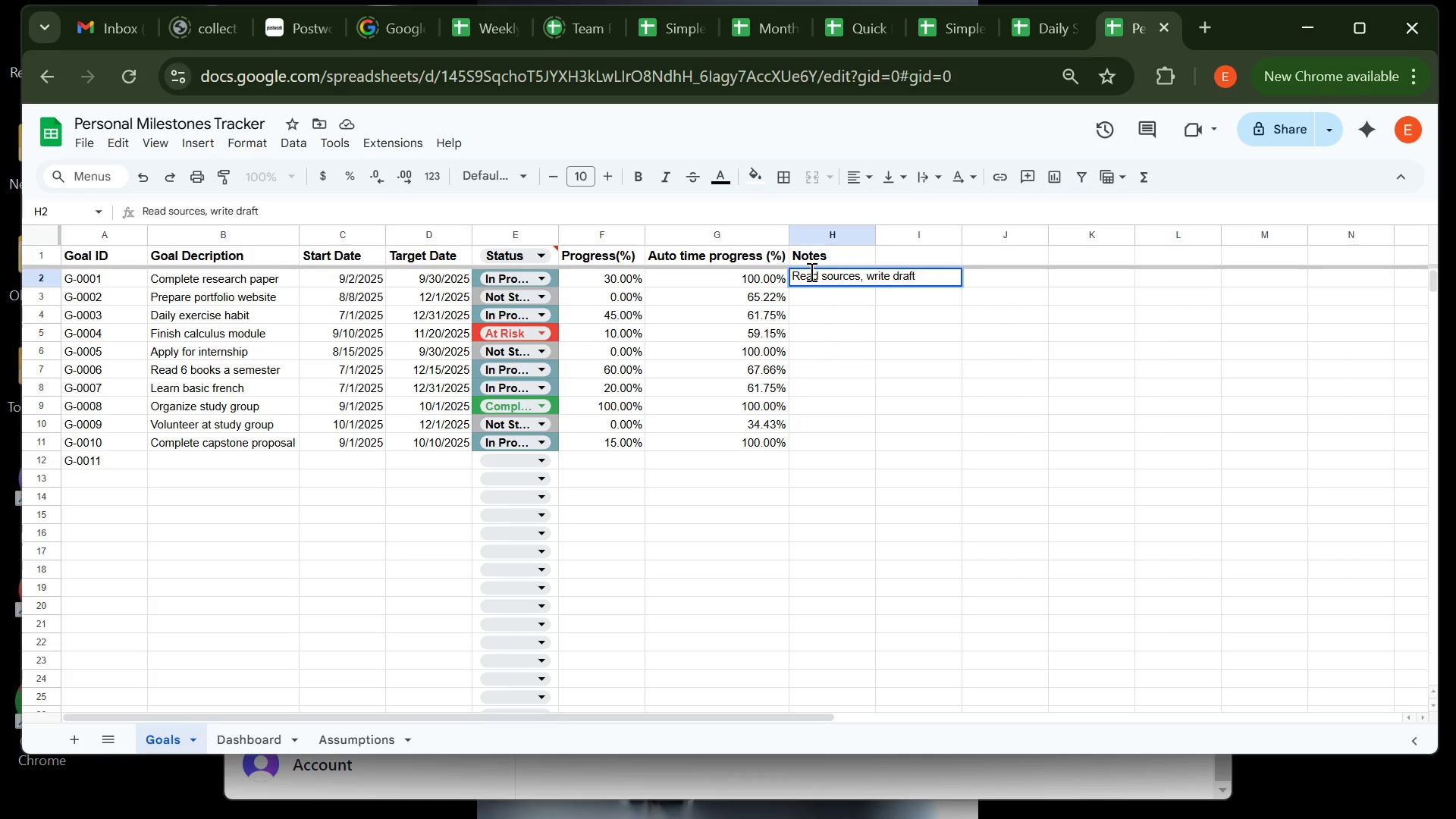 
key(Enter)
 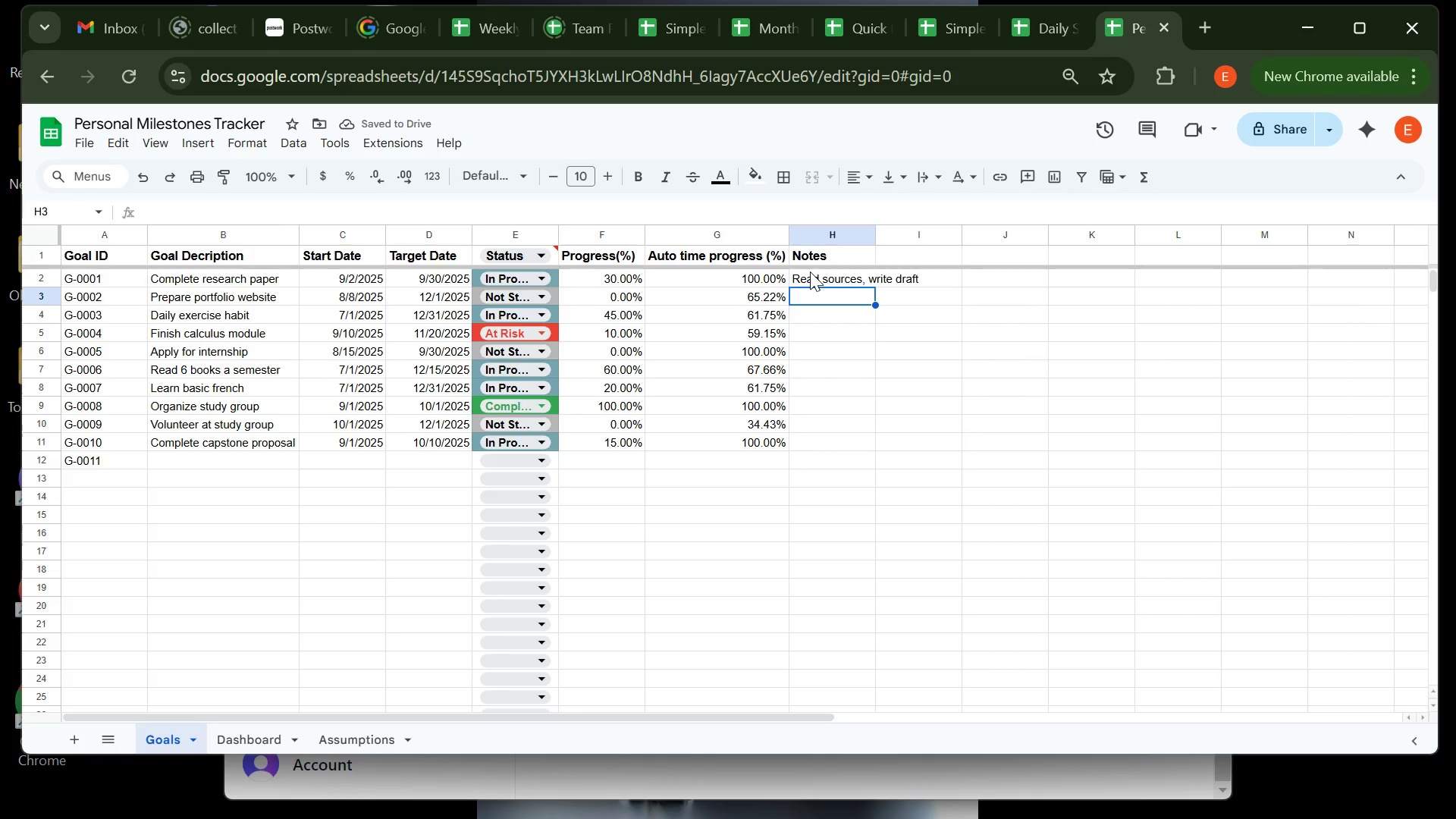 
type(Design and collect works)
 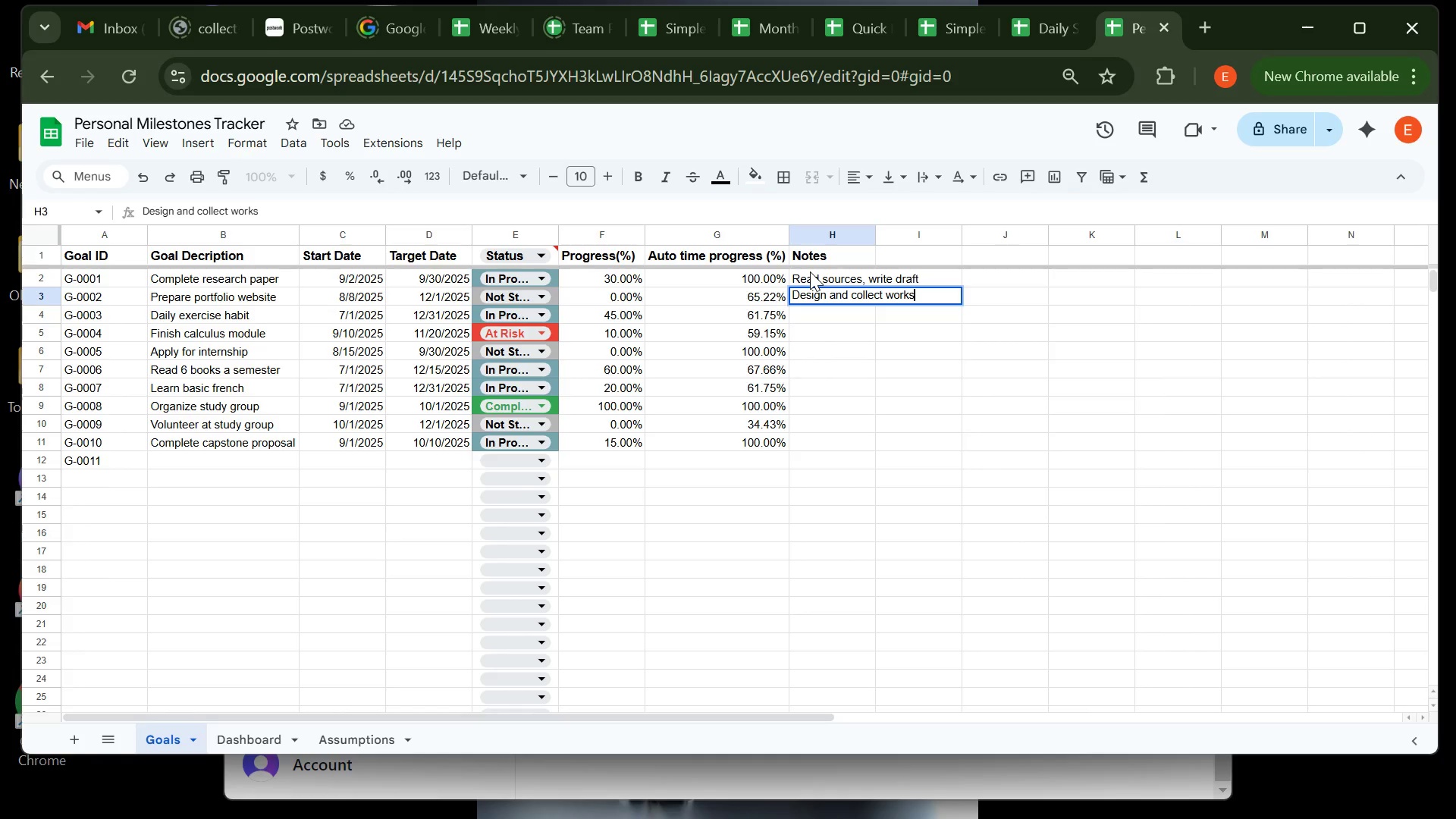 
key(Enter)
 